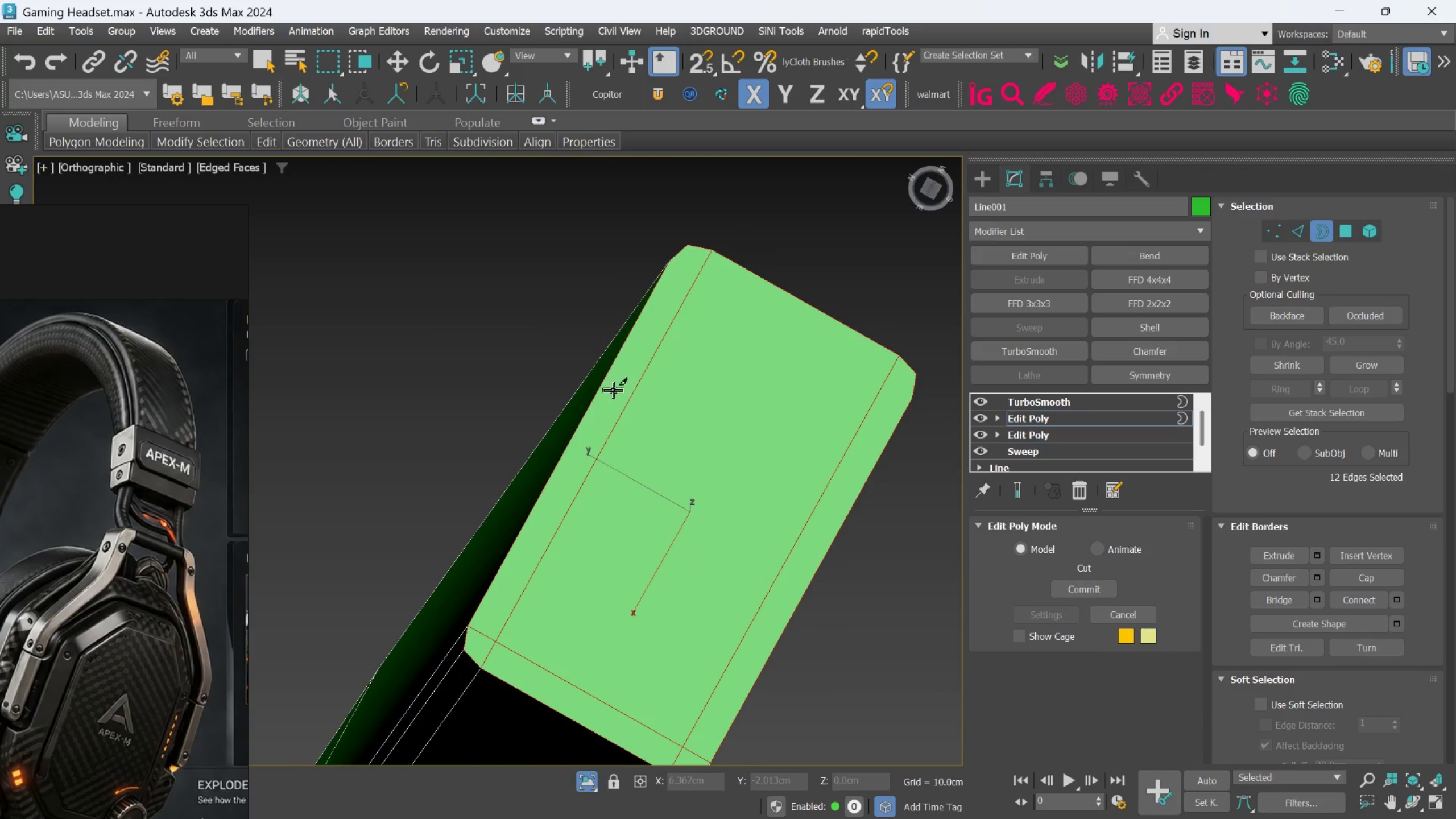 
scroll: coordinate [602, 325], scroll_direction: up, amount: 1.0
 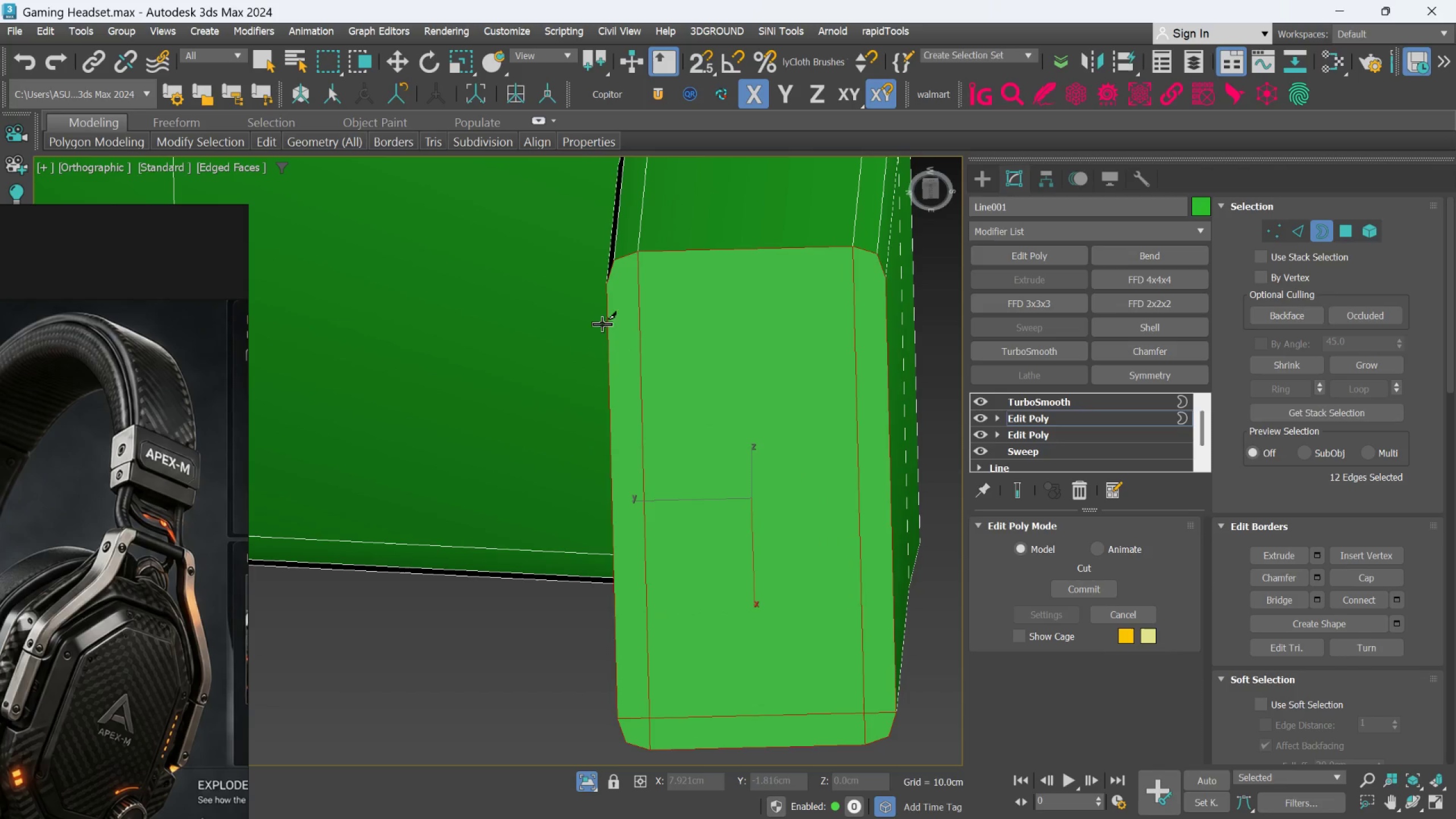 
hold_key(key=AltLeft, duration=0.41)
 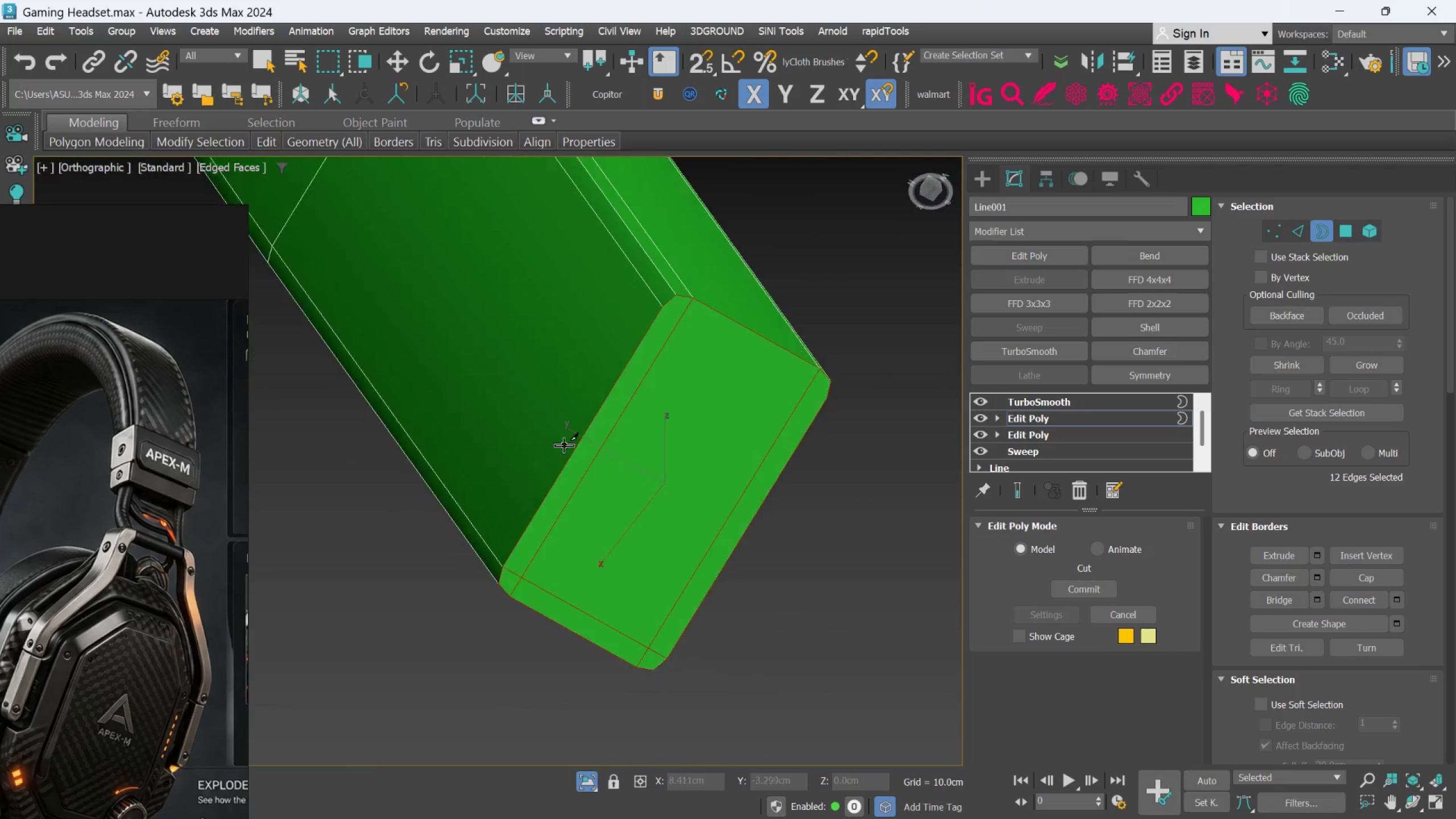 
scroll: coordinate [603, 412], scroll_direction: down, amount: 1.0
 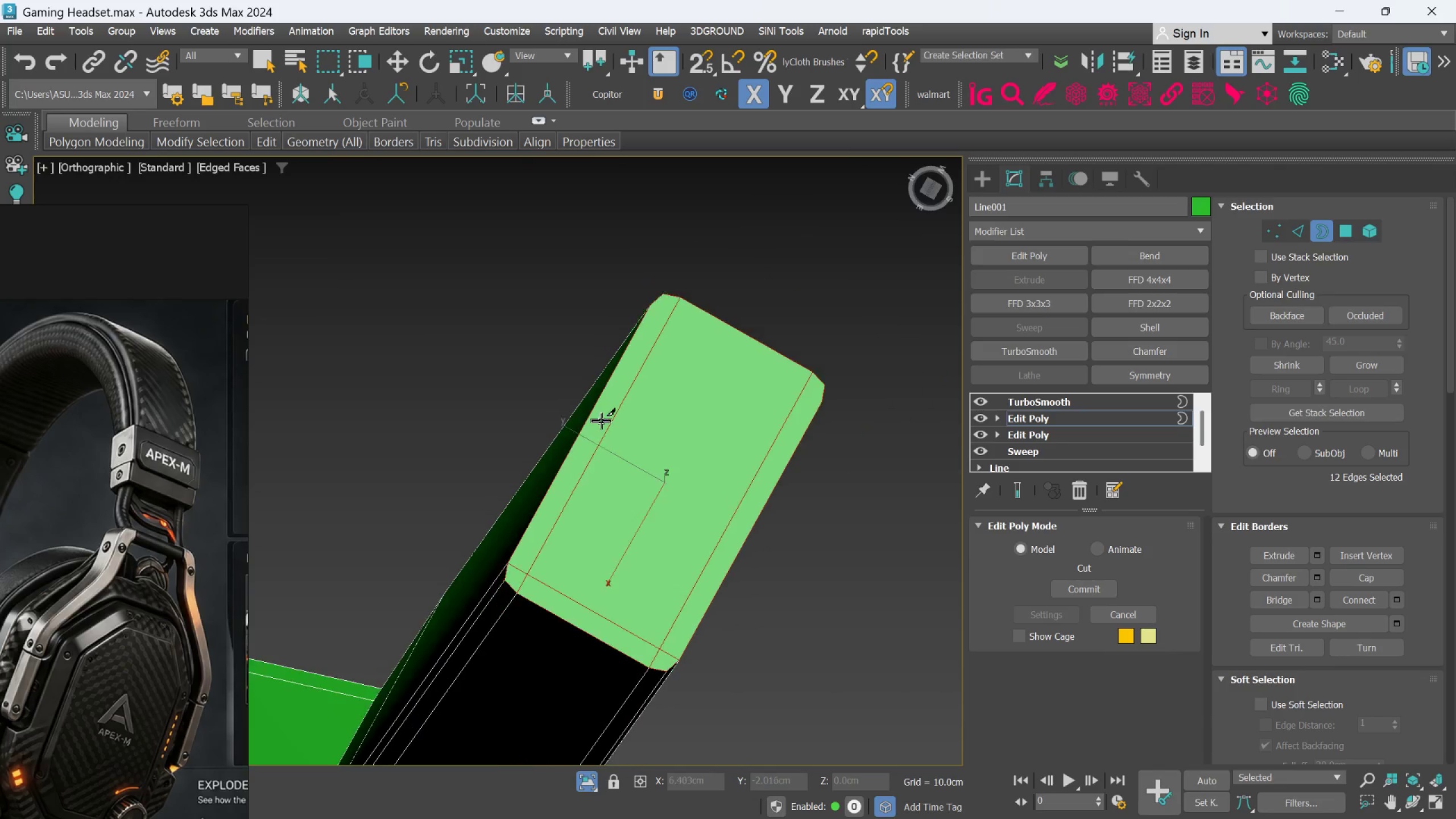 
middle_click([549, 411])
 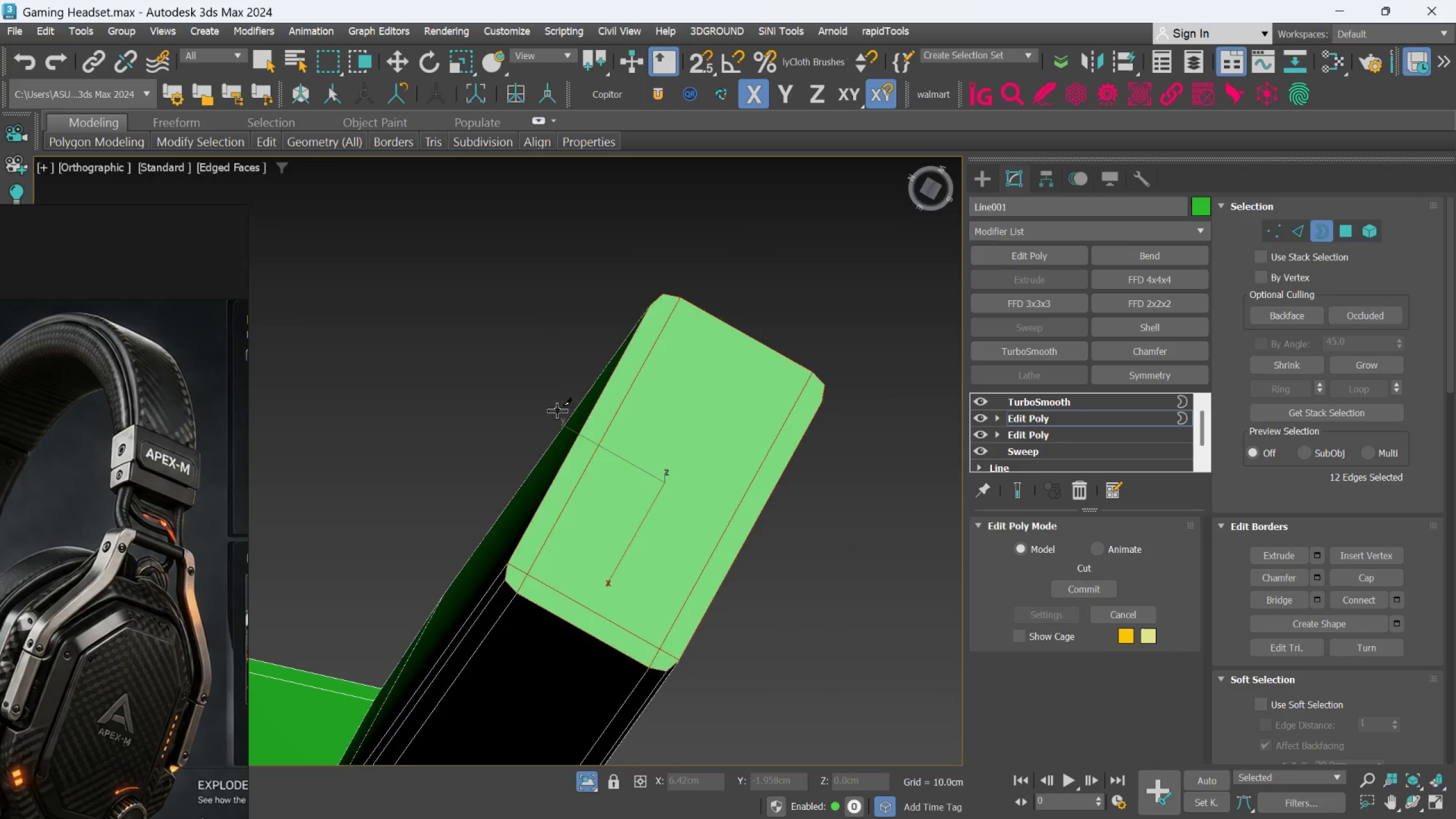 
hold_key(key=AltLeft, duration=0.55)
 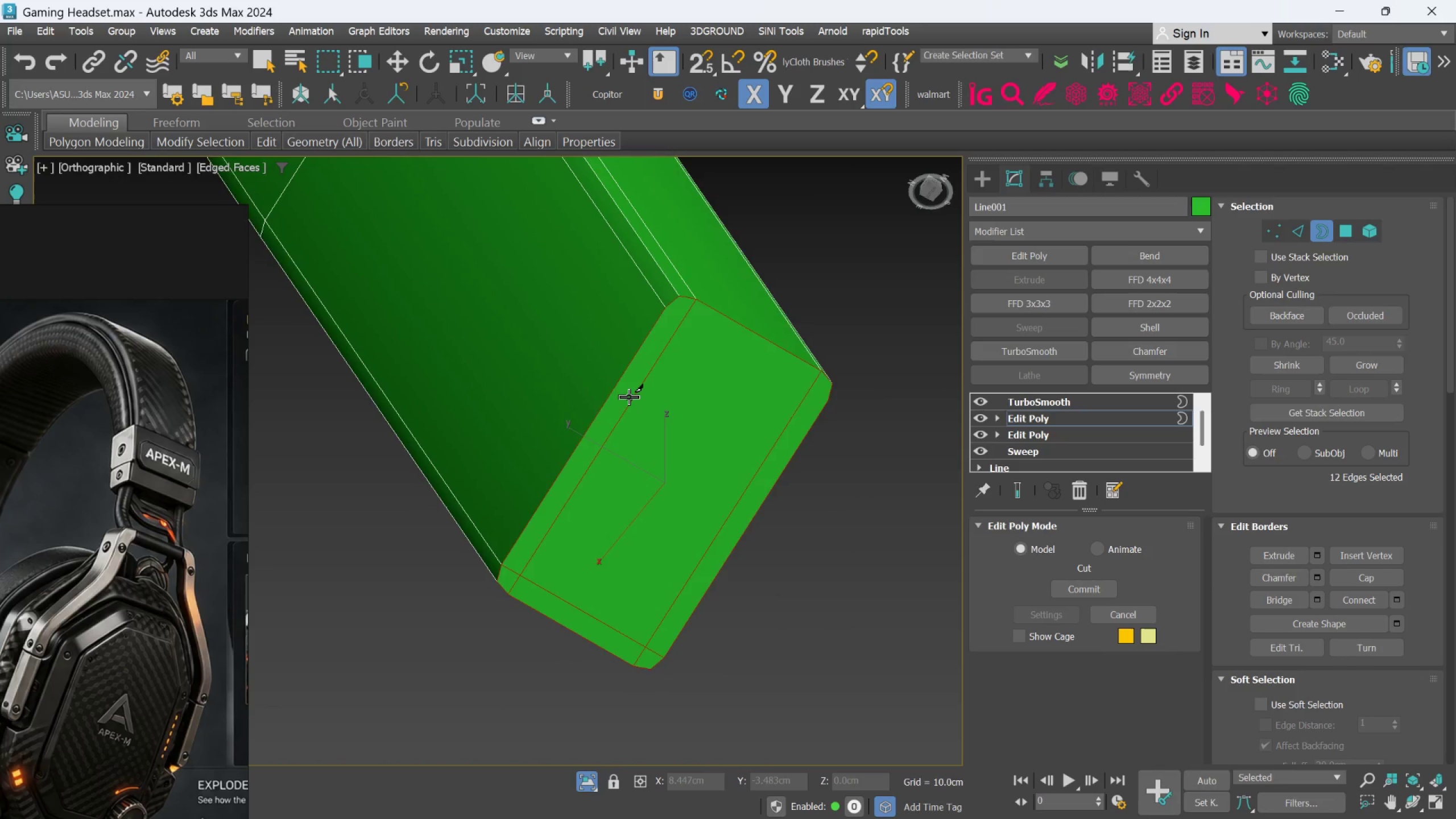 
hold_key(key=AltLeft, duration=1.51)
 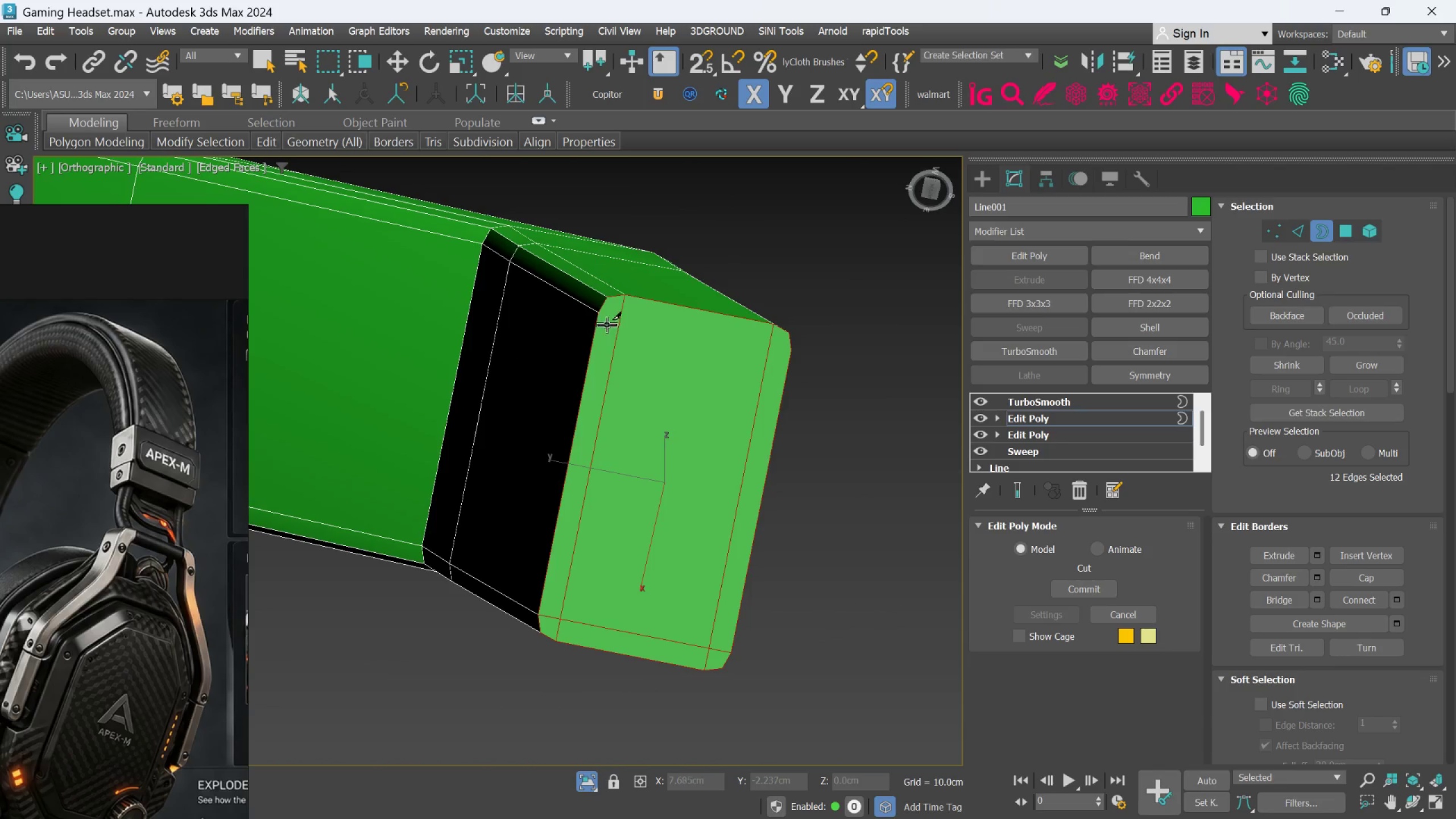 
key(Alt+AltLeft)
 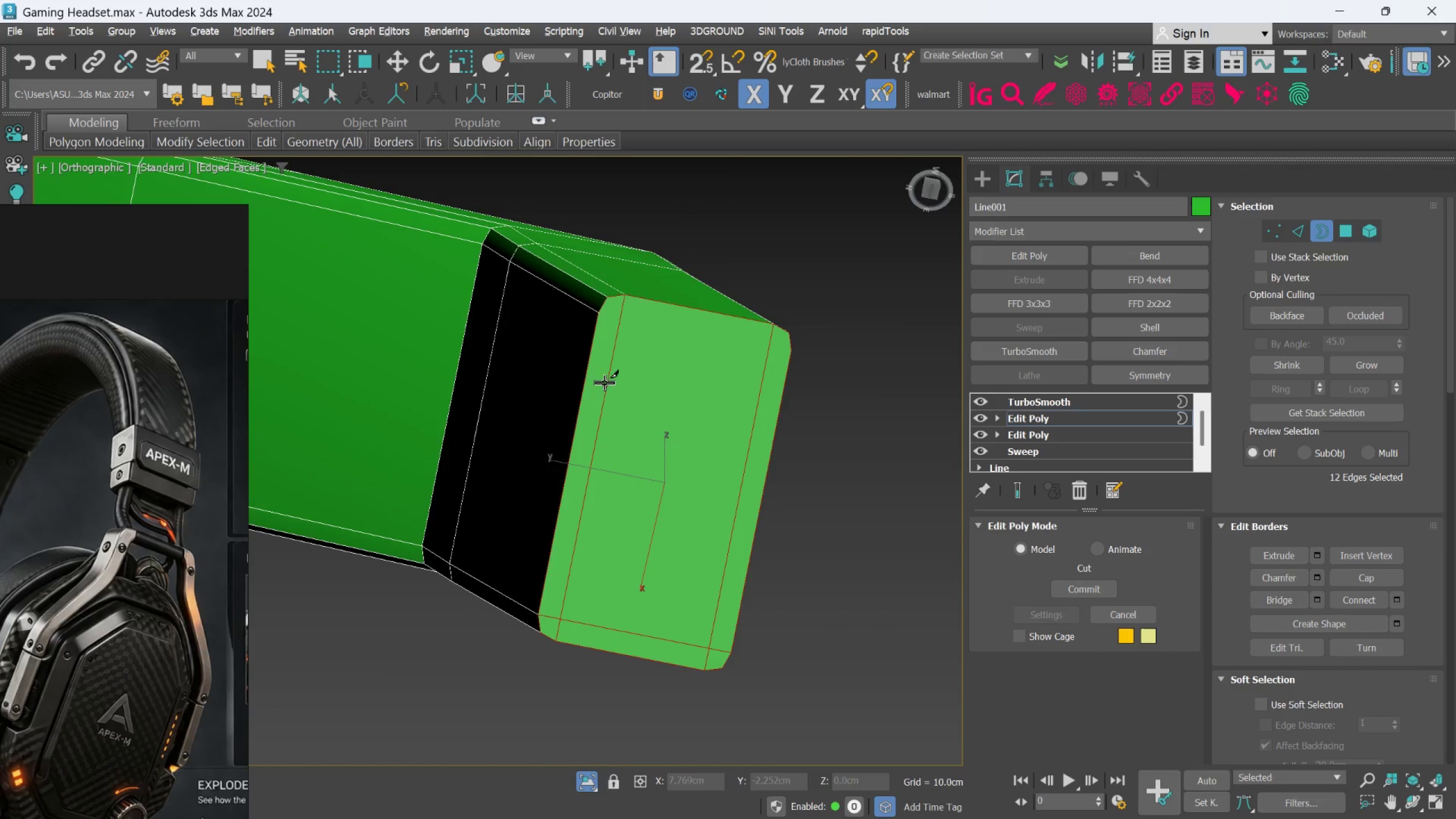 
key(Alt+AltLeft)
 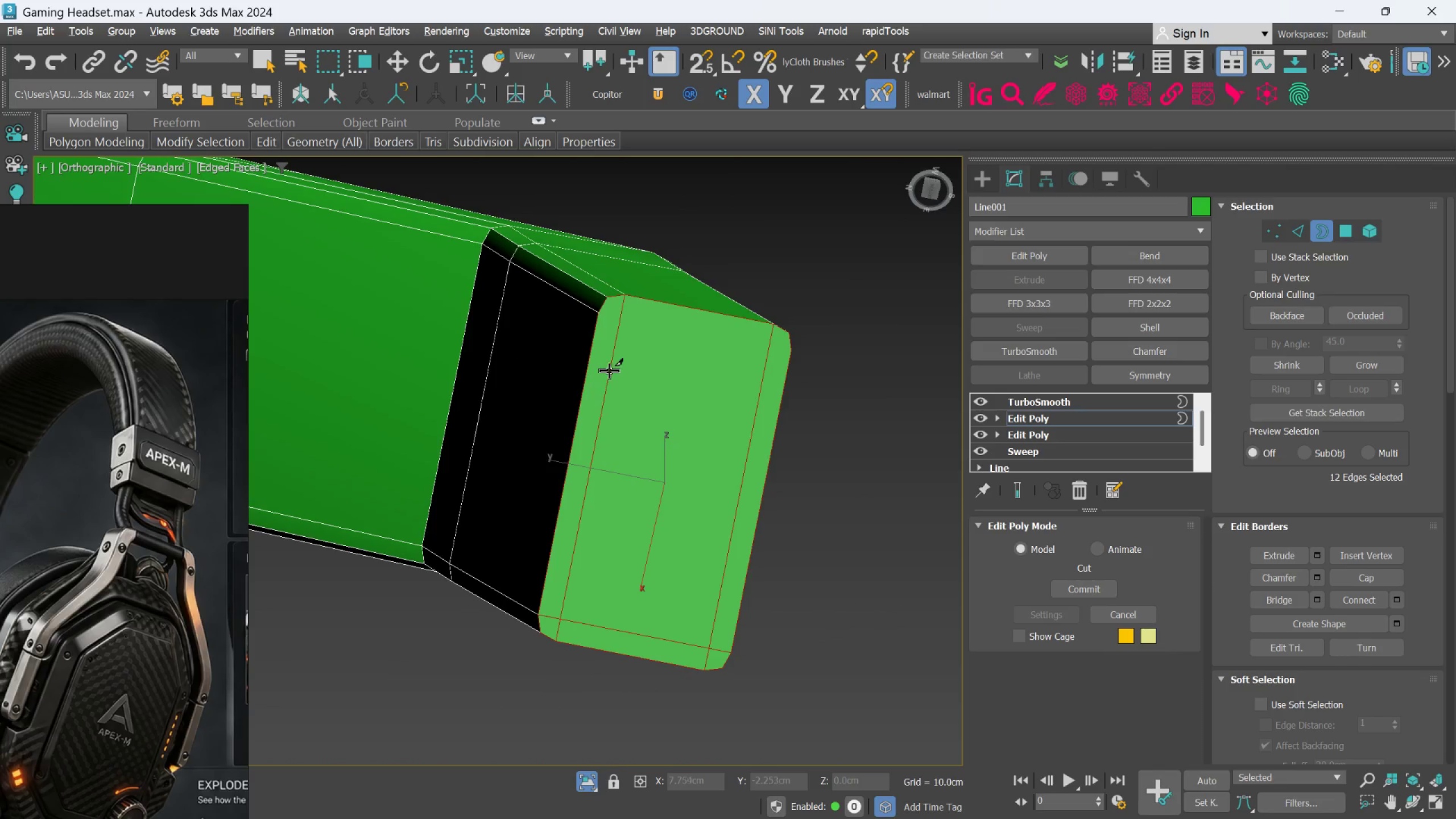 
key(Alt+AltLeft)
 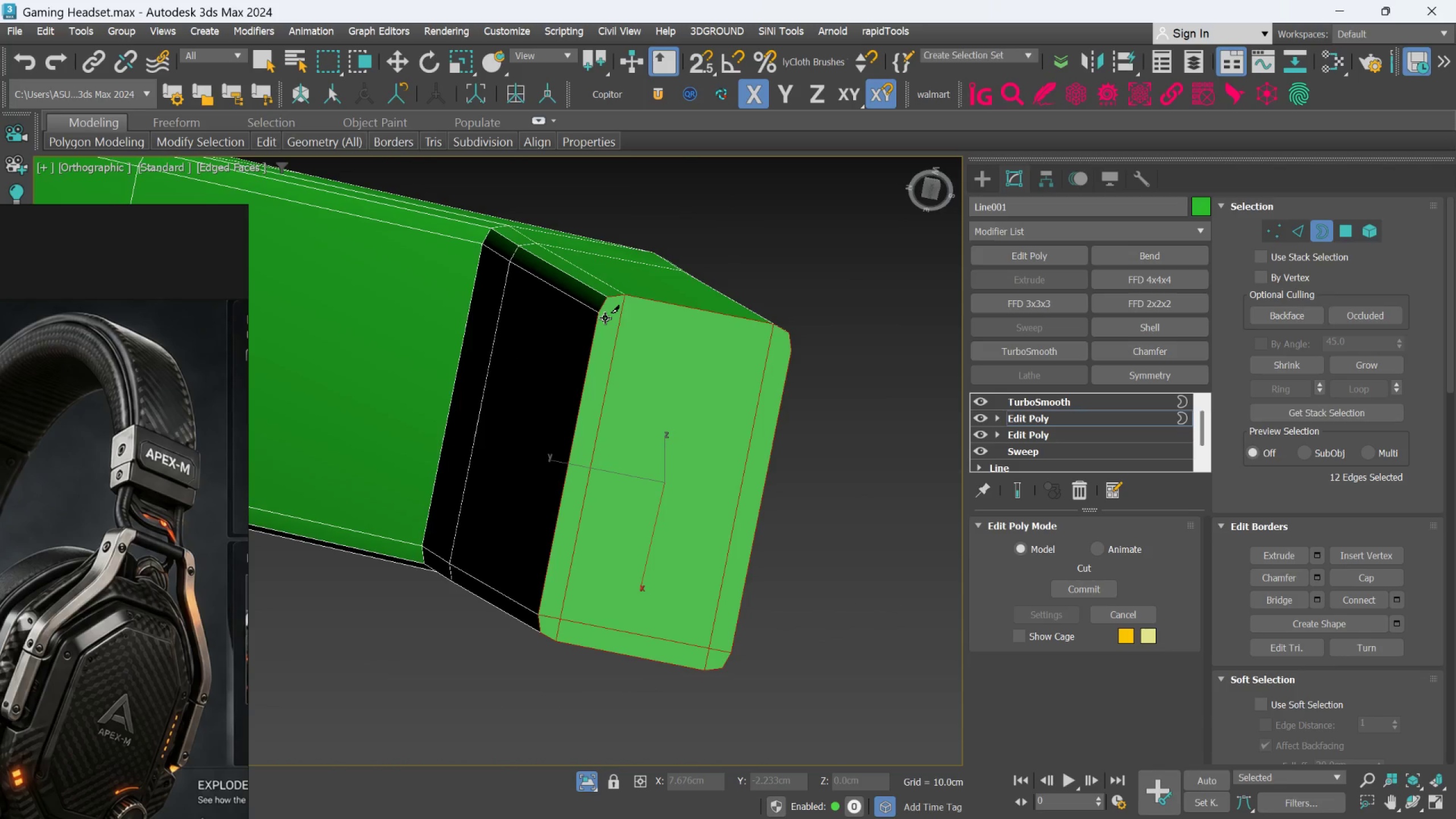 
left_click([605, 318])
 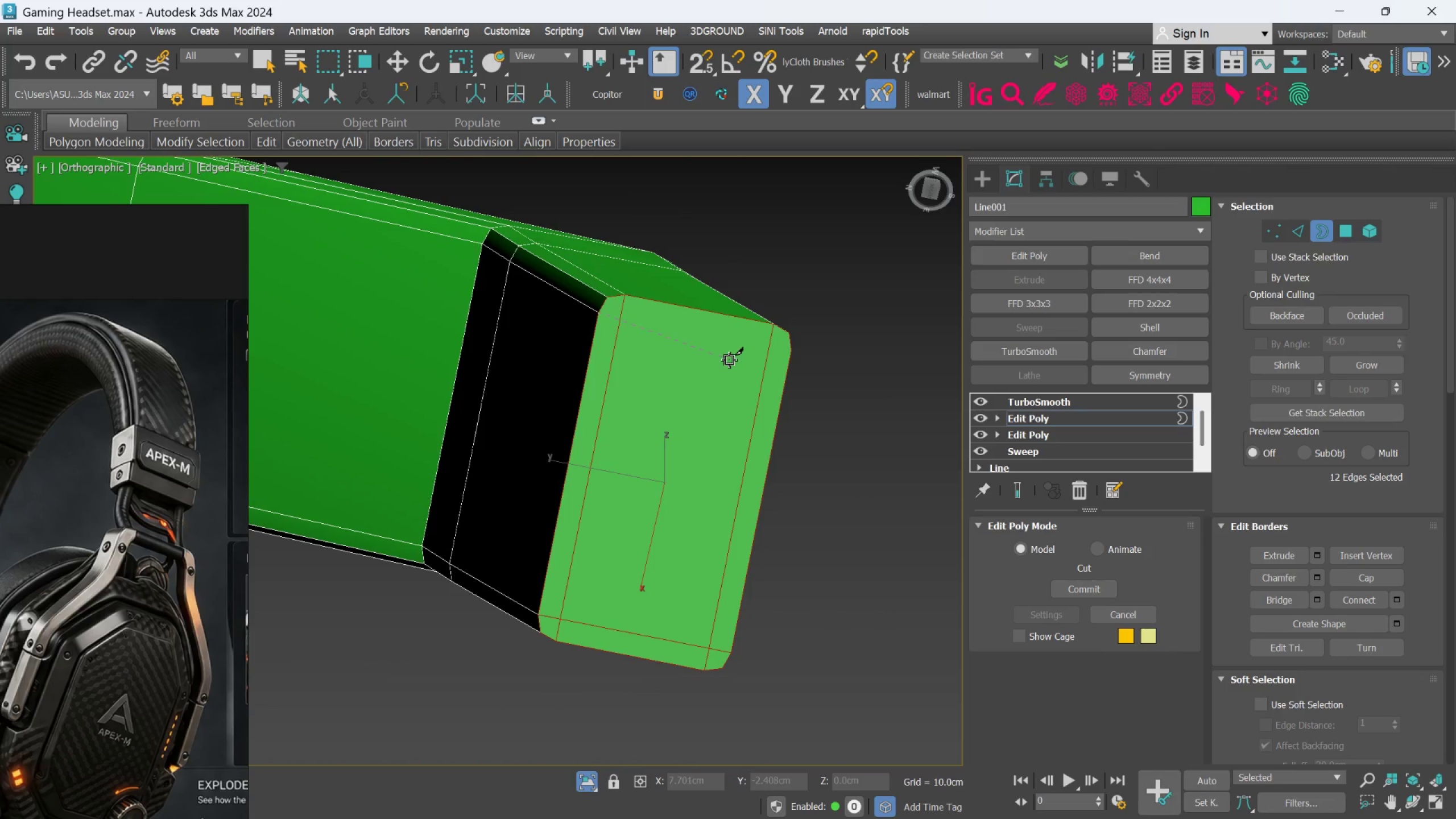 
hold_key(key=AltLeft, duration=0.55)
 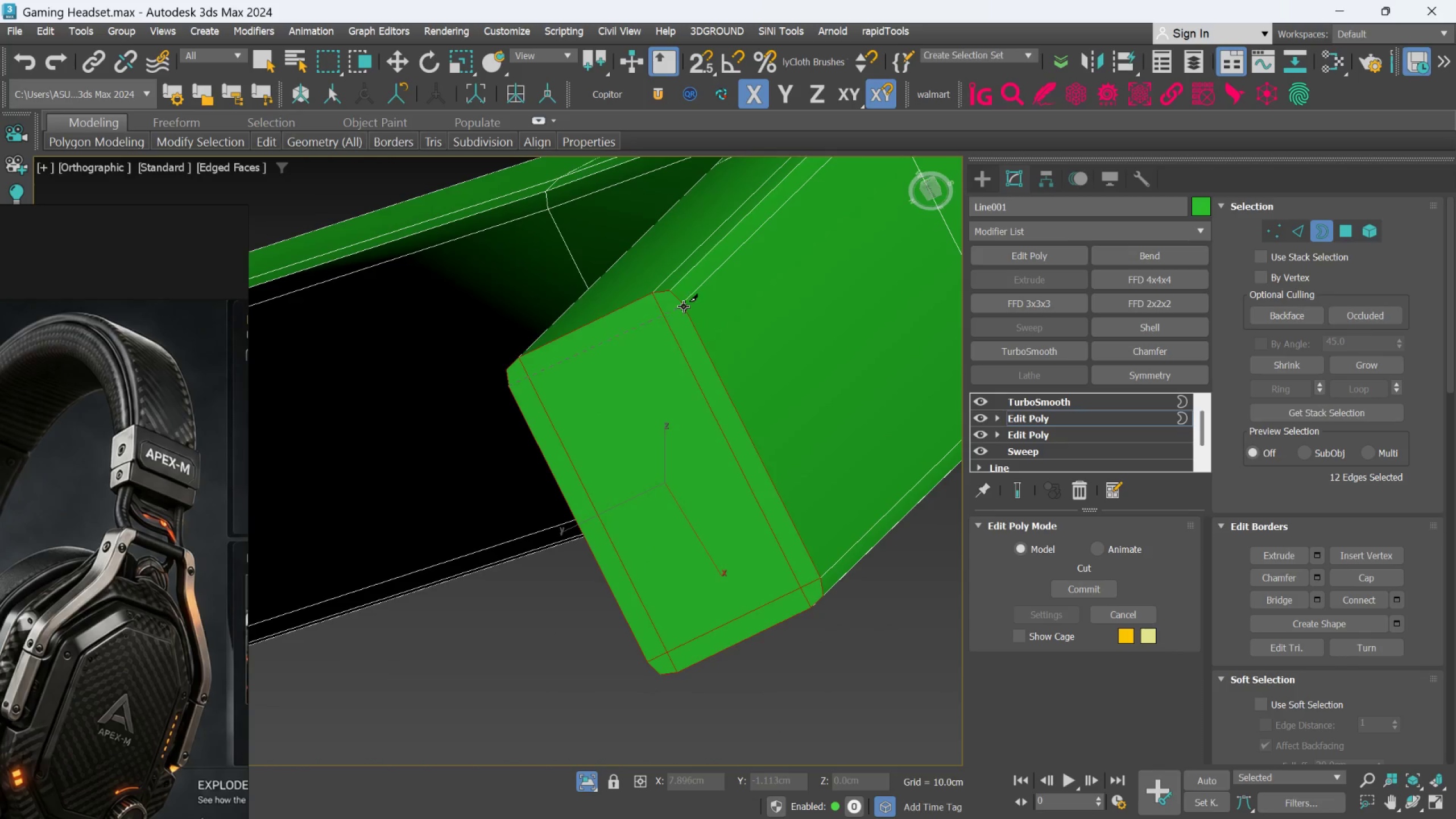 
left_click([684, 307])
 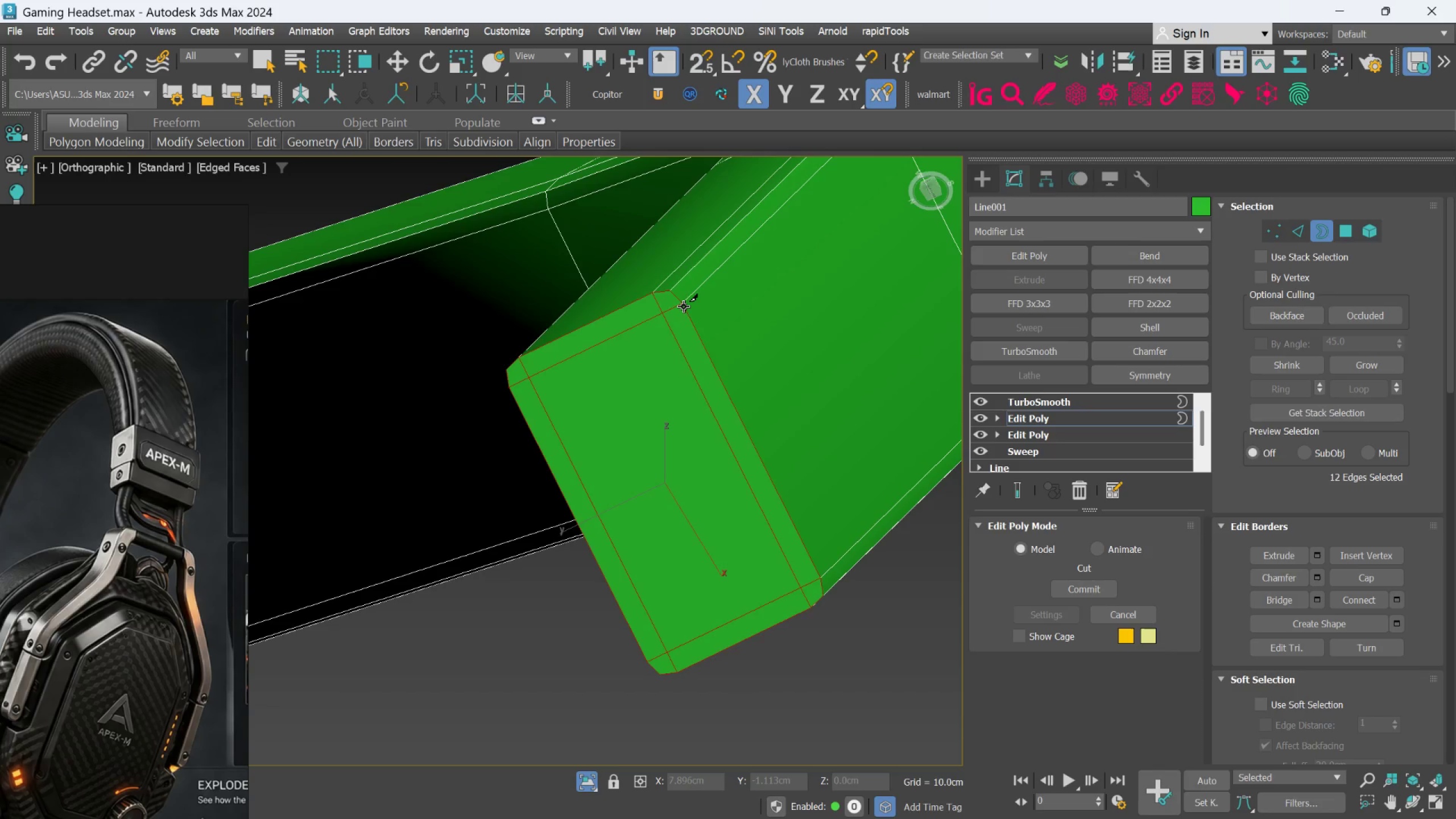 
right_click([684, 307])
 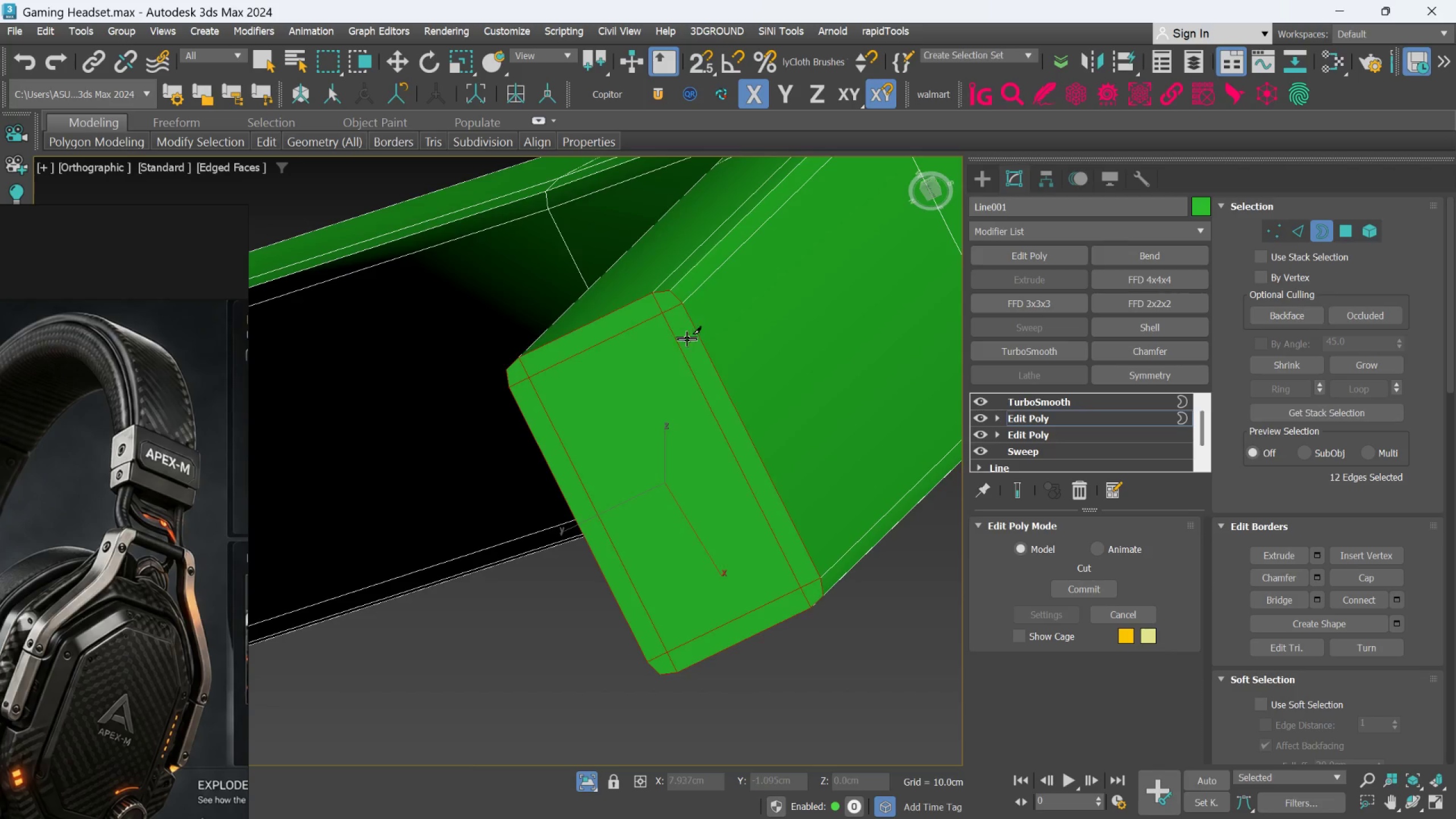 
hold_key(key=AltLeft, duration=0.48)
 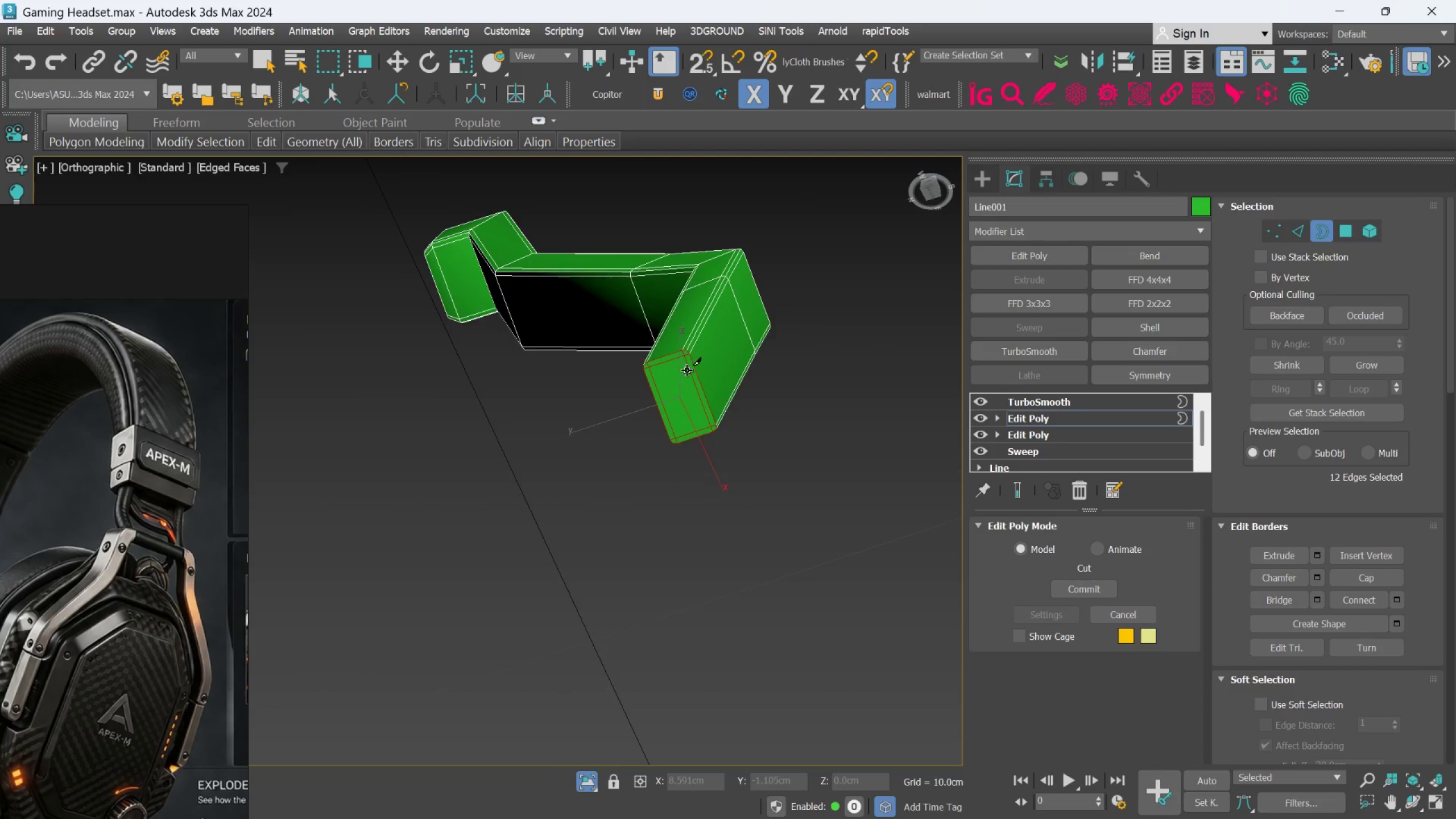 
scroll: coordinate [684, 372], scroll_direction: down, amount: 4.0
 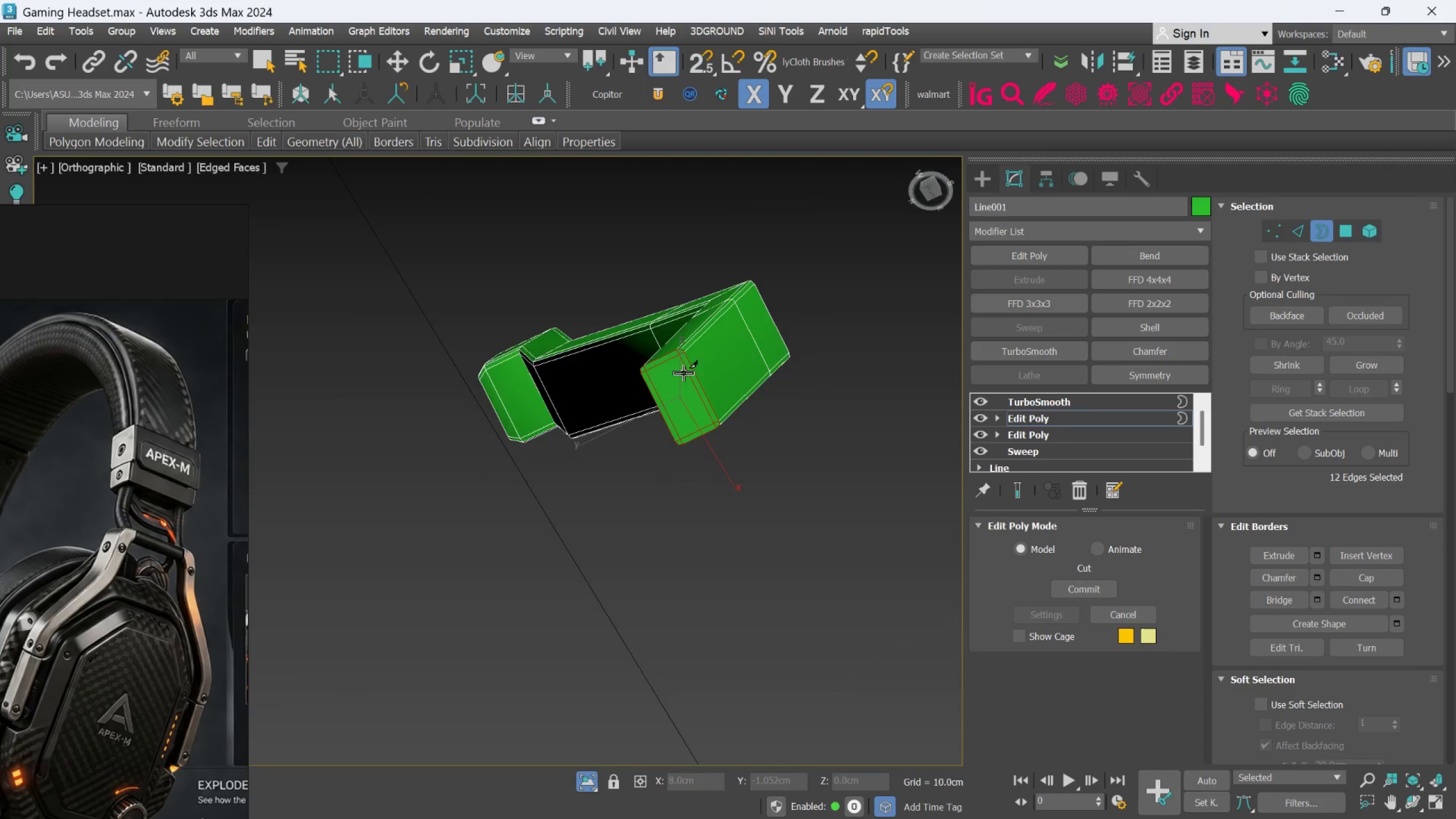 
scroll: coordinate [689, 363], scroll_direction: up, amount: 4.0
 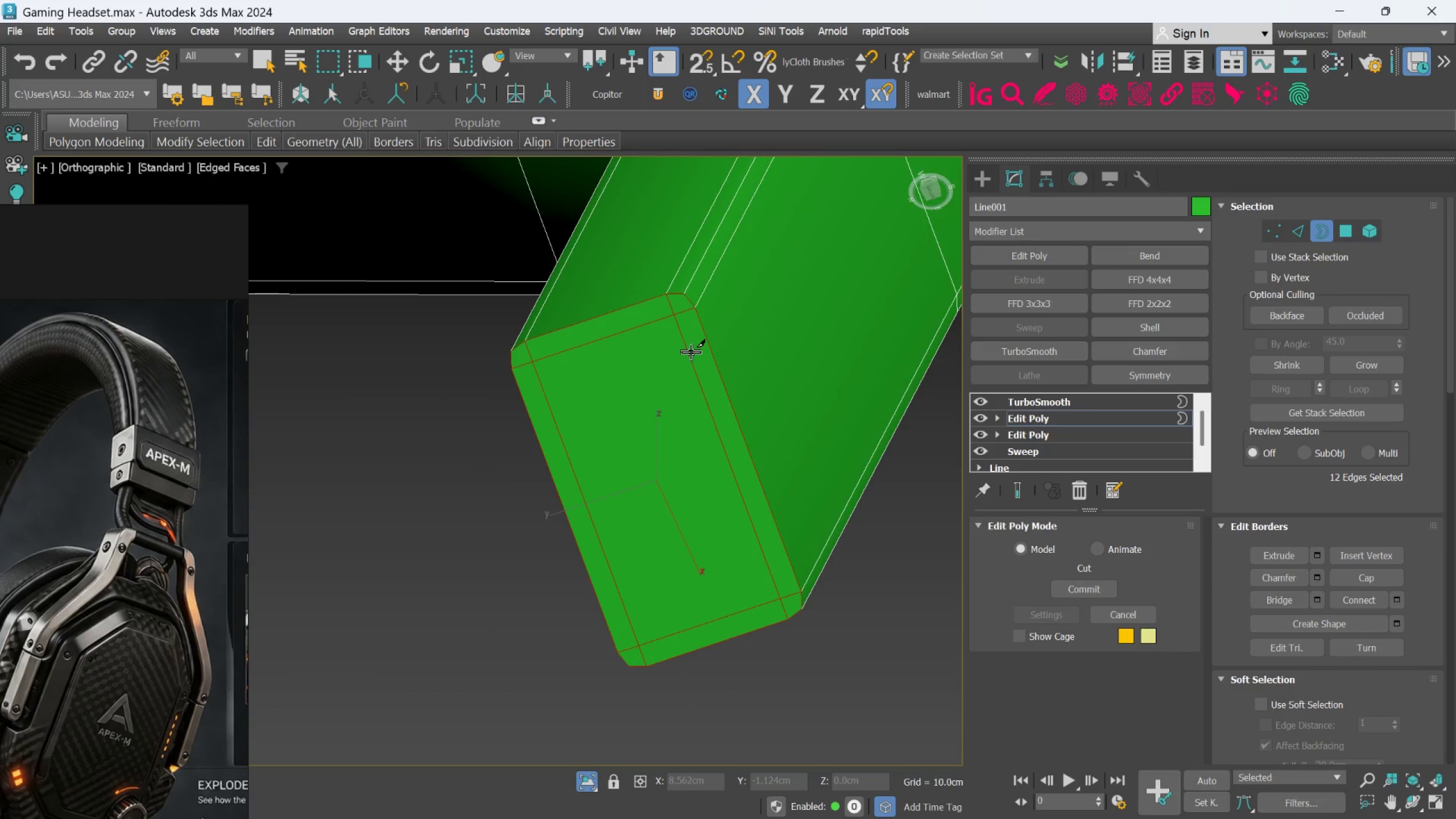 
hold_key(key=AltLeft, duration=0.64)
 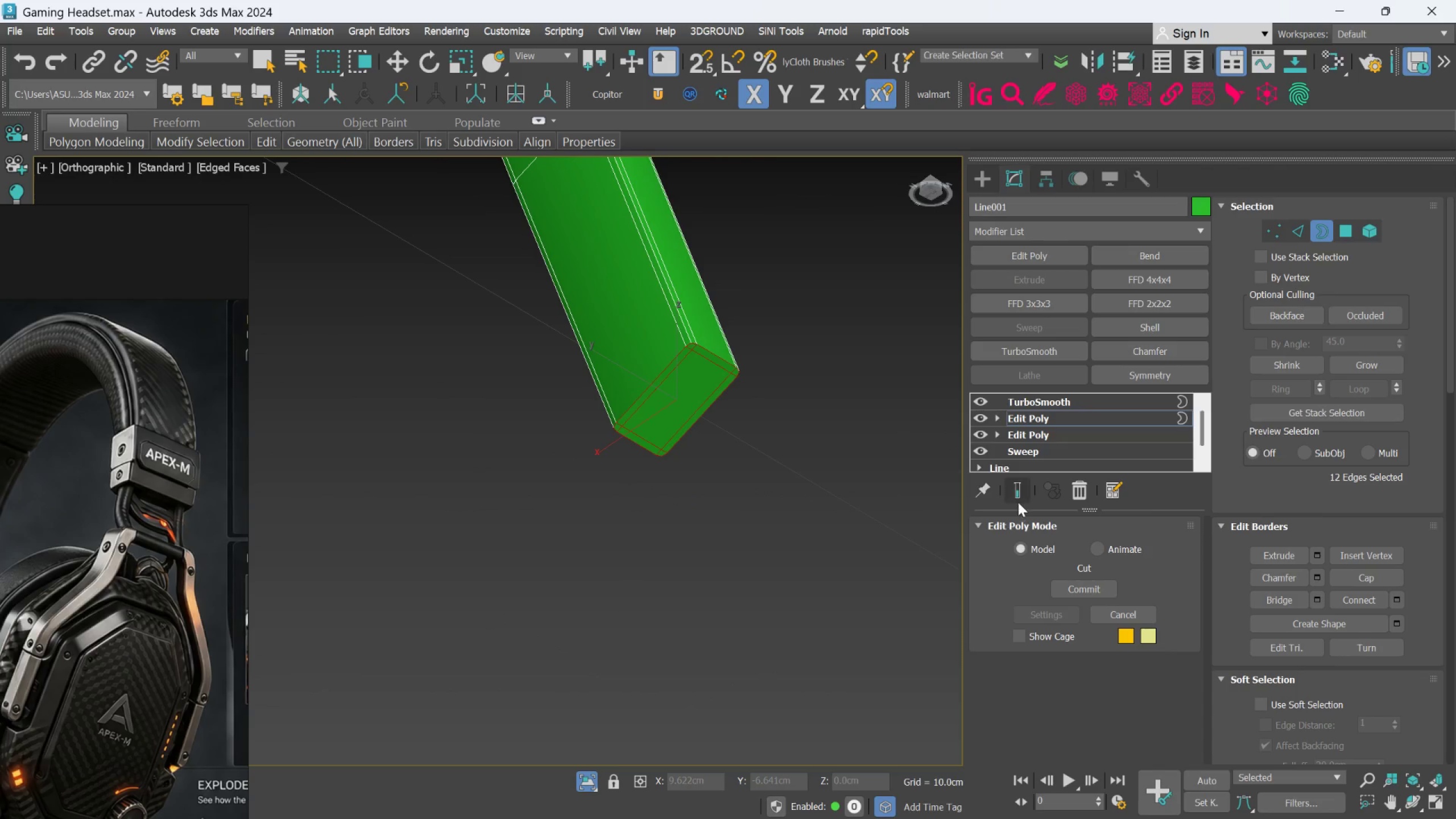 
scroll: coordinate [686, 358], scroll_direction: down, amount: 3.0
 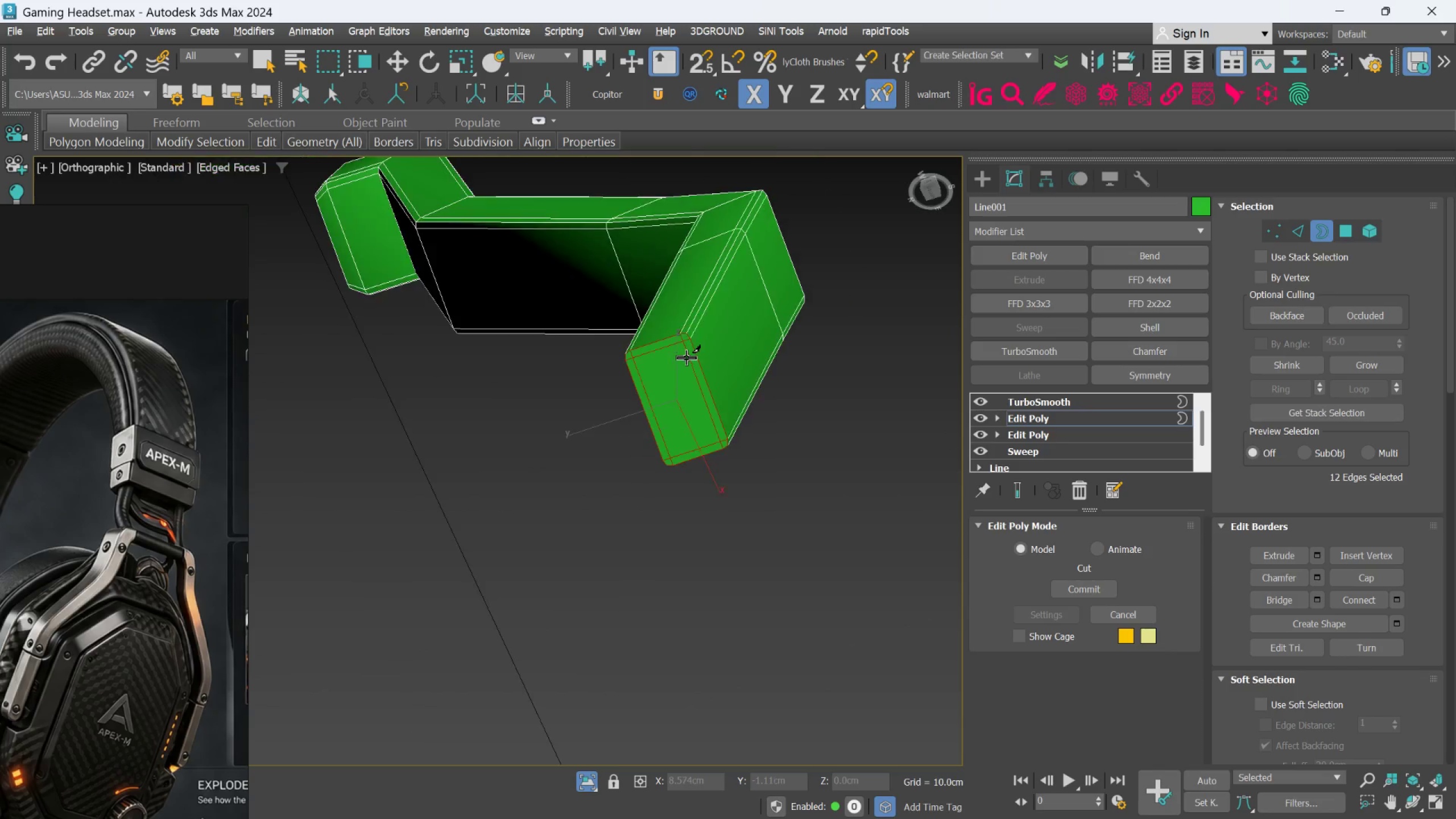 
left_click([1018, 495])
 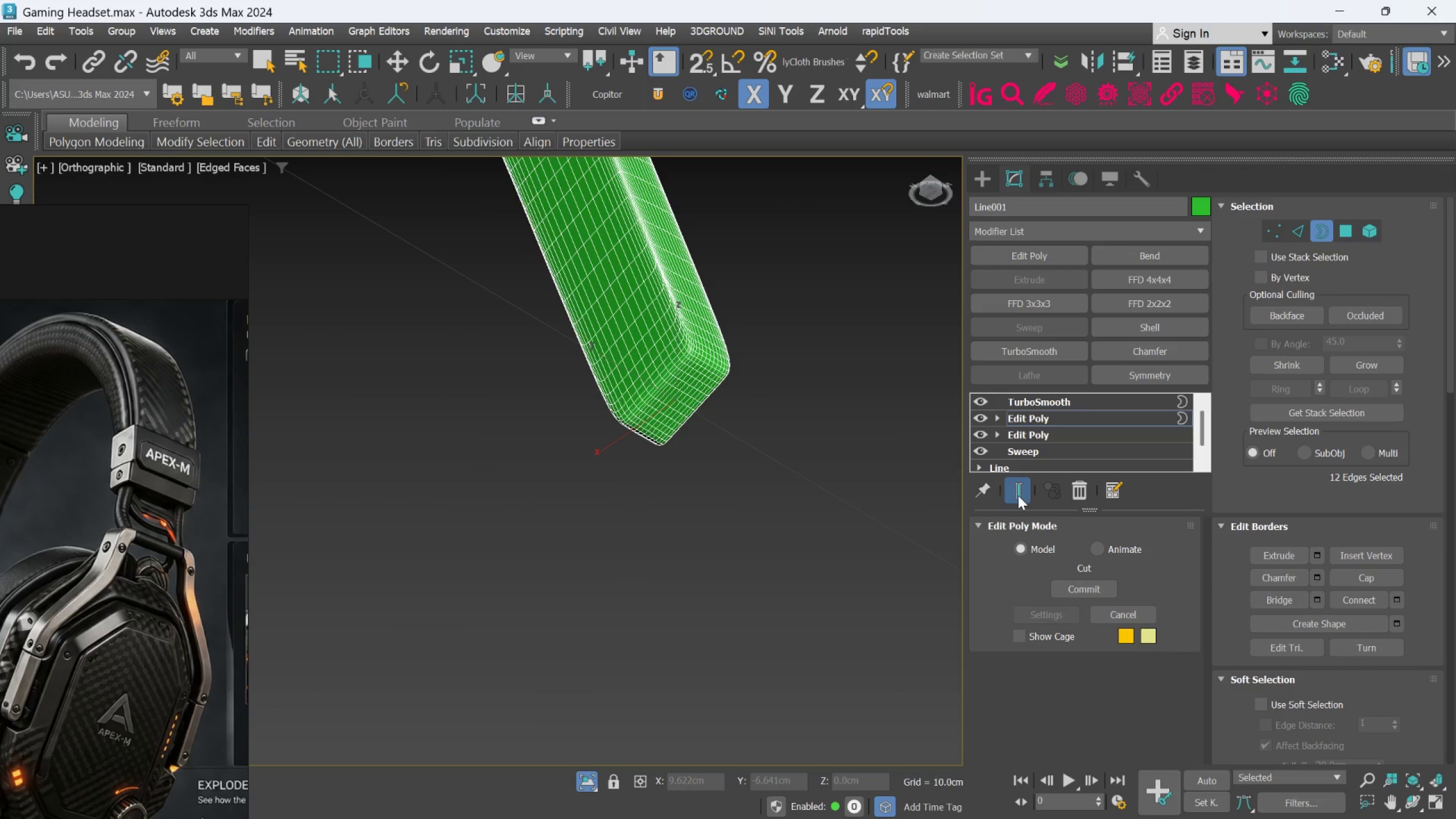 
left_click([1018, 495])
 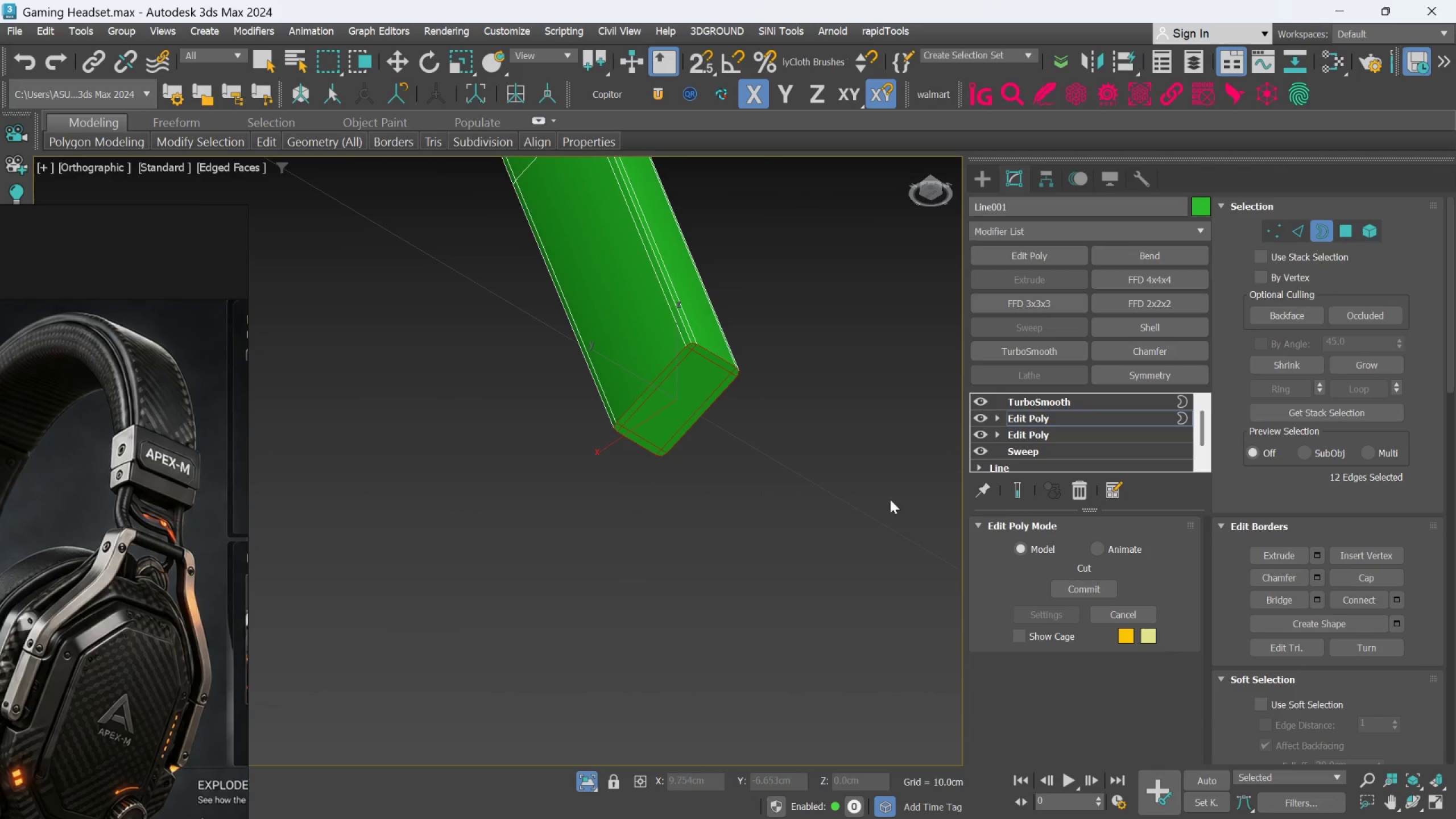 
hold_key(key=AltLeft, duration=0.77)
 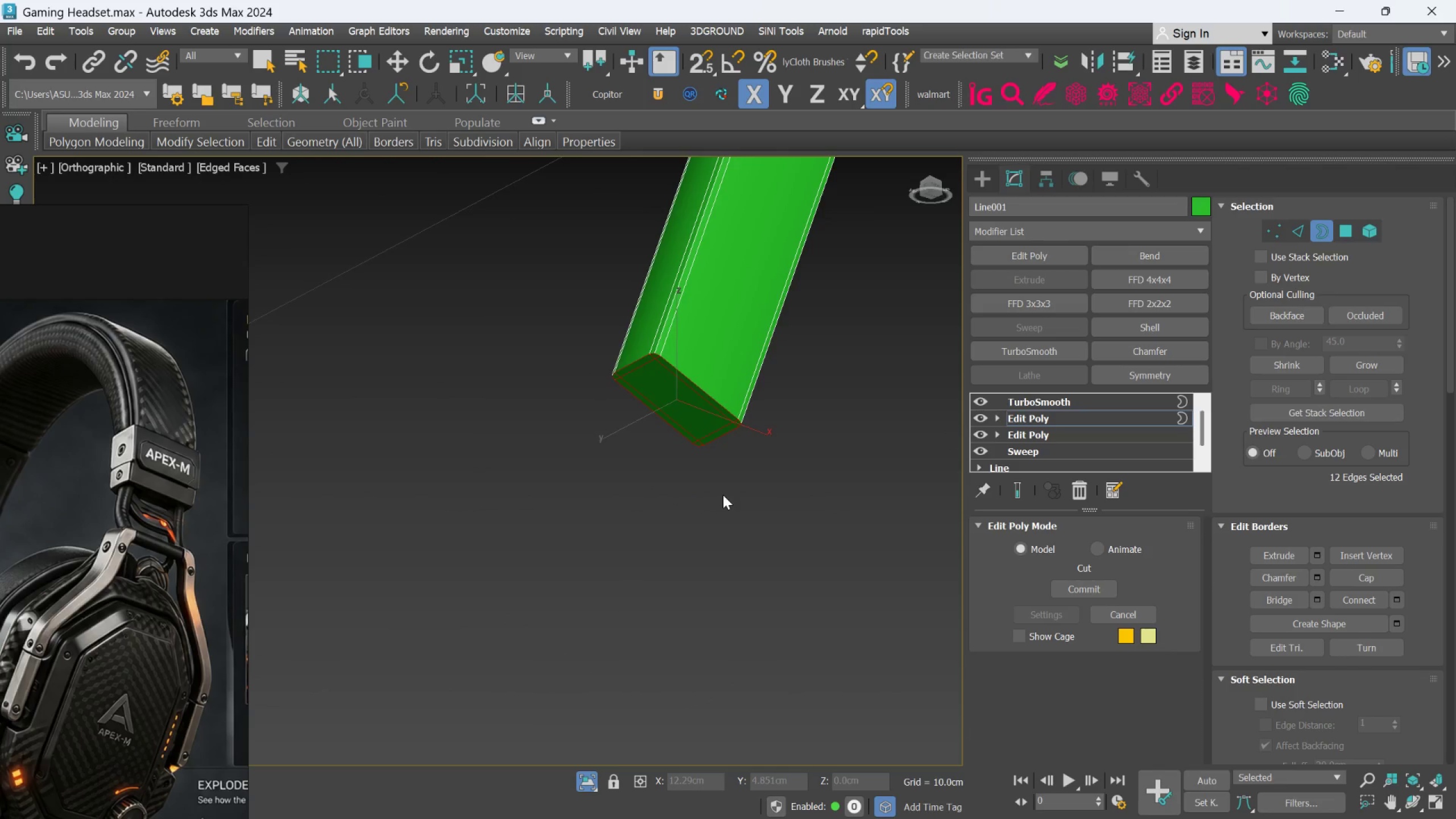 
key(Alt+AltLeft)
 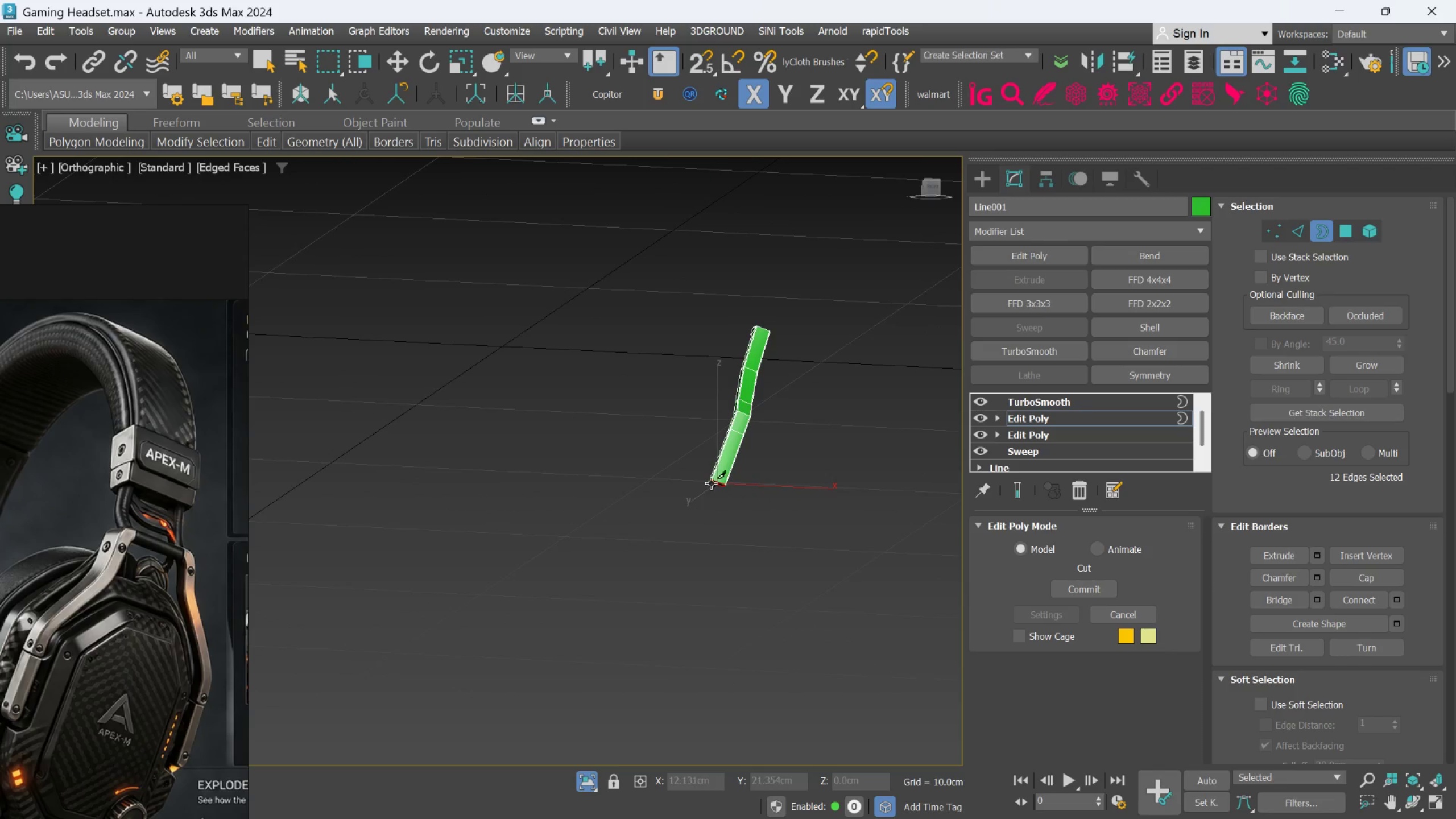 
scroll: coordinate [723, 495], scroll_direction: down, amount: 6.0
 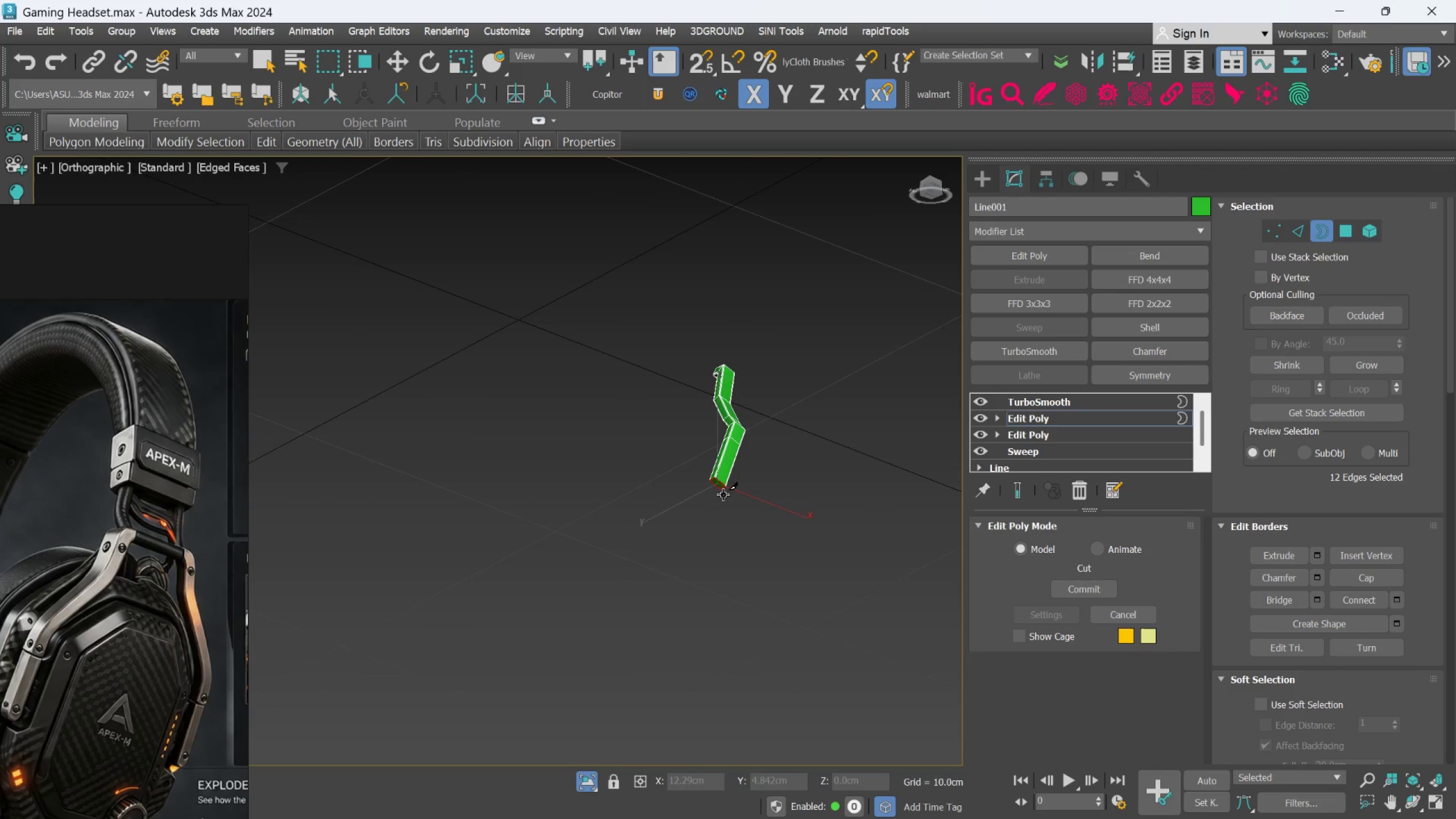 
scroll: coordinate [736, 460], scroll_direction: up, amount: 5.0
 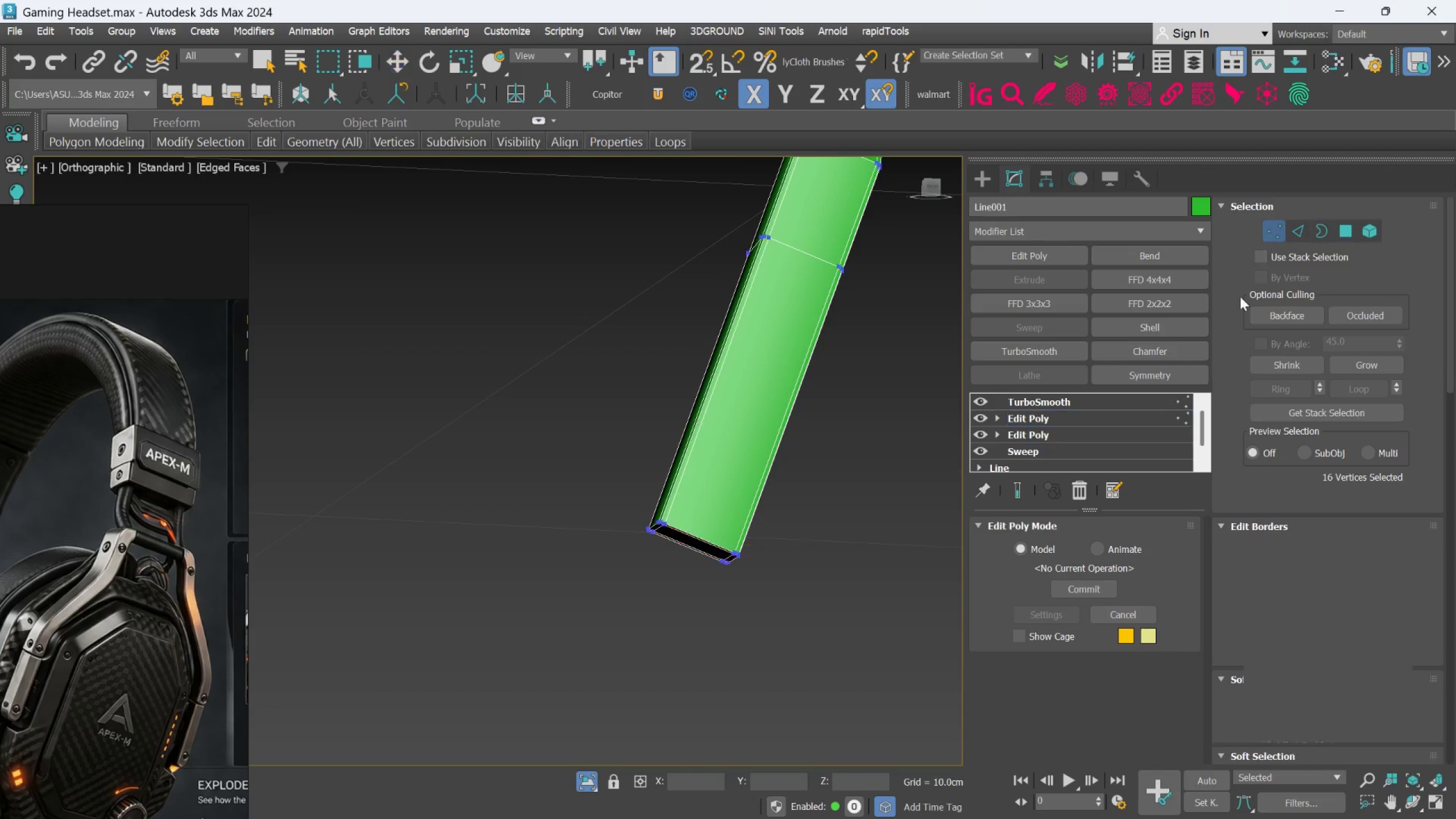 
hold_key(key=AltLeft, duration=0.5)
 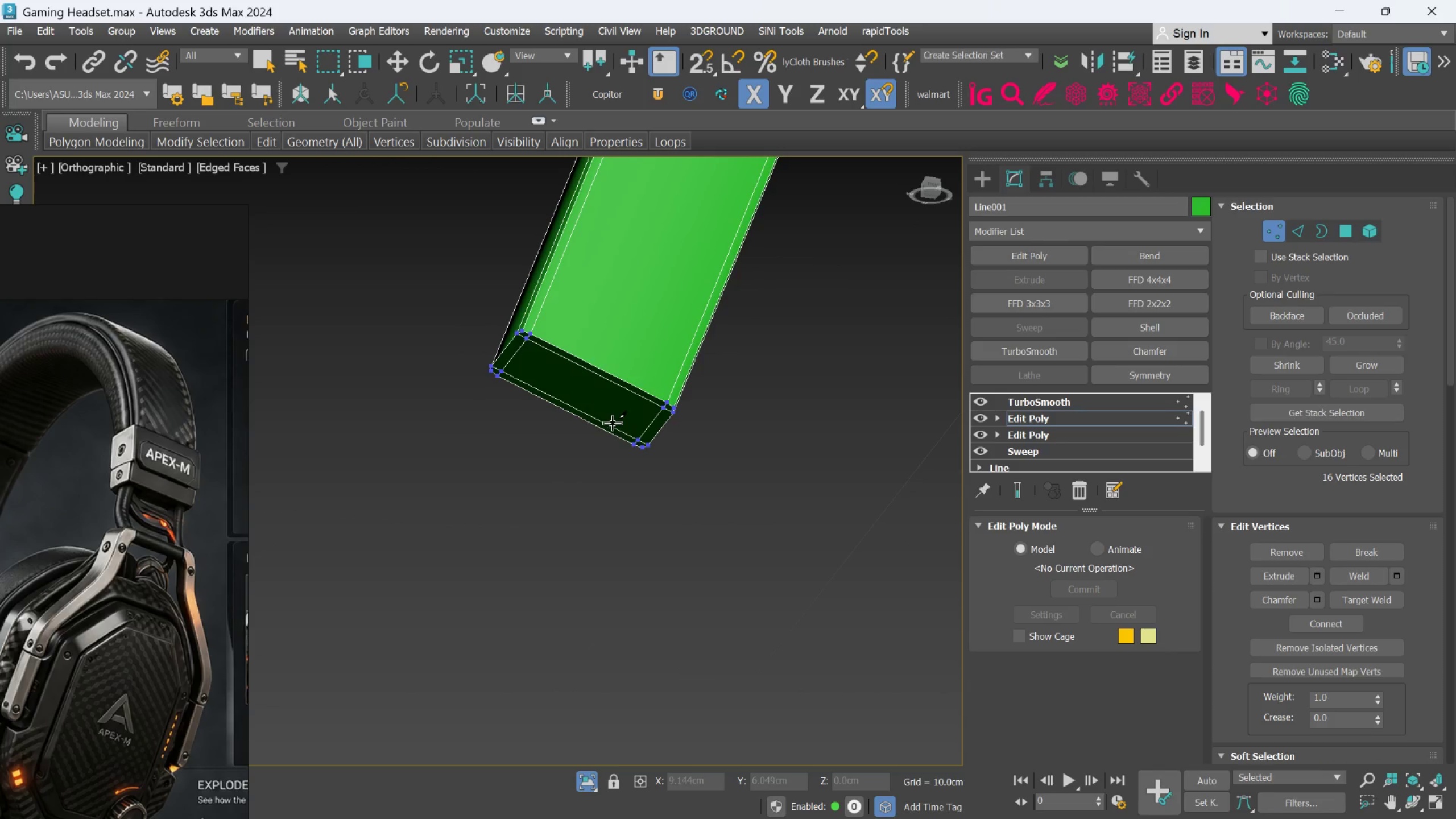 
scroll: coordinate [864, 511], scroll_direction: up, amount: 2.0
 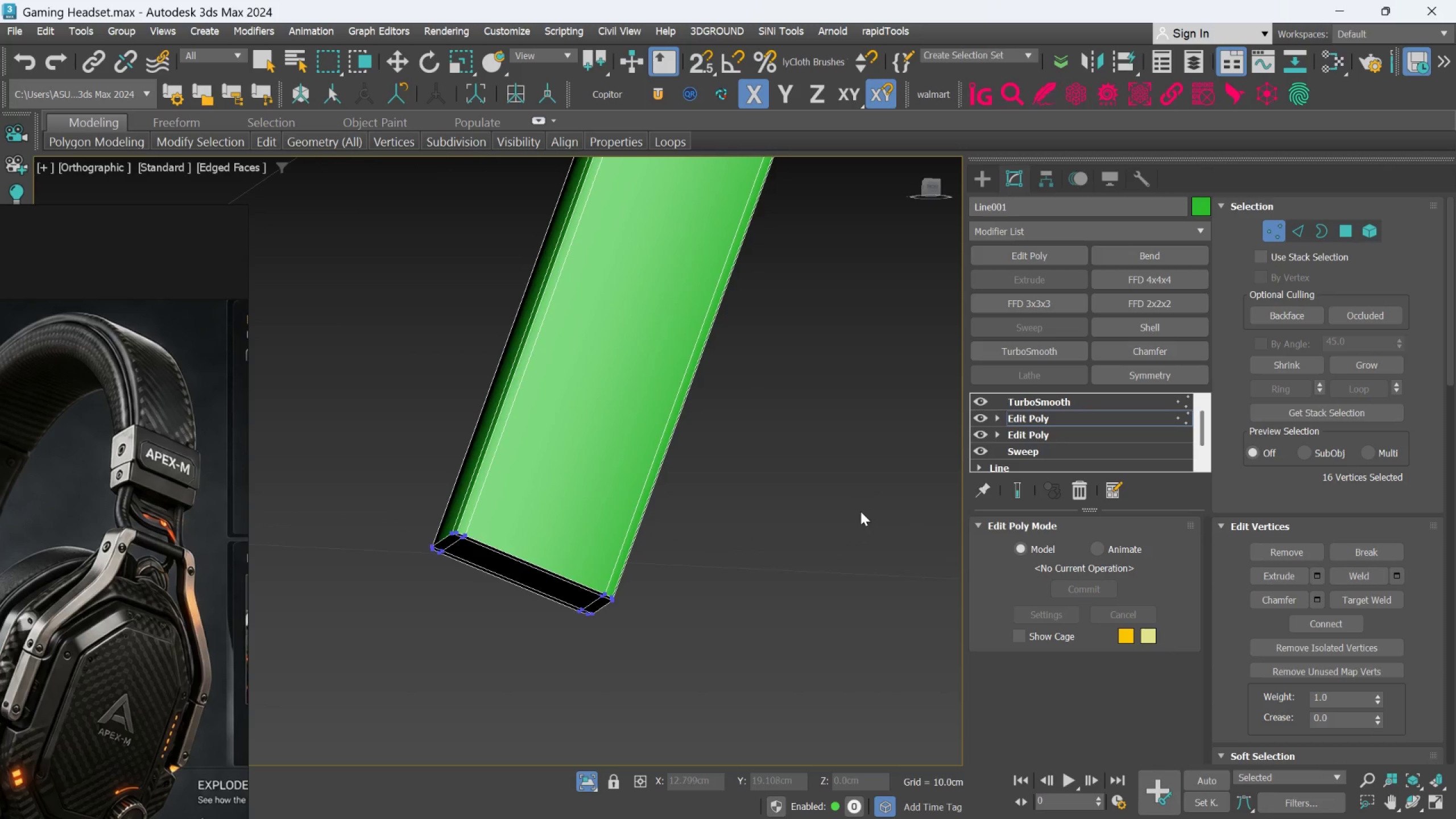 
key(Alt+AltLeft)
 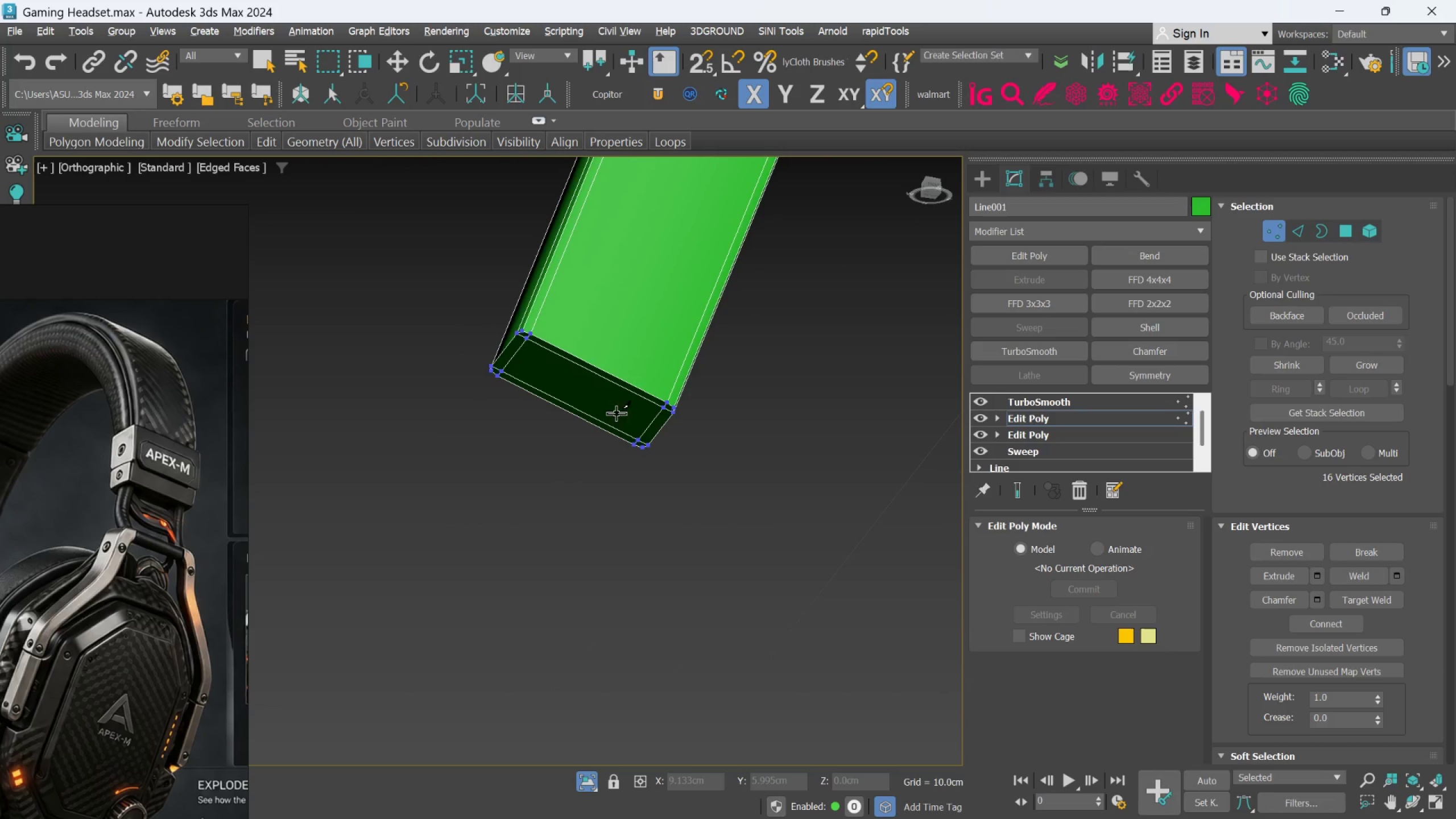 
key(Alt+C)
 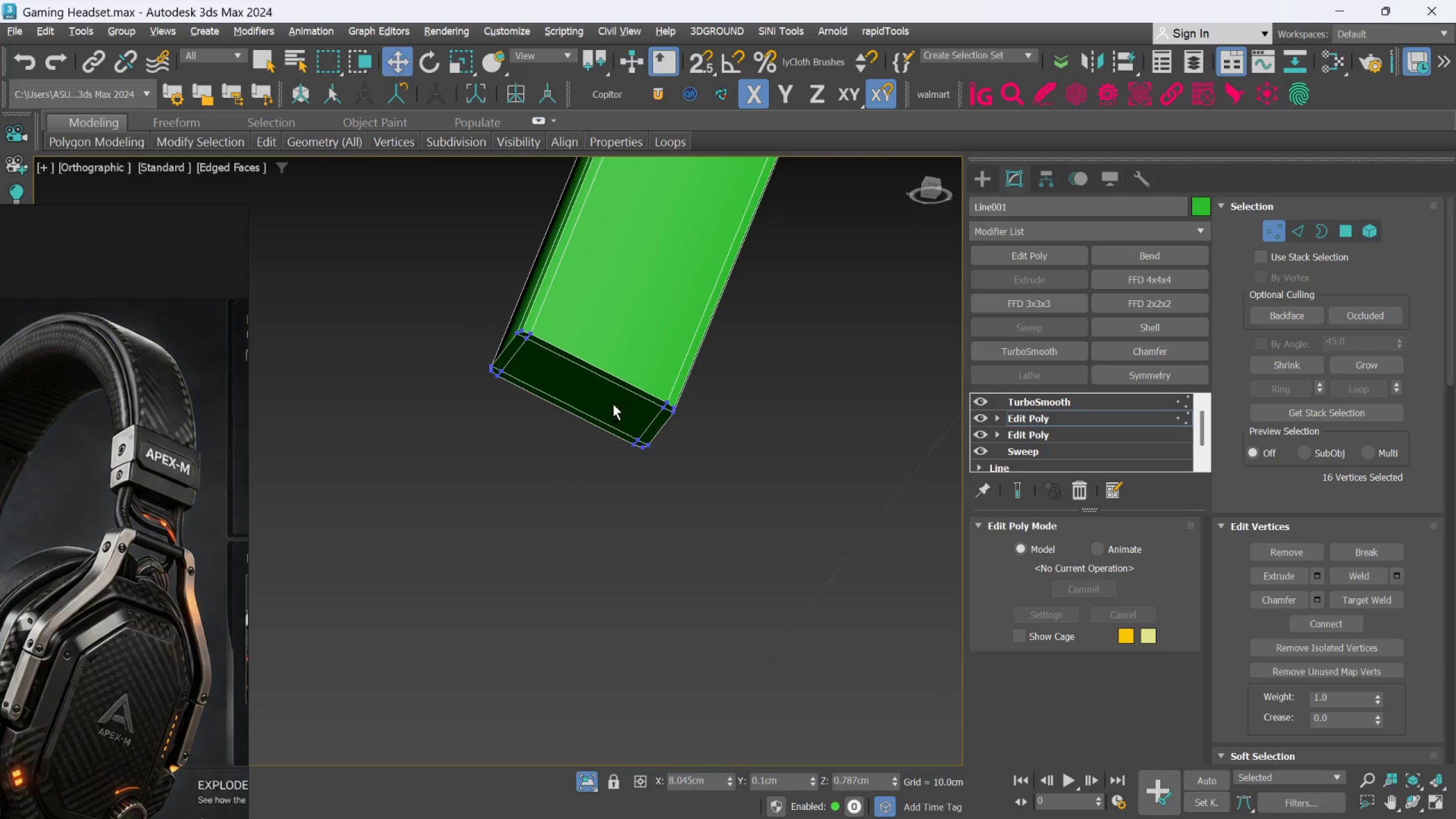 
key(C)
 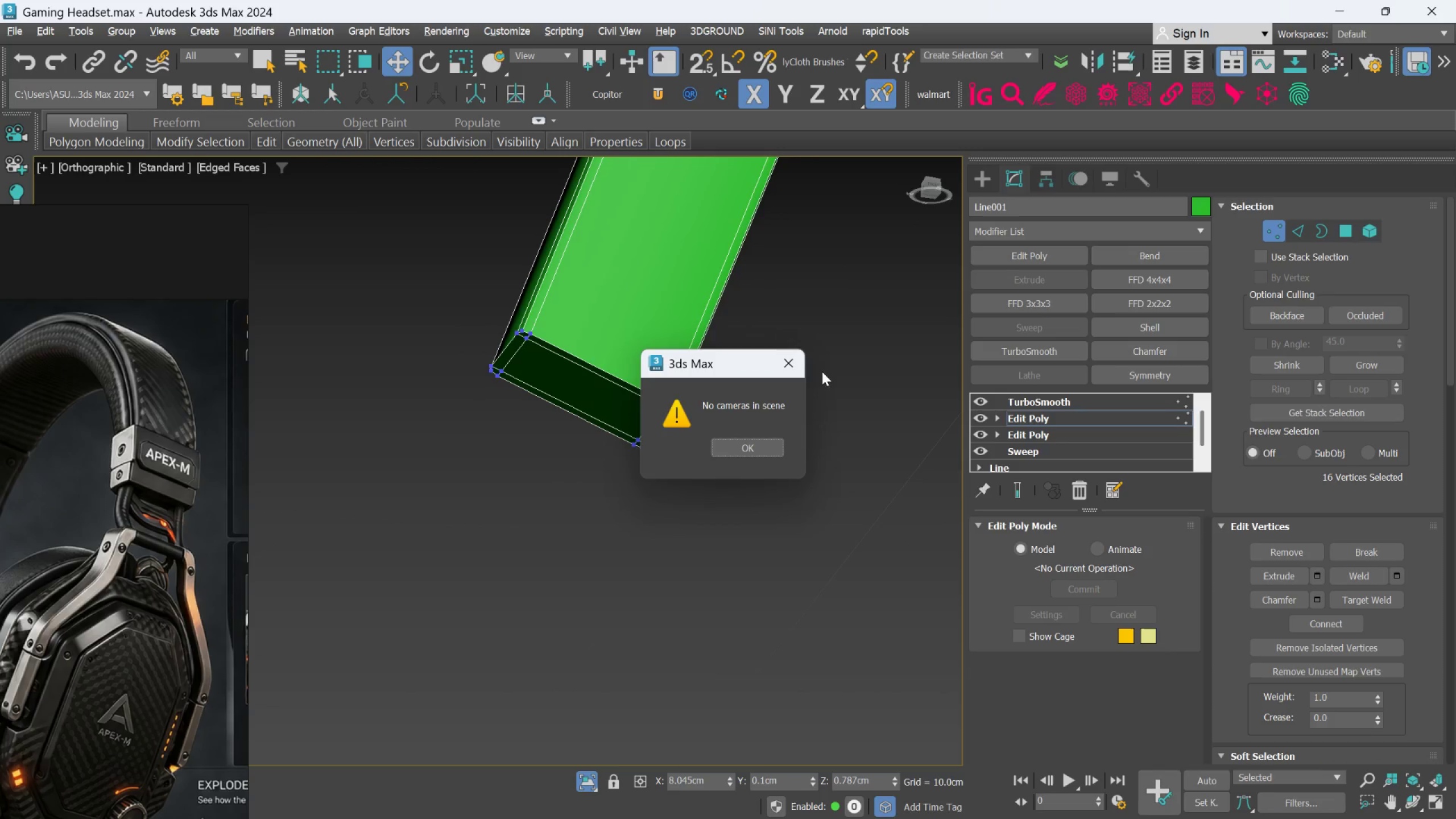 
left_click([800, 356])
 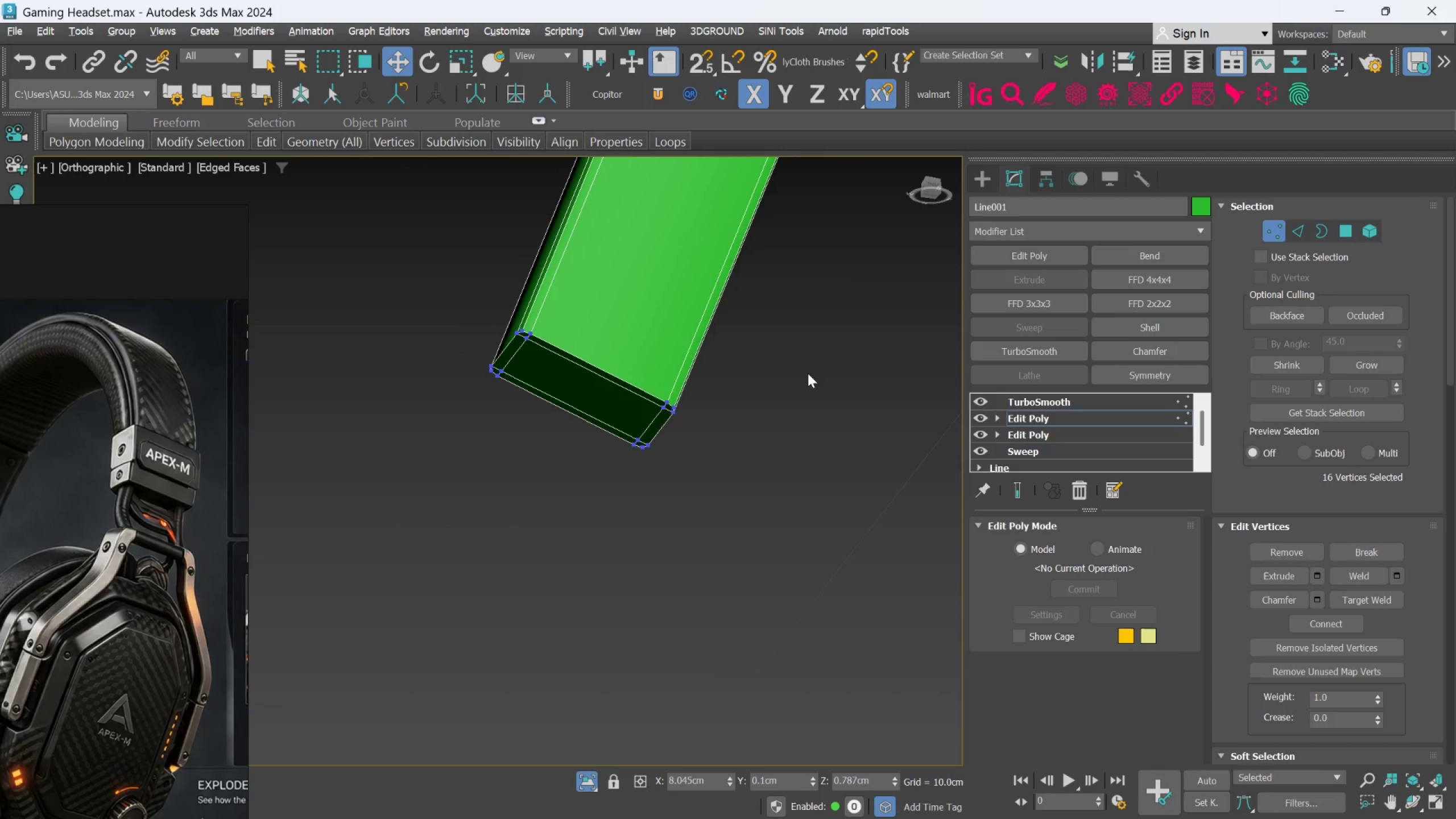 
key(Alt+AltLeft)
 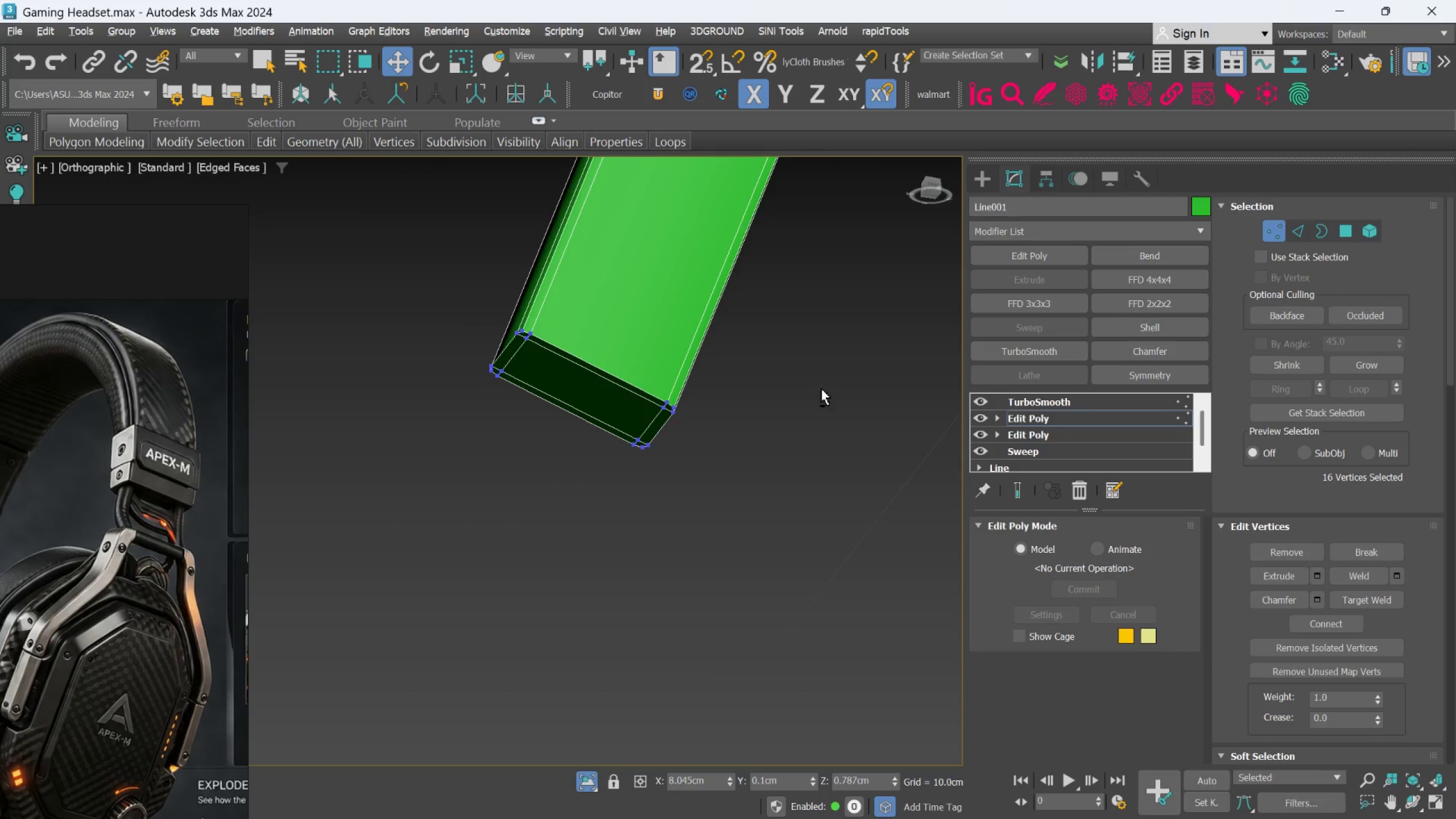 
key(Alt+C)
 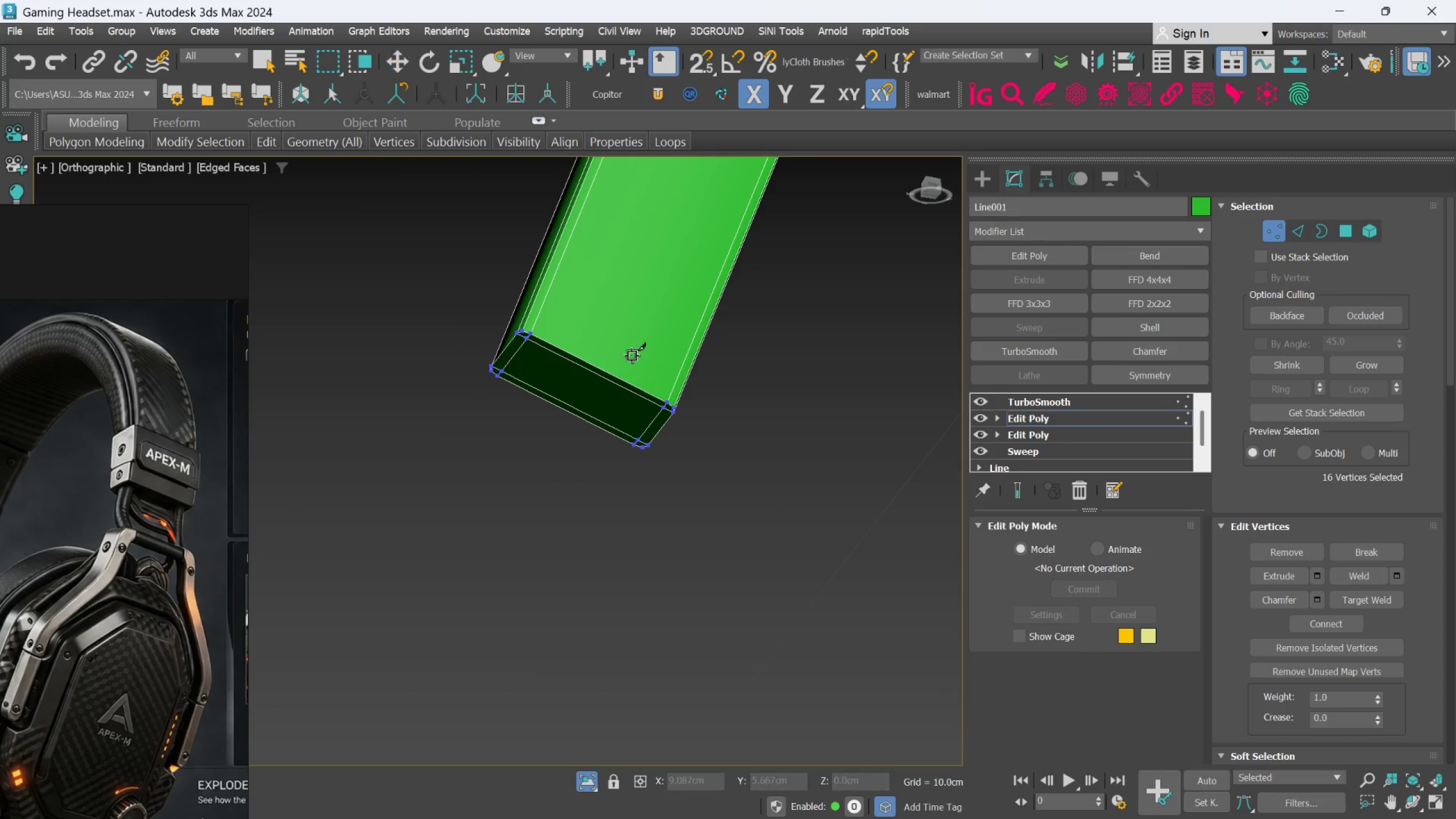 
scroll: coordinate [566, 338], scroll_direction: up, amount: 2.0
 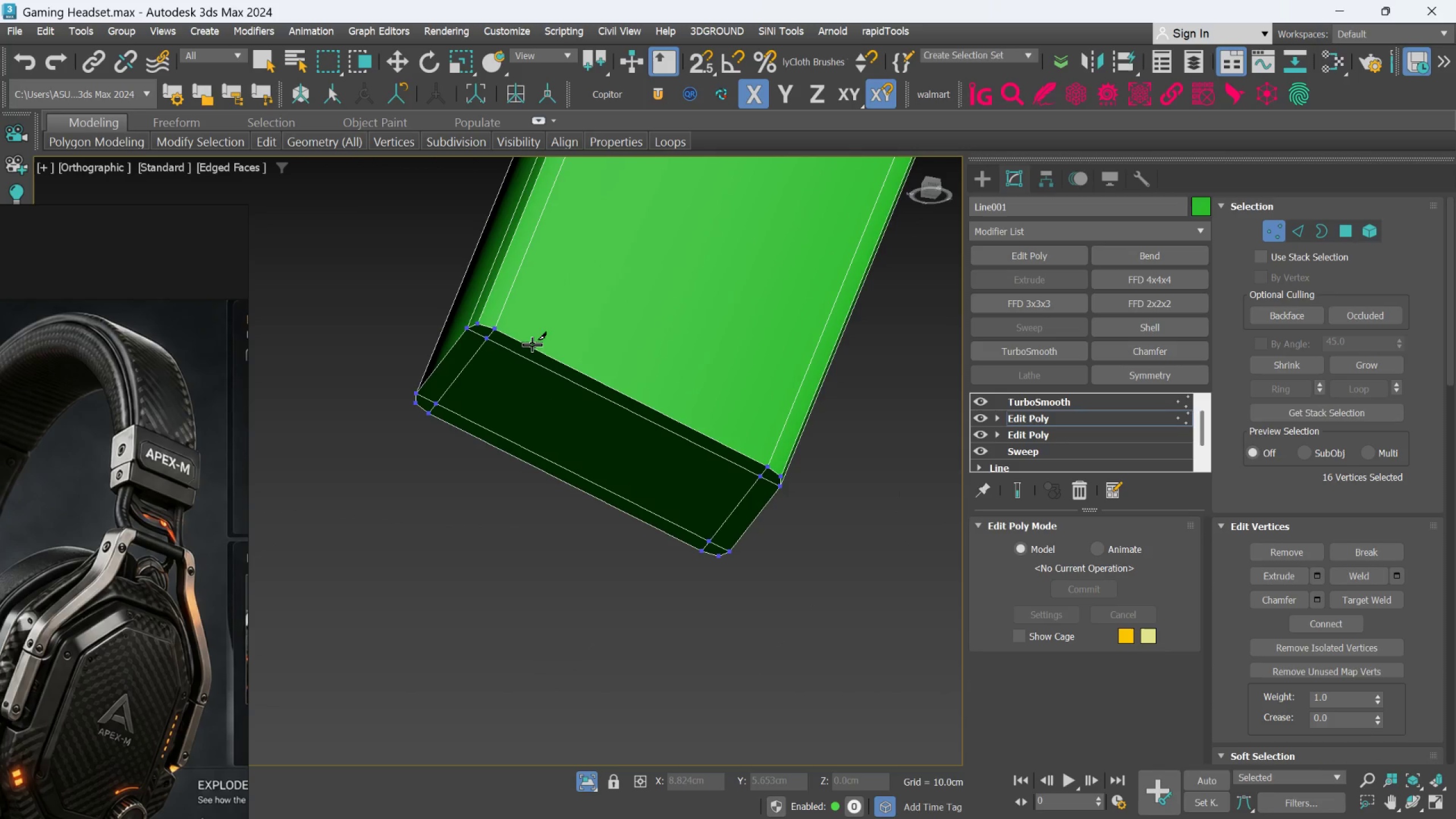 
key(Alt+C)
 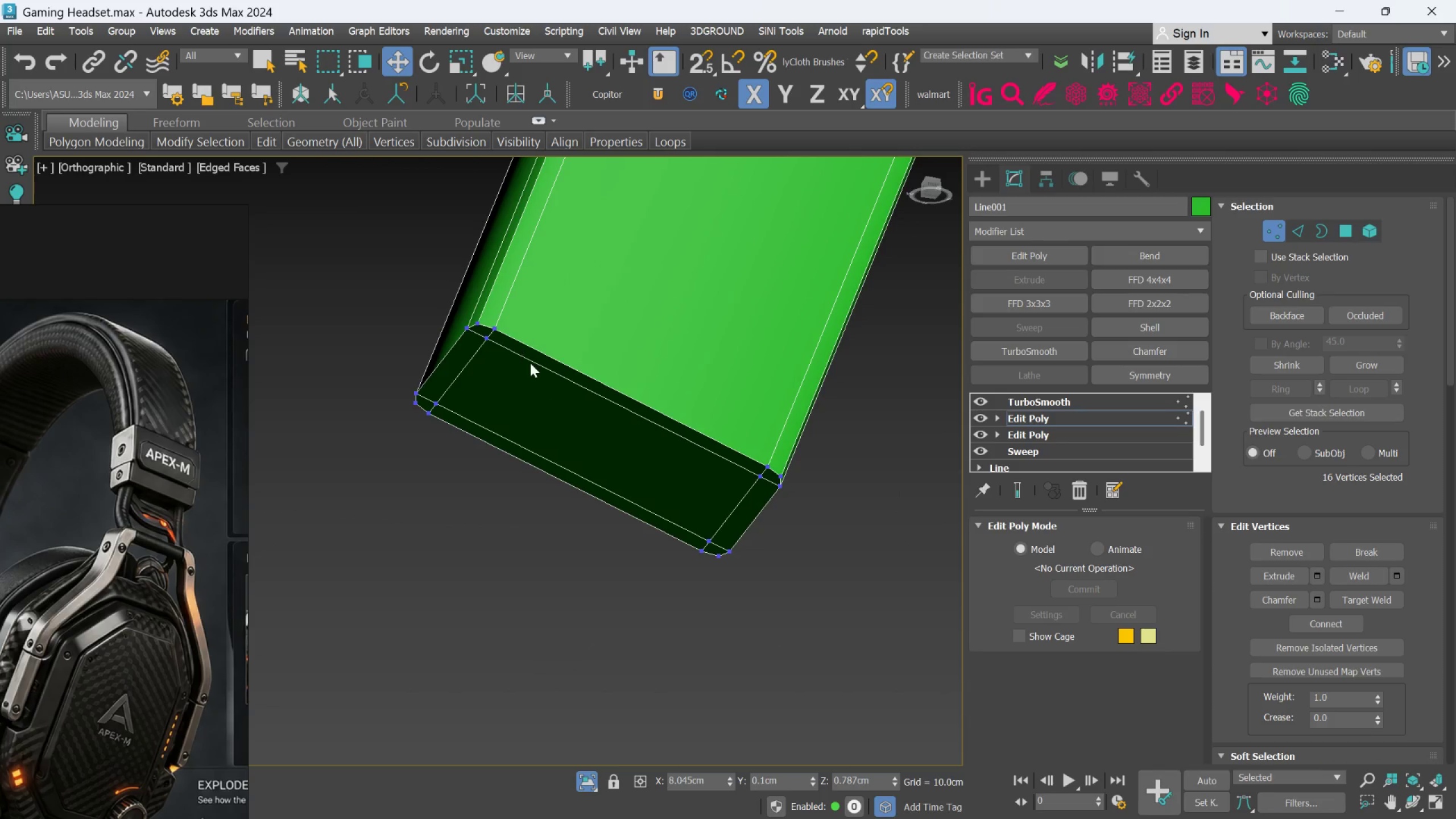 
left_click_drag(start_coordinate=[528, 363], to_coordinate=[470, 304])
 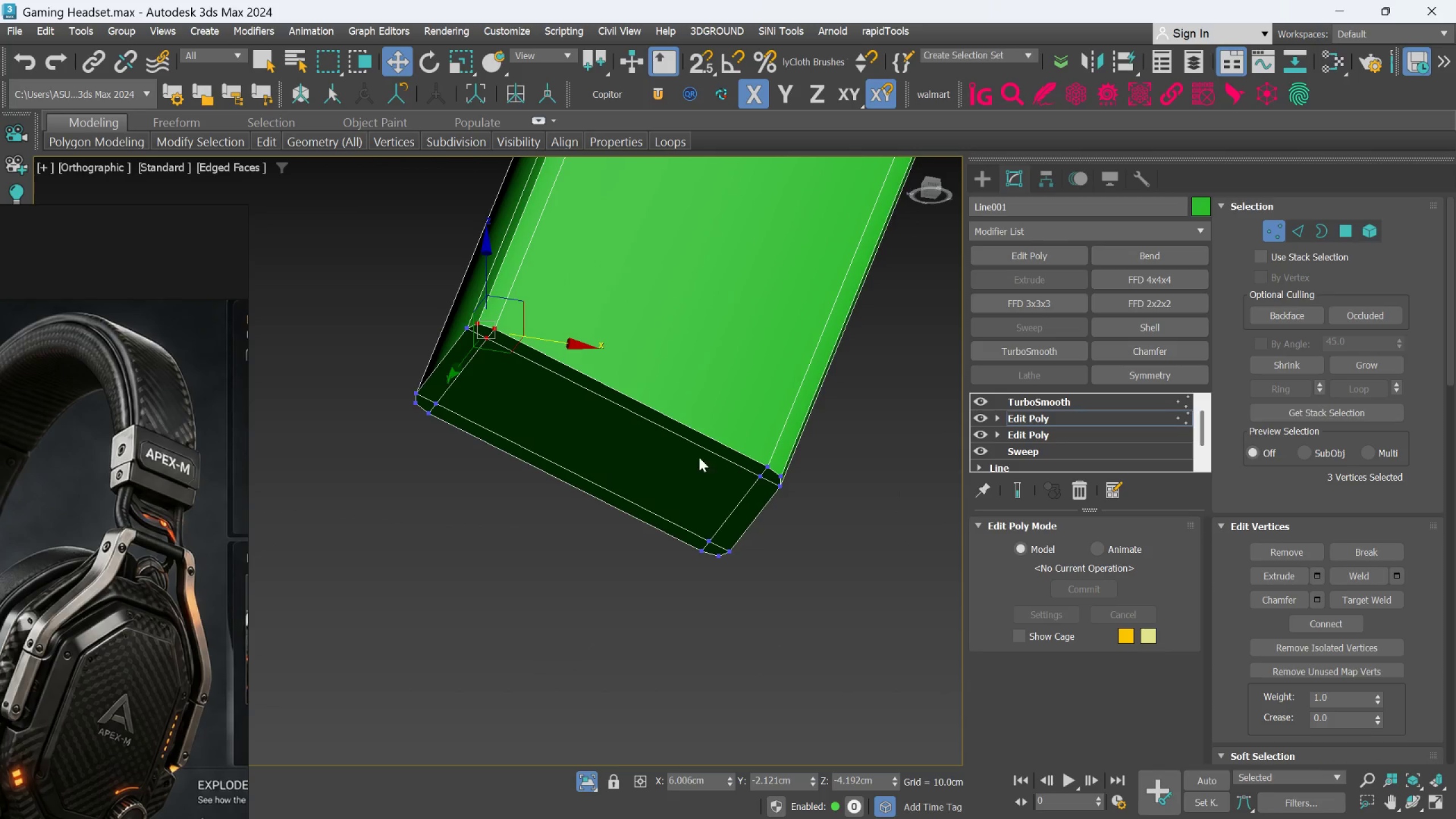 
left_click([587, 388])
 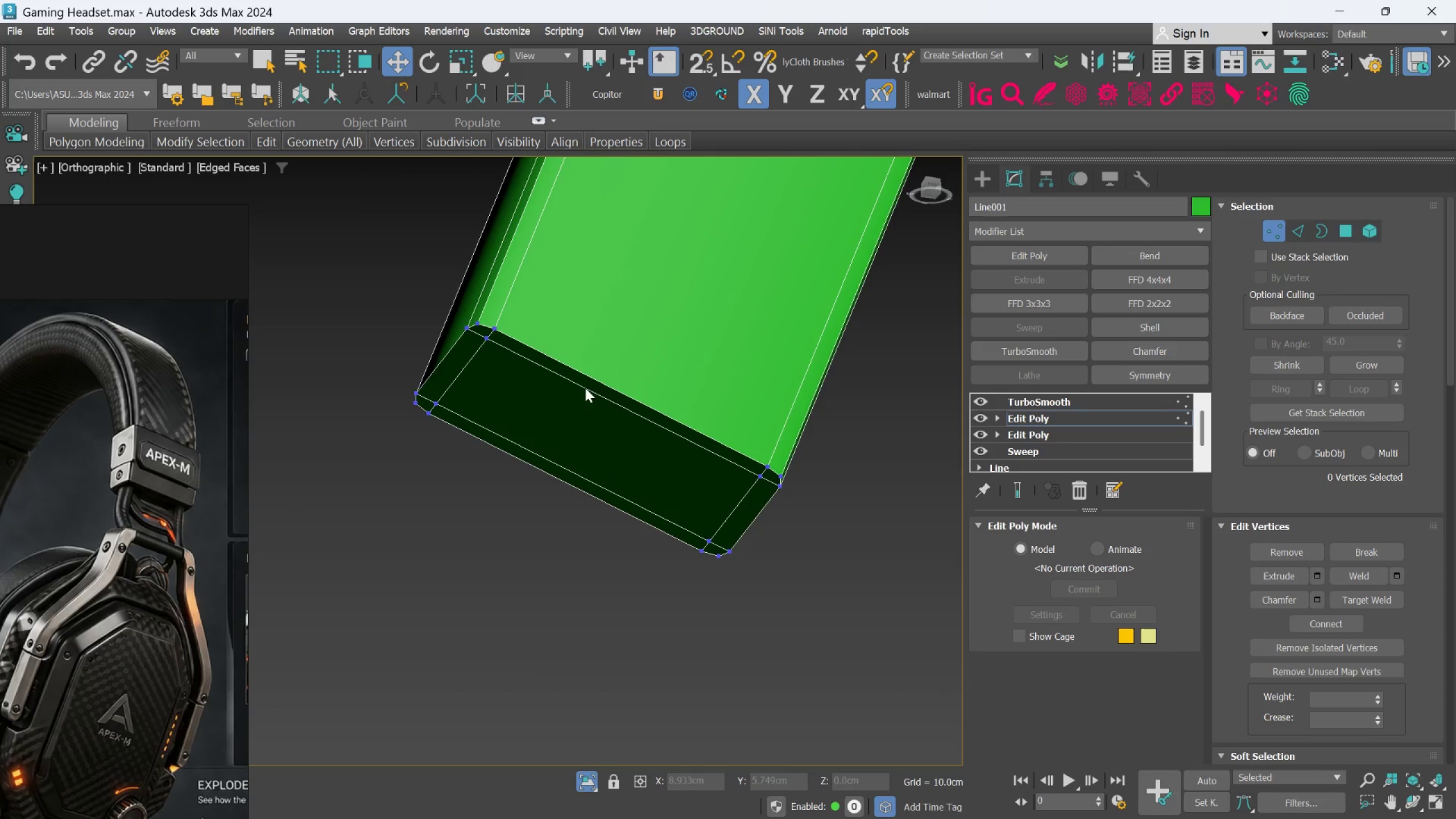 
left_click_drag(start_coordinate=[576, 382], to_coordinate=[462, 301])
 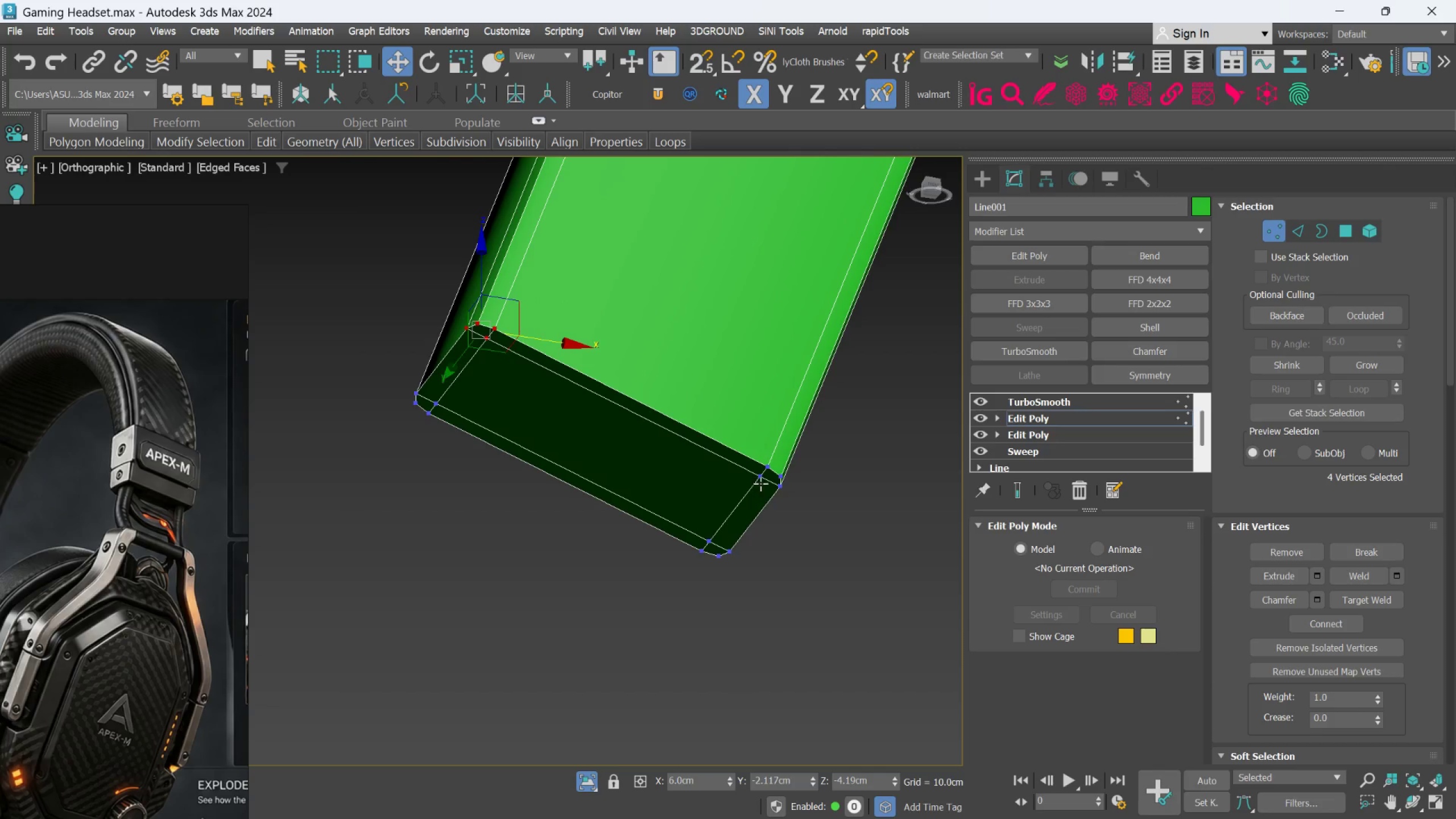 
hold_key(key=ControlLeft, duration=1.19)
left_click_drag(start_coordinate=[745, 432], to_coordinate=[805, 490])
 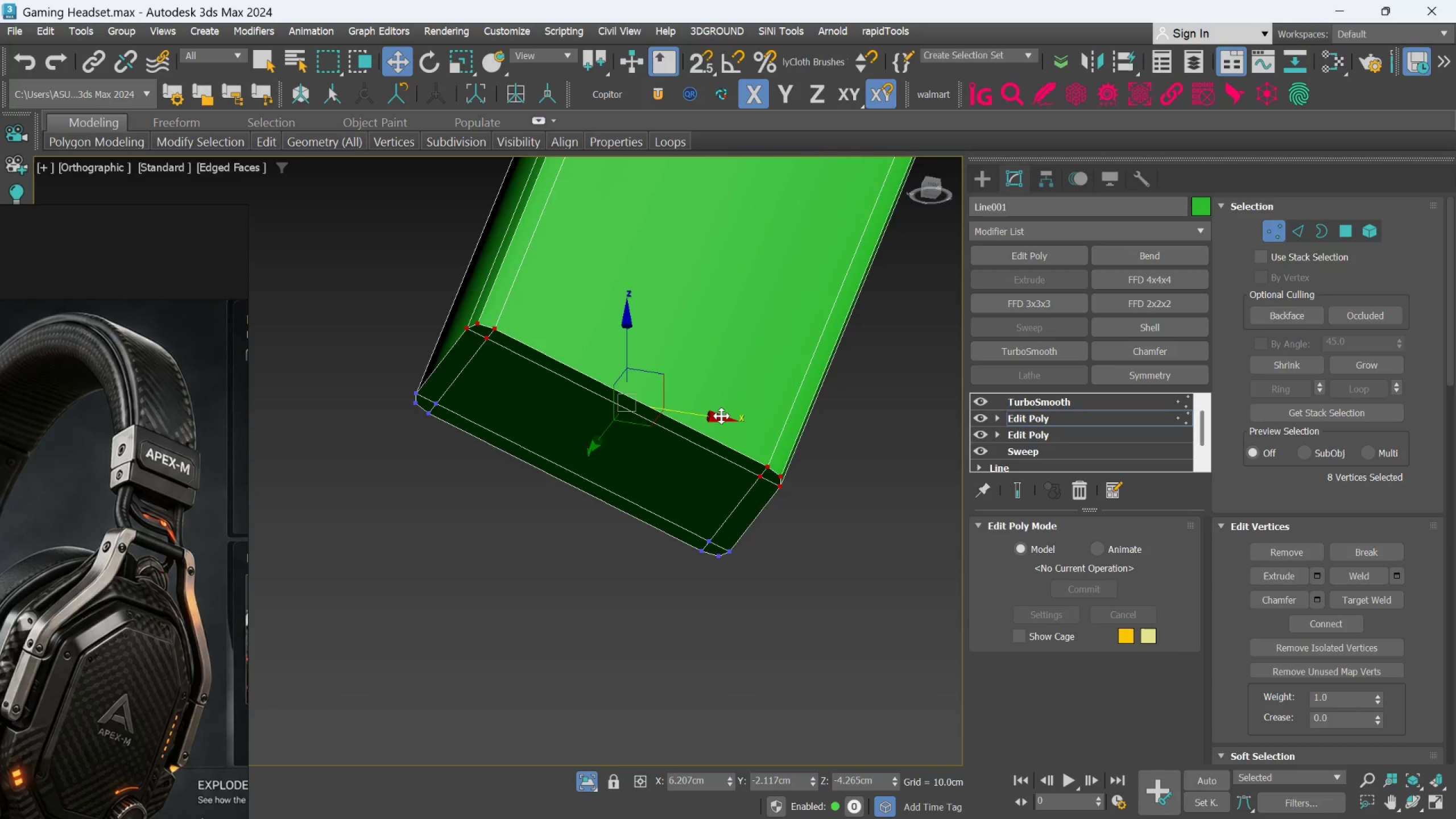 
hold_key(key=AltLeft, duration=1.5)
 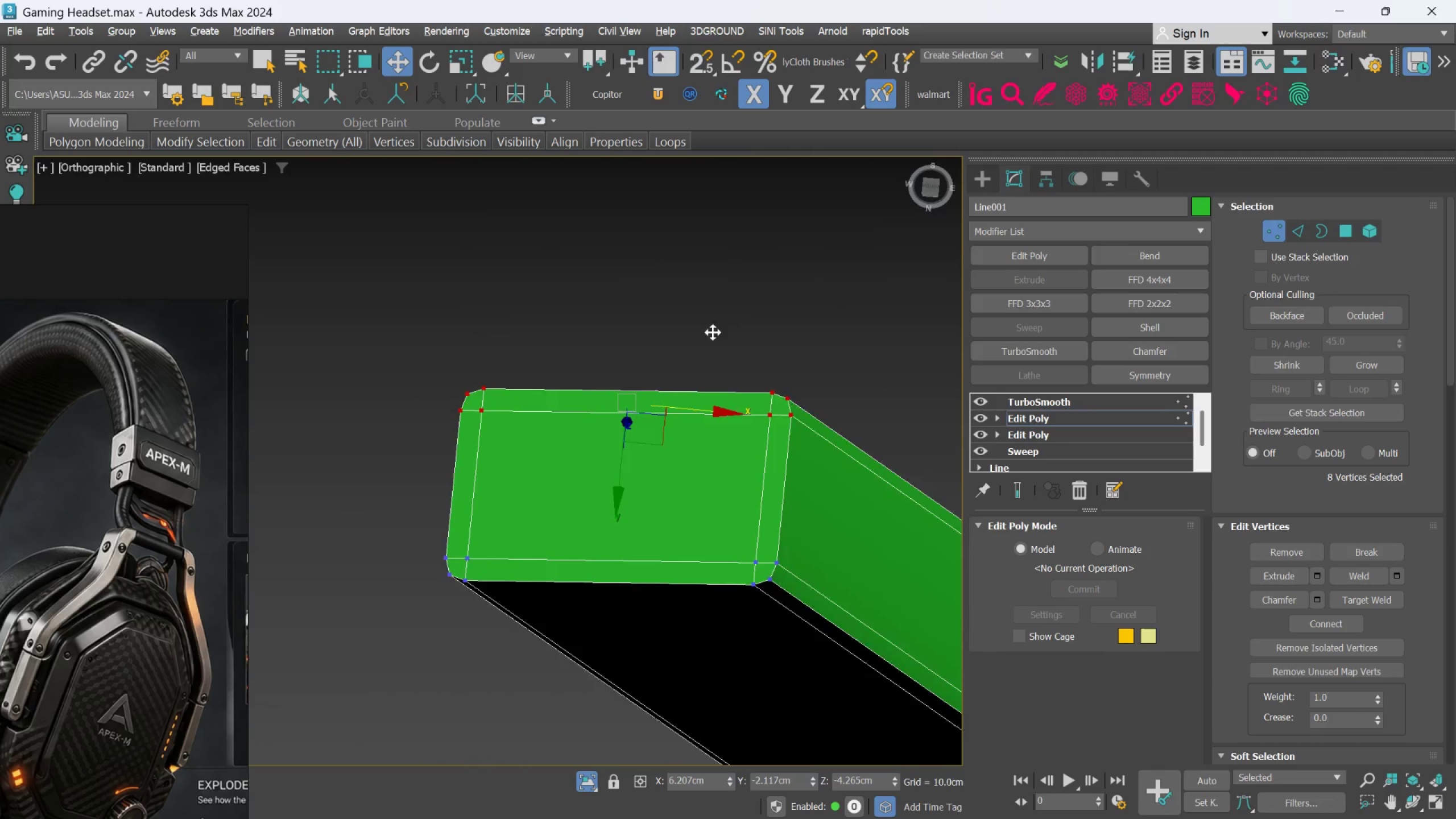 
hold_key(key=AltLeft, duration=1.22)
 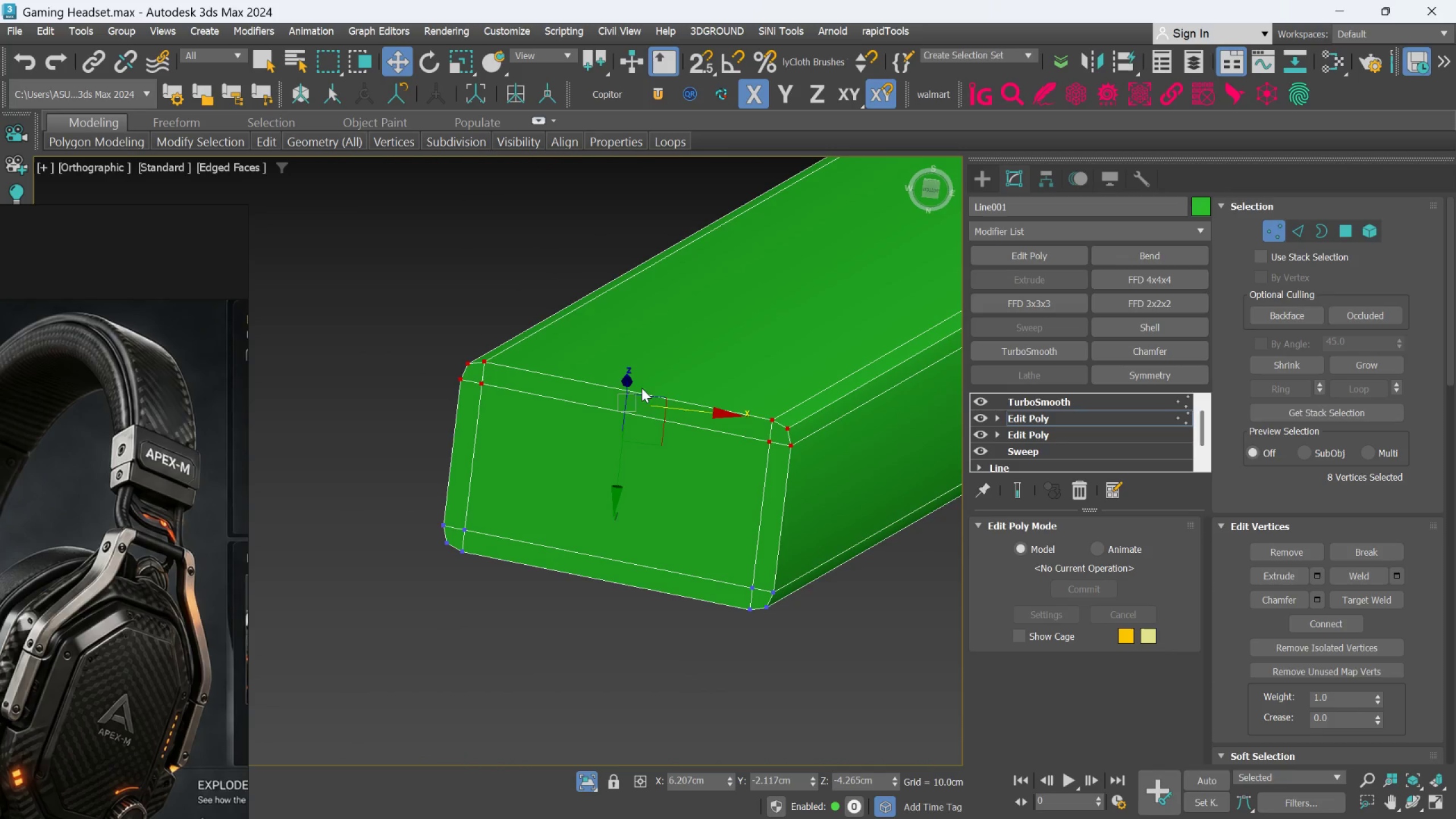 
hold_key(key=AltLeft, duration=1.19)
 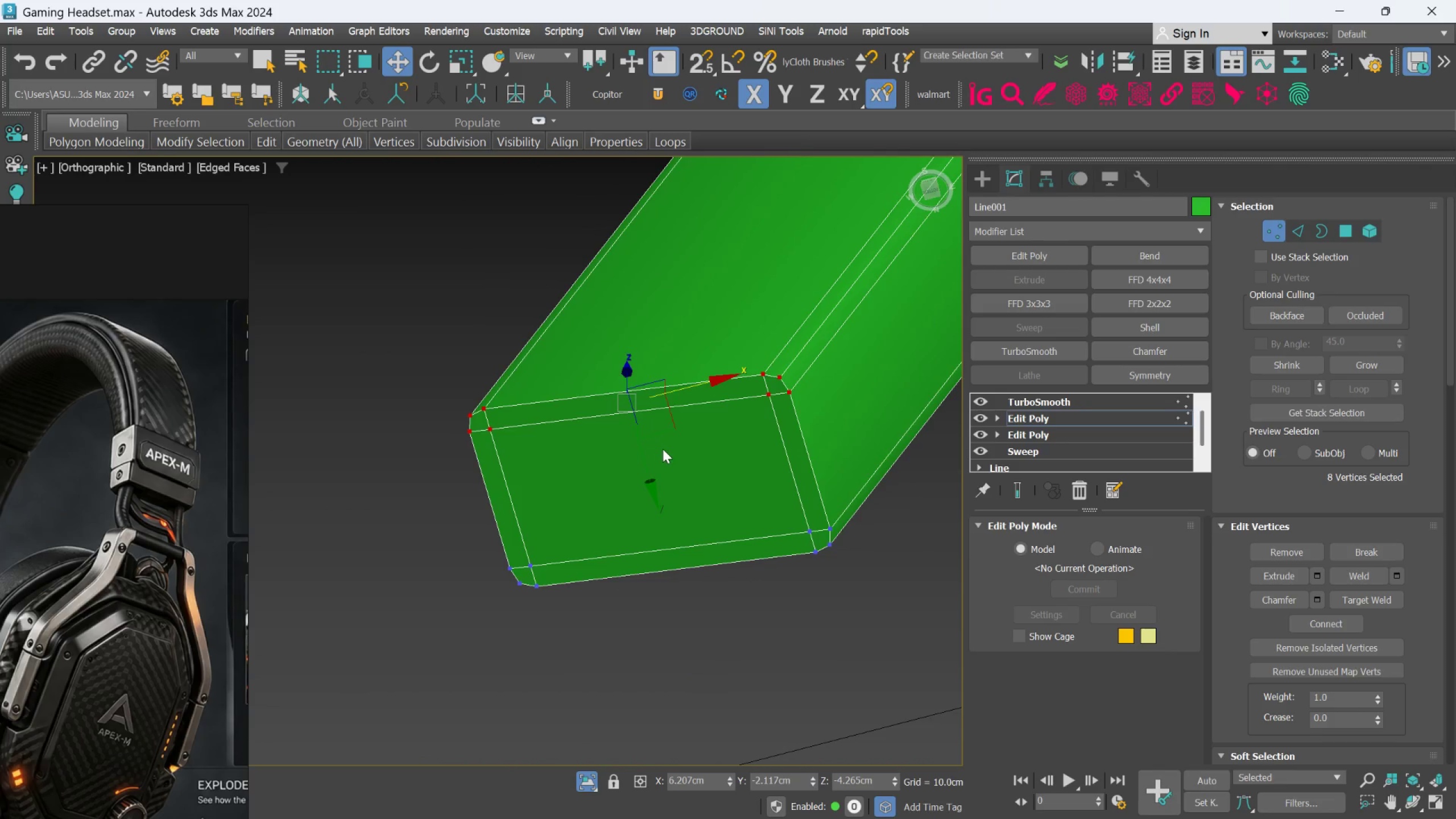 
hold_key(key=AltLeft, duration=0.5)
 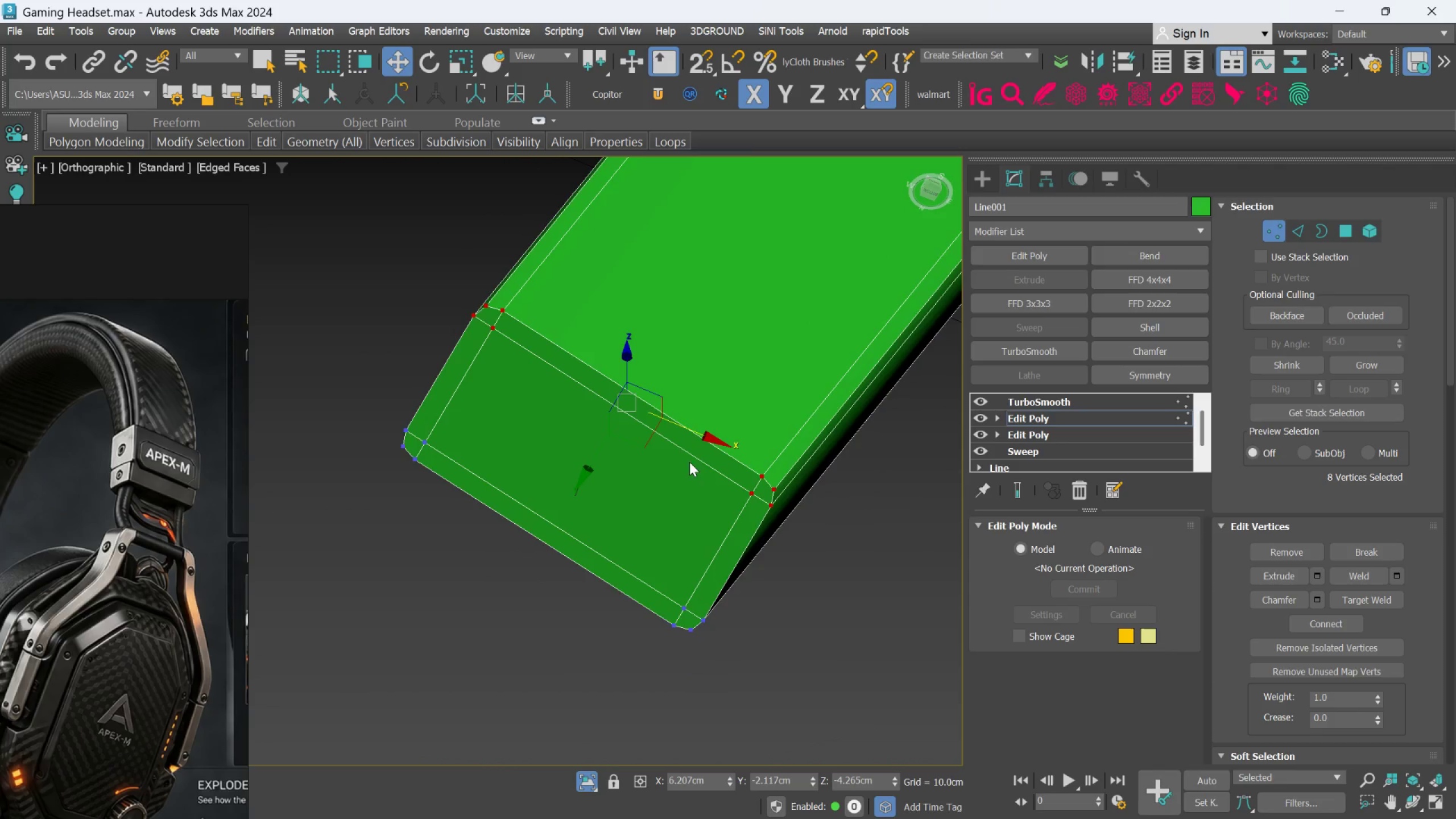 
hold_key(key=AltLeft, duration=0.97)
 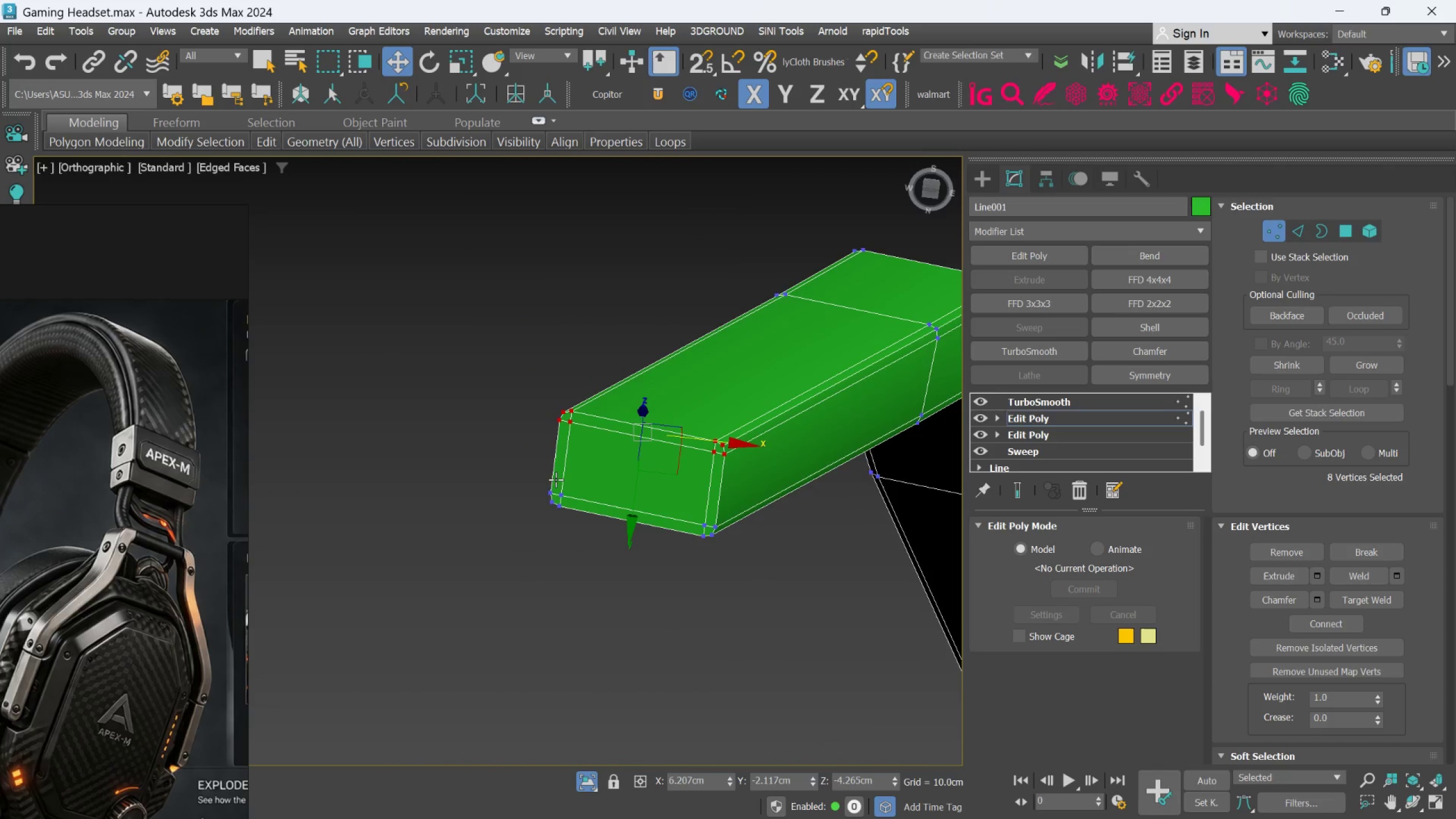 
scroll: coordinate [659, 461], scroll_direction: down, amount: 2.0
 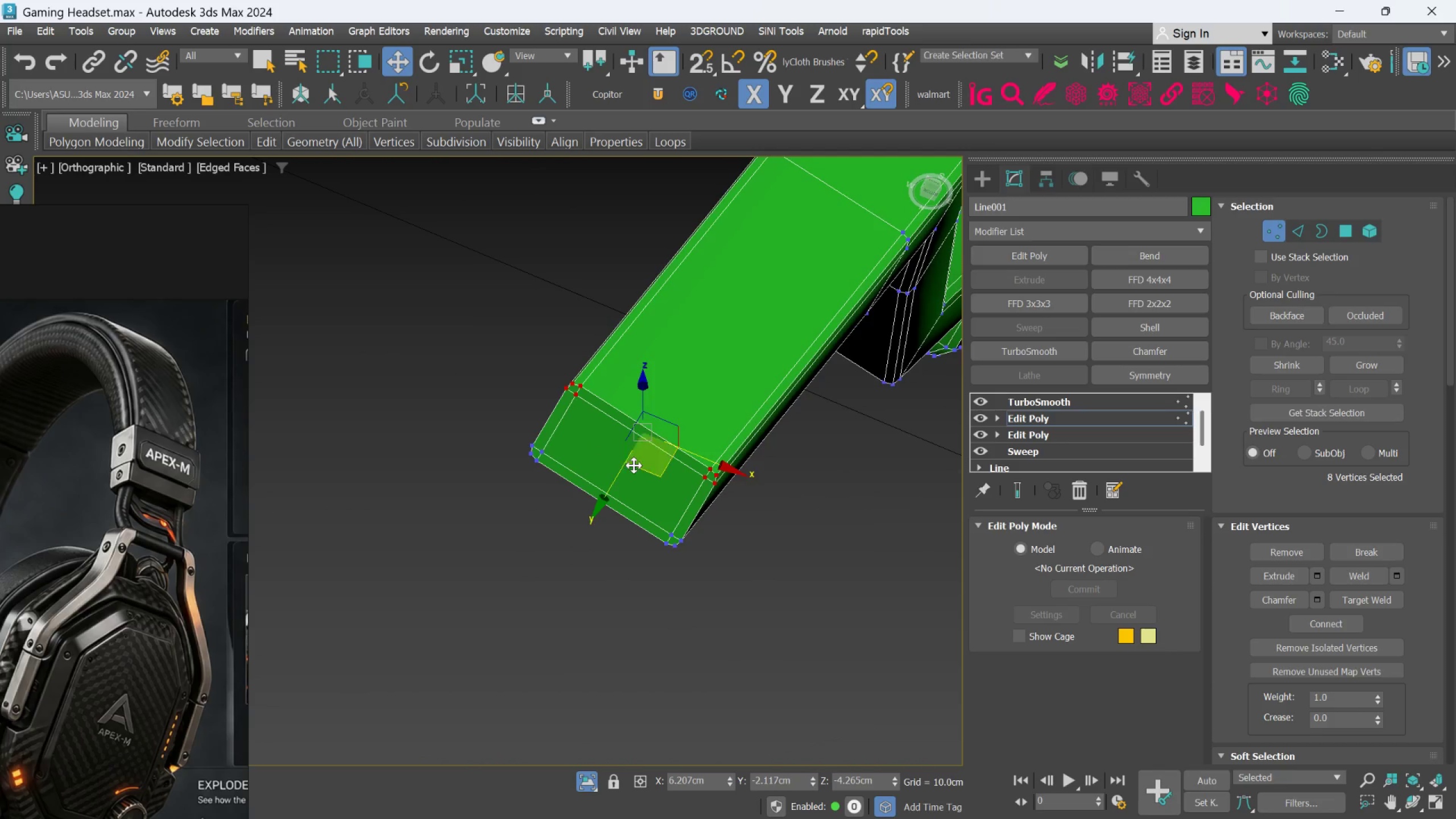 
hold_key(key=AltLeft, duration=0.91)
left_click_drag(start_coordinate=[554, 481], to_coordinate=[586, 495])
 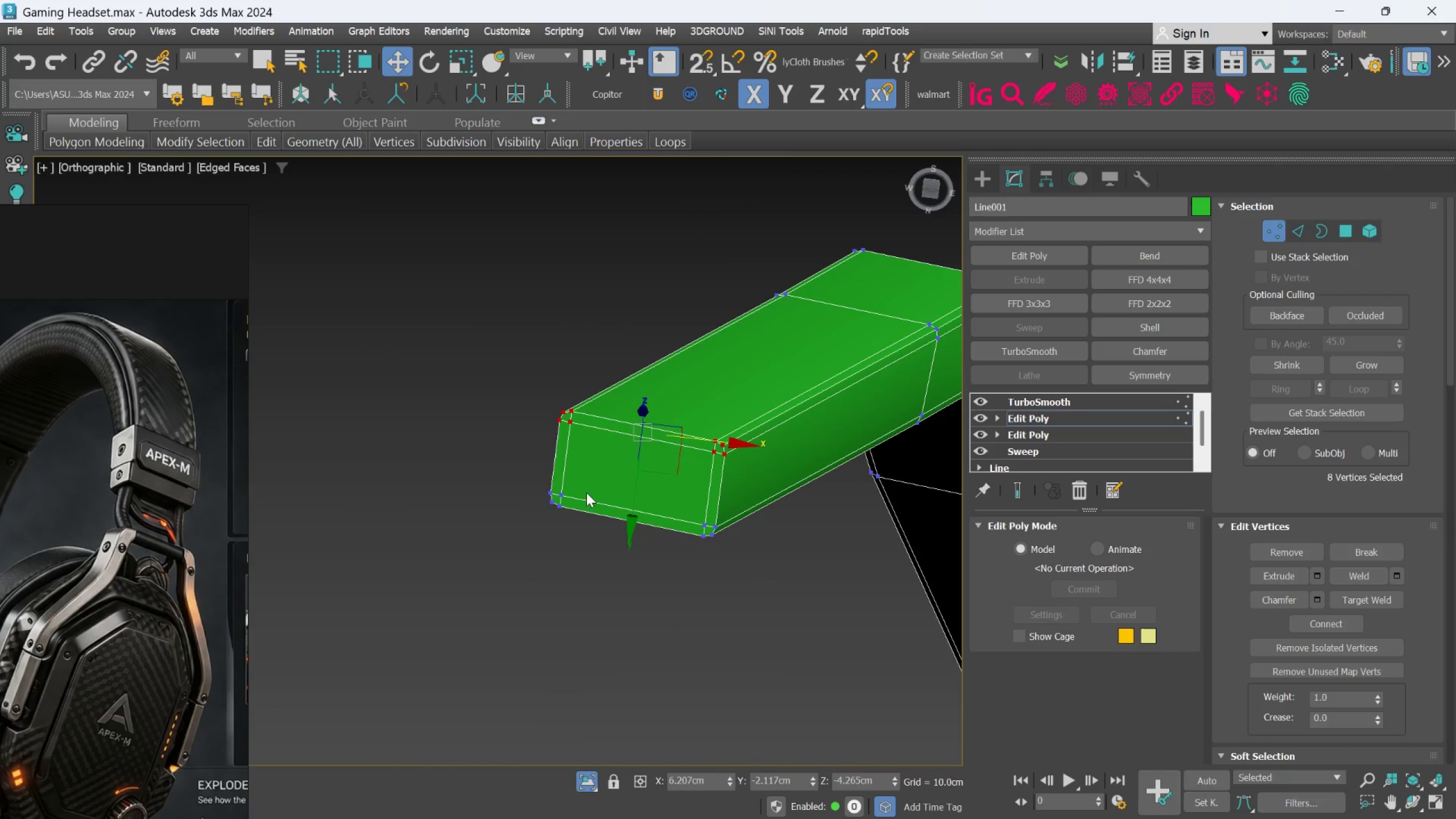 
hold_key(key=AltLeft, duration=2.0)
left_click_drag(start_coordinate=[984, 182], to_coordinate=[983, 188])
 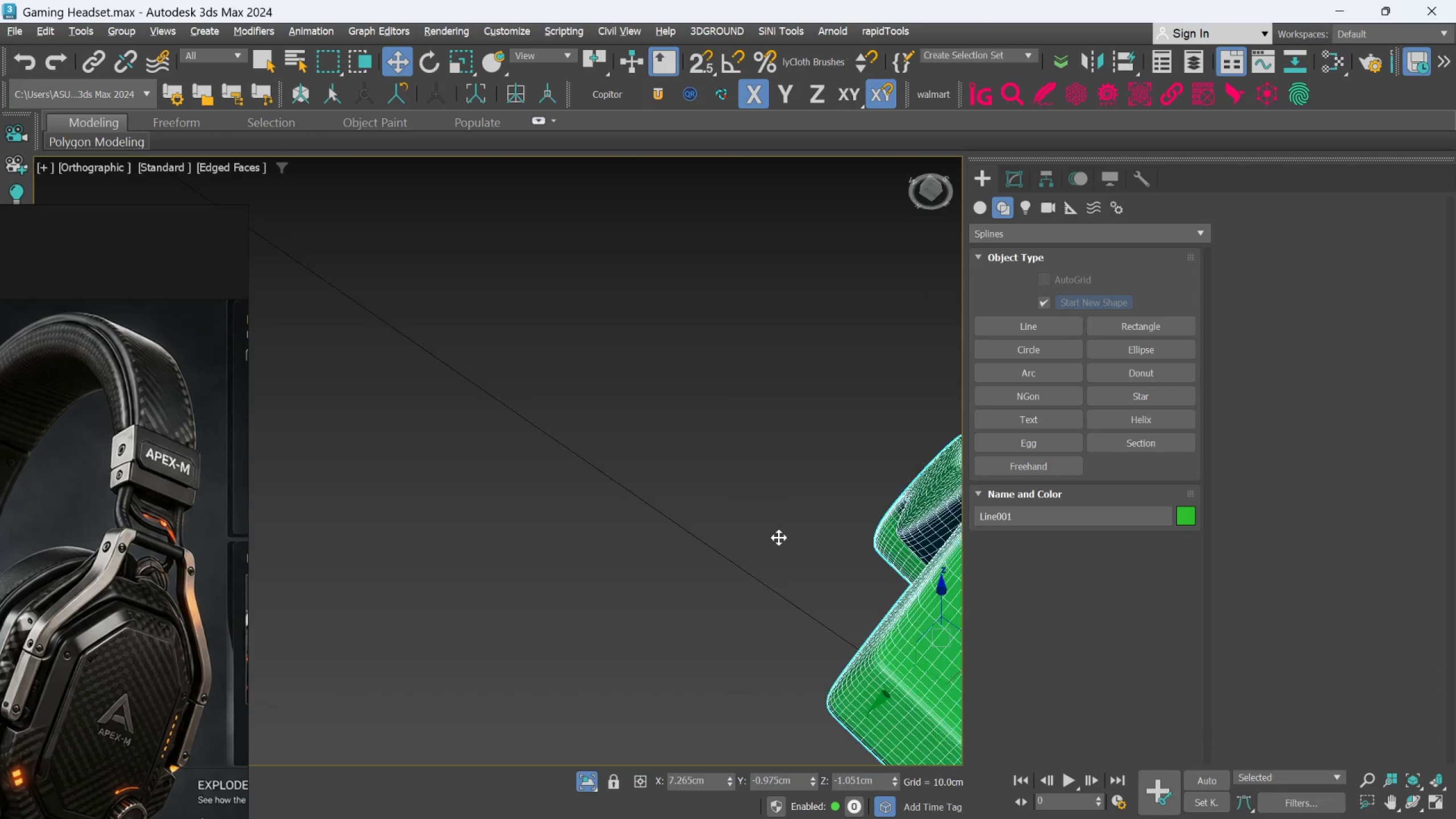 
key(Alt+AltLeft)
 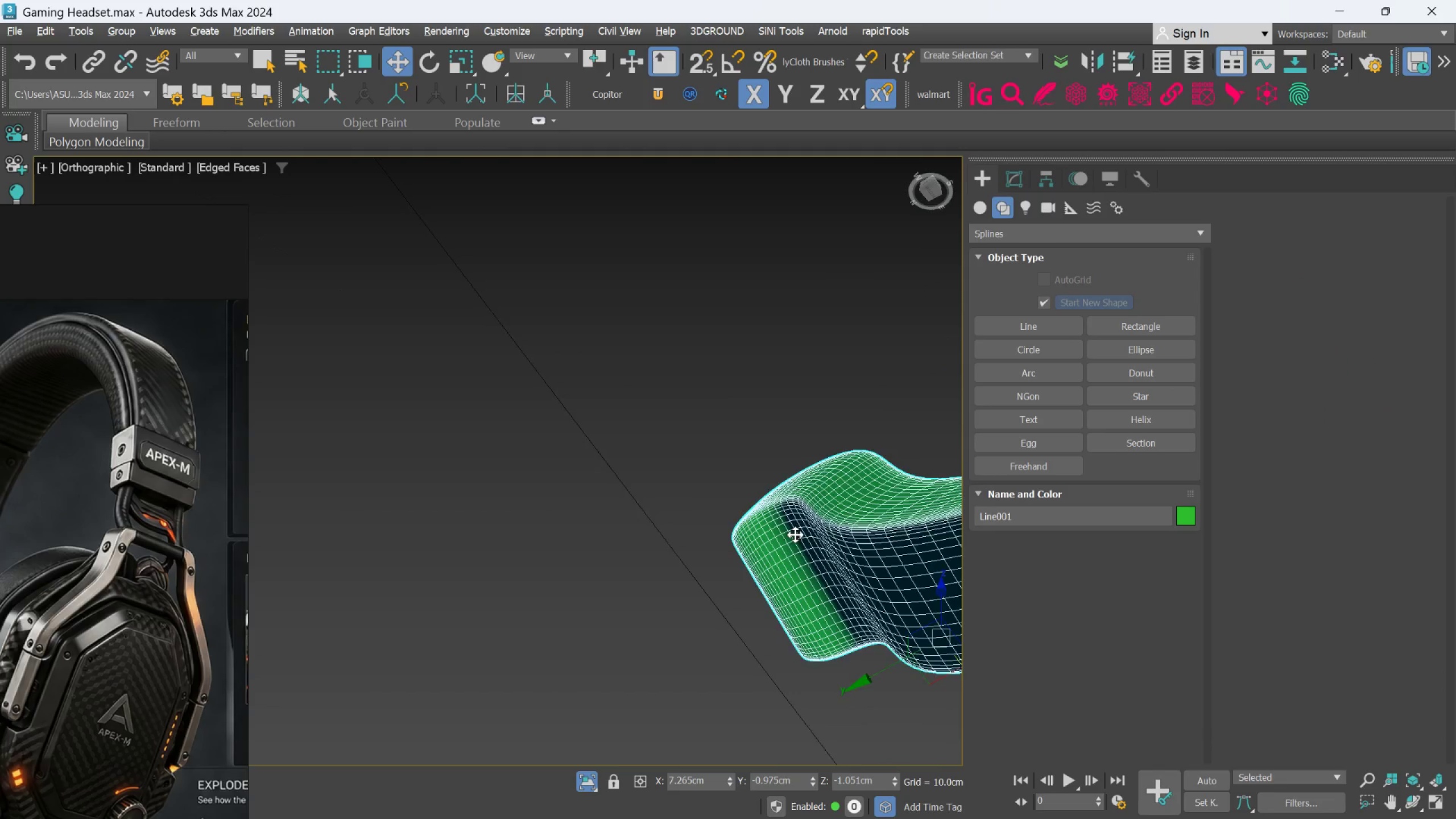 
key(Alt+AltLeft)
 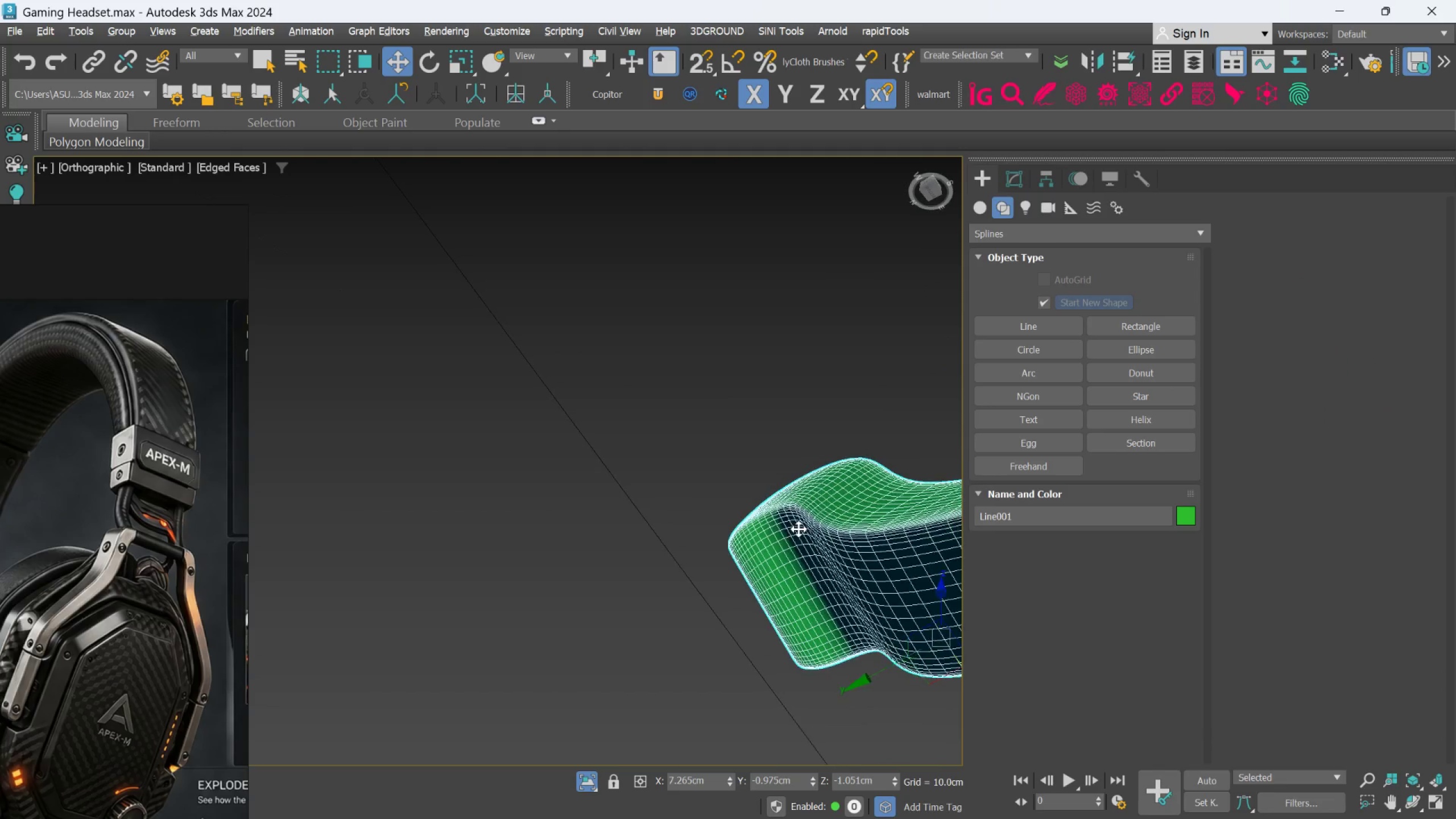 
key(Alt+AltLeft)
 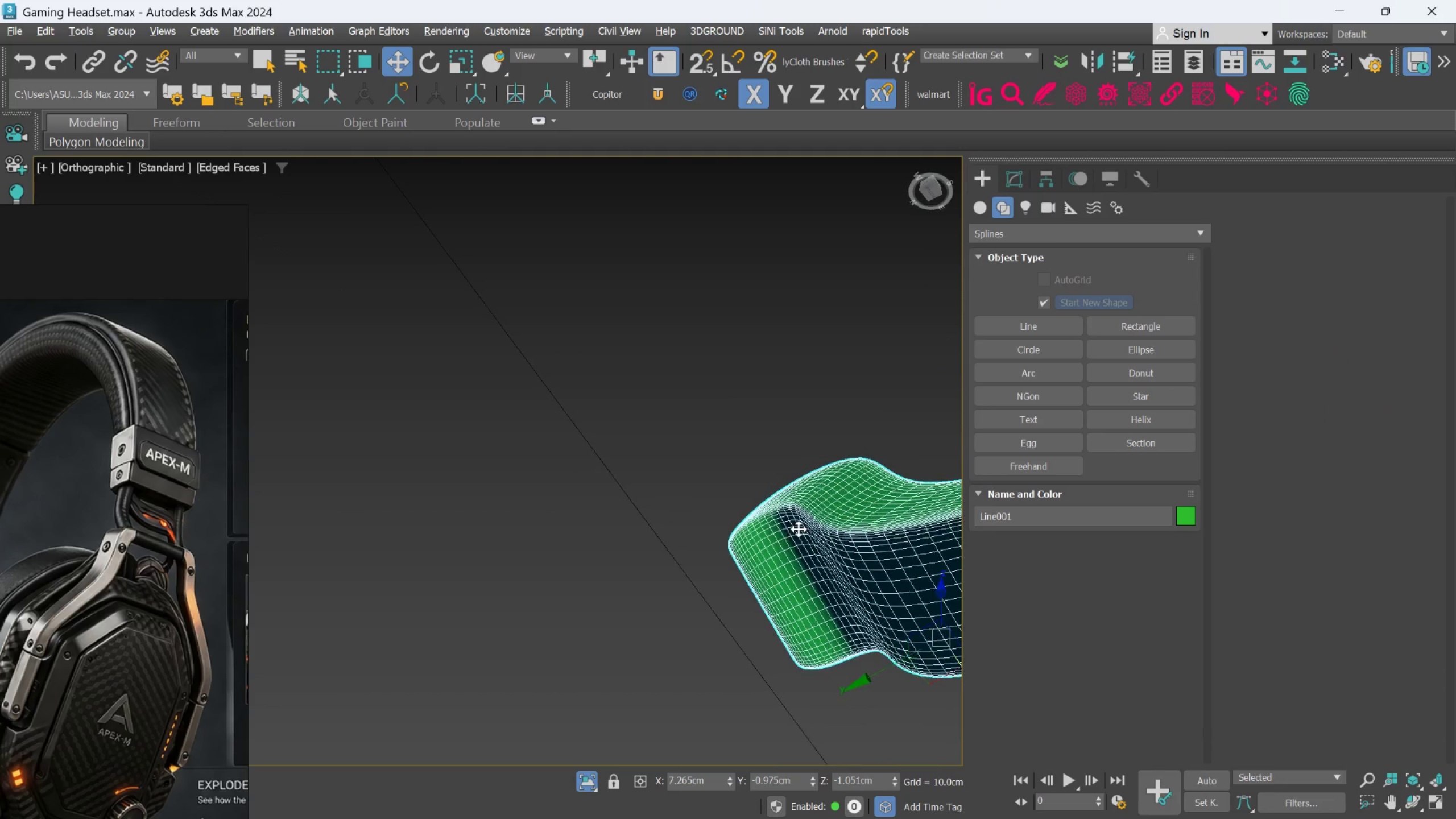 
key(Alt+AltLeft)
 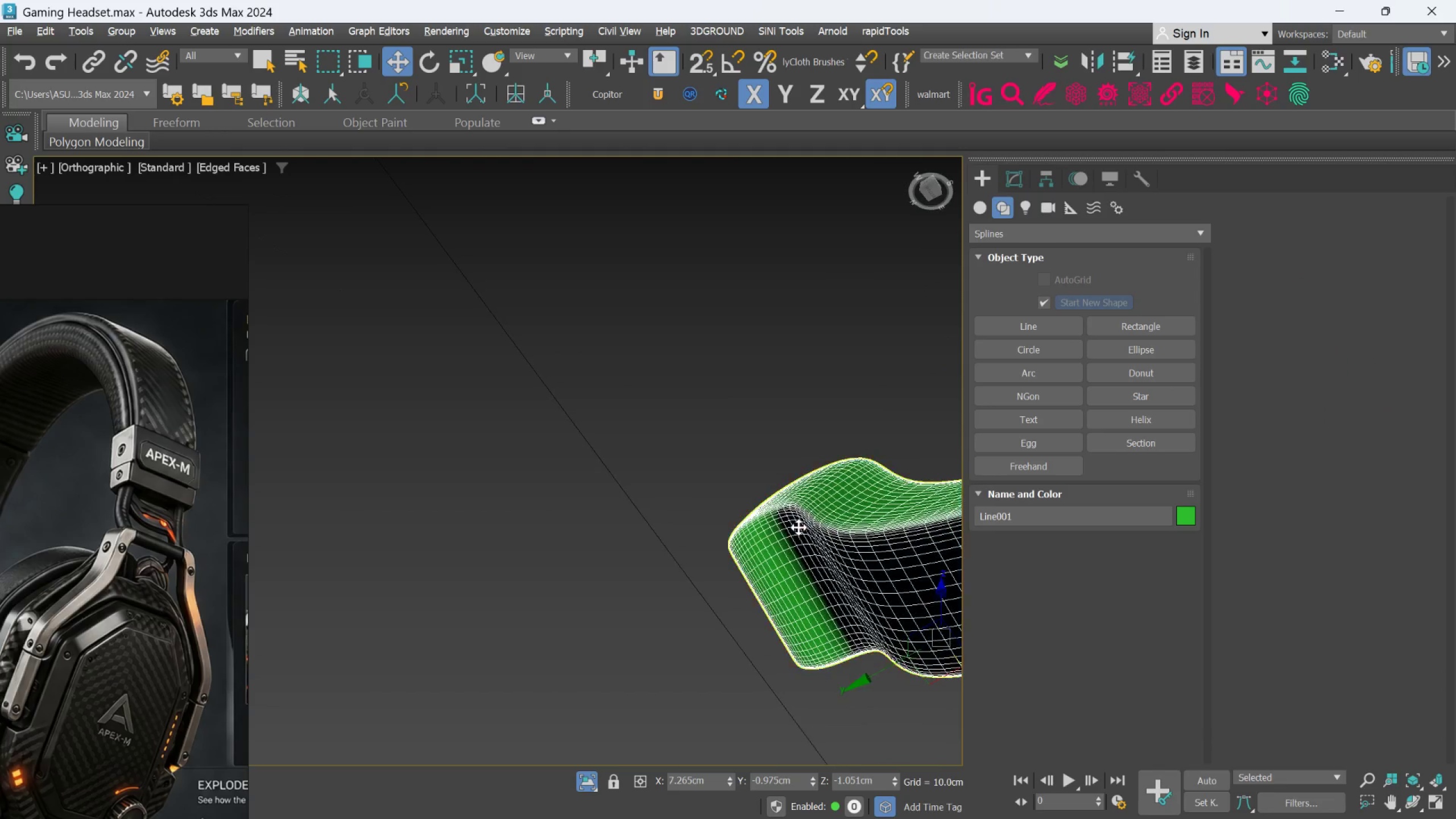 
key(Alt+AltLeft)
 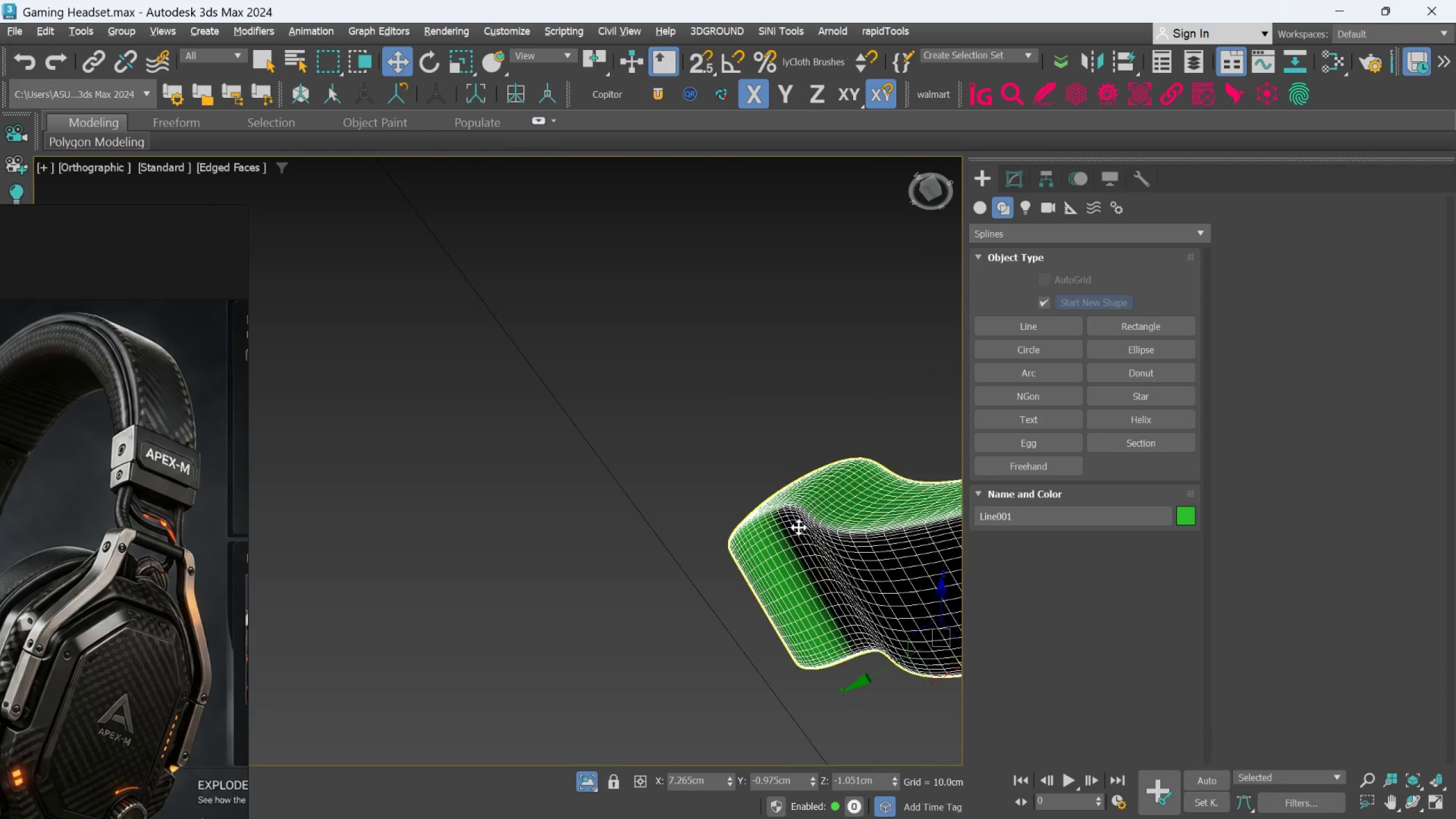 
scroll: coordinate [797, 527], scroll_direction: down, amount: 3.0
 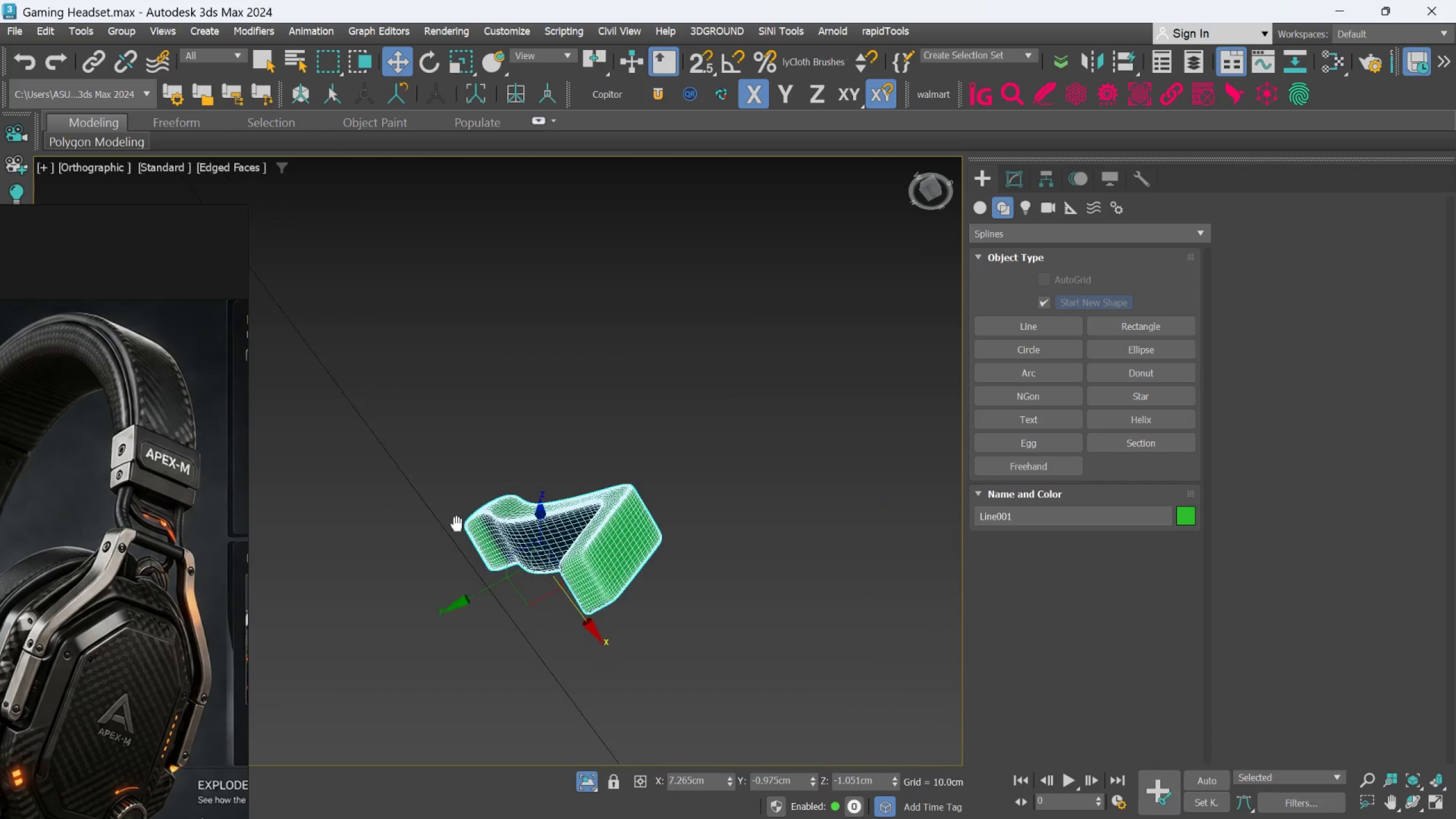 
hold_key(key=AltLeft, duration=1.5)
 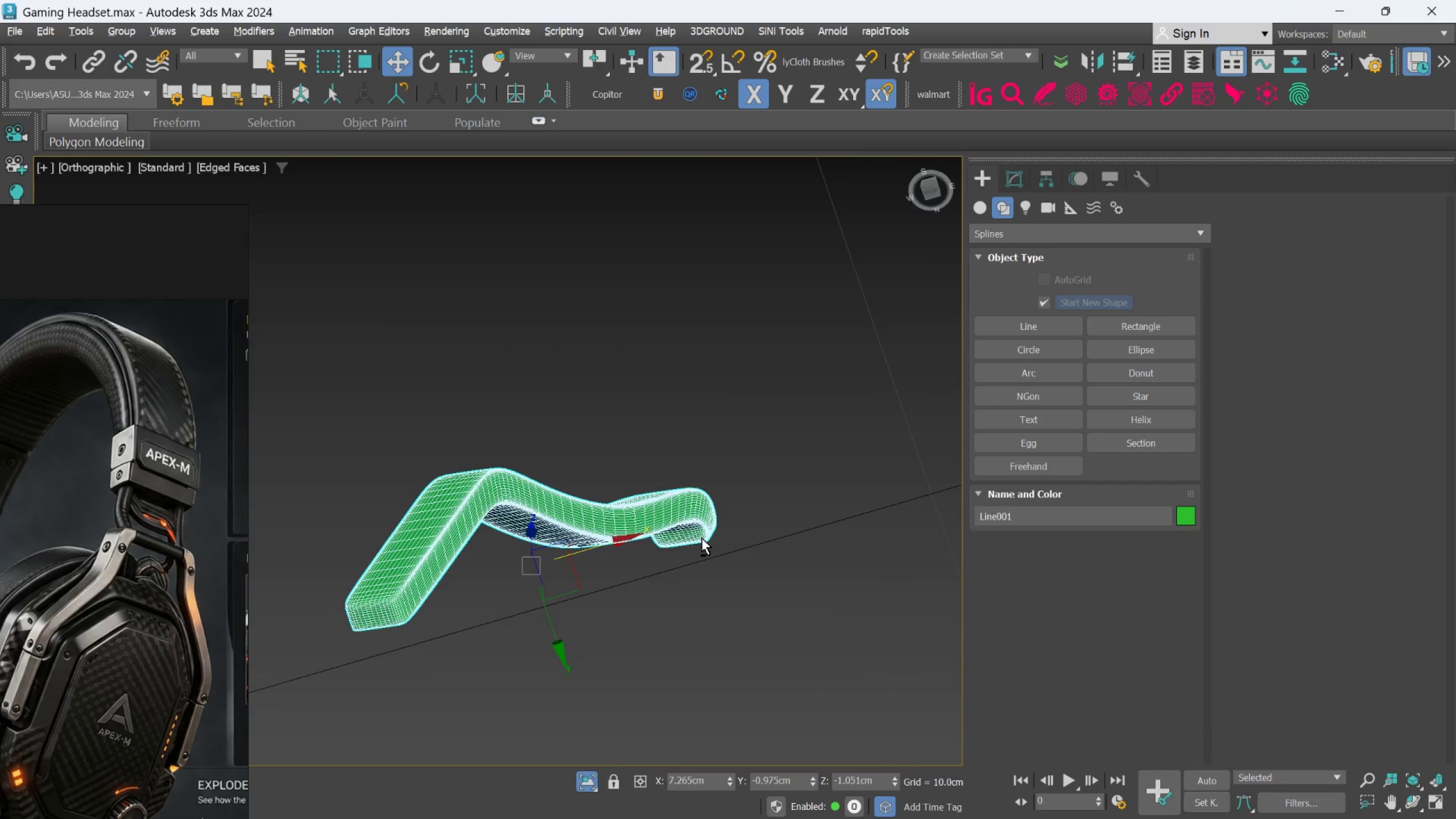 
hold_key(key=AltLeft, duration=1.51)
 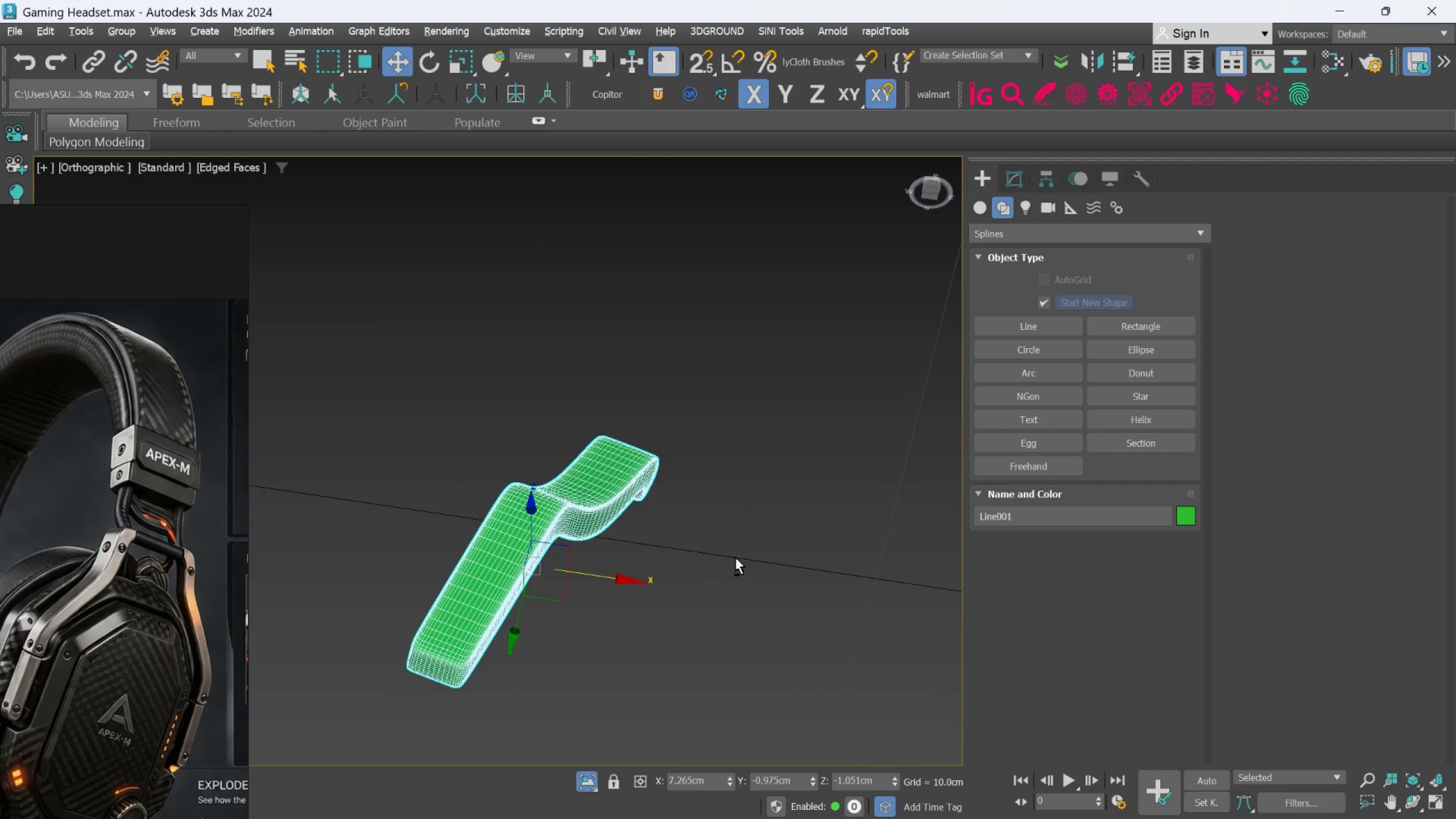 
key(Alt+AltLeft)
 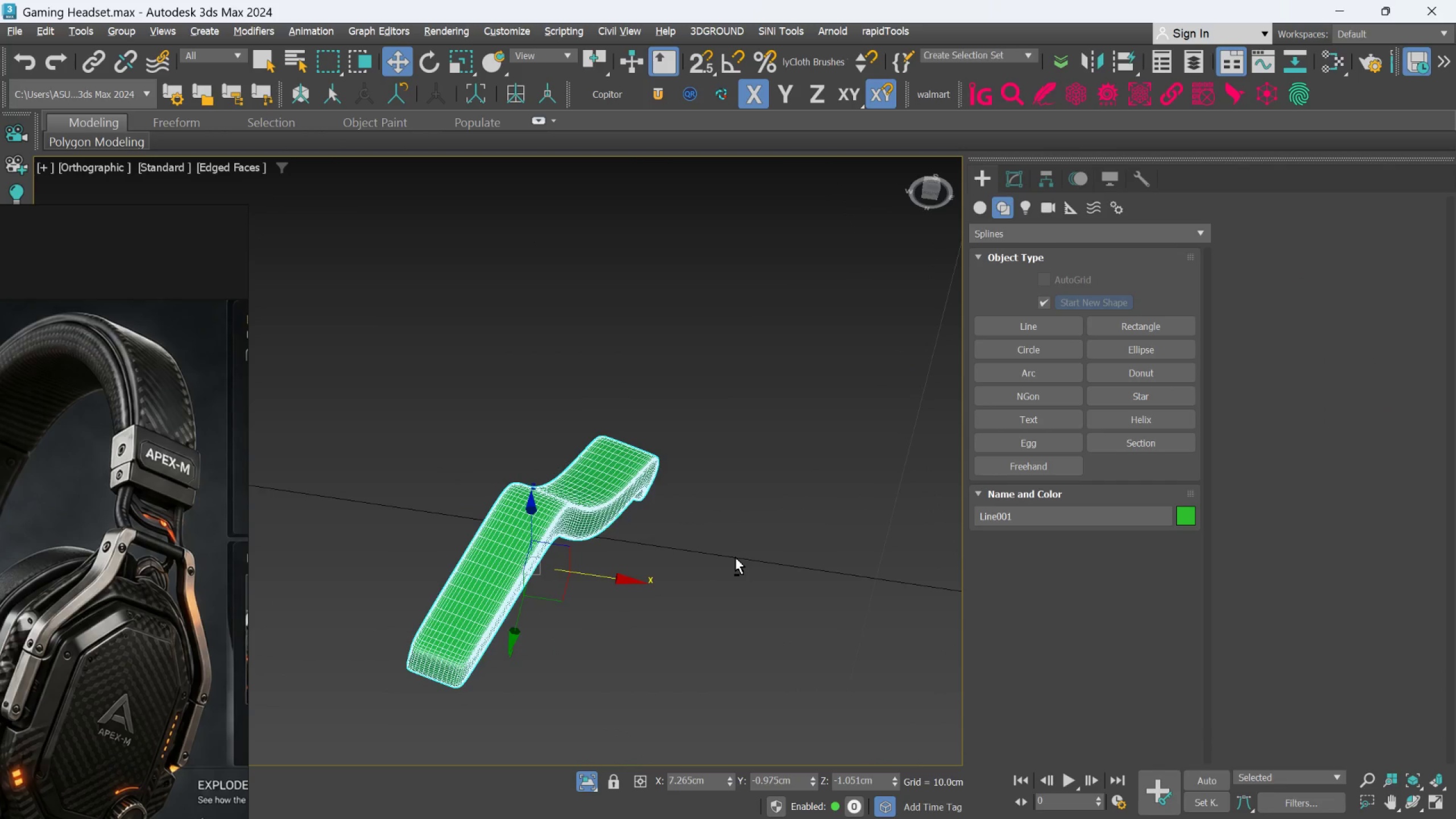 
key(Alt+AltLeft)
 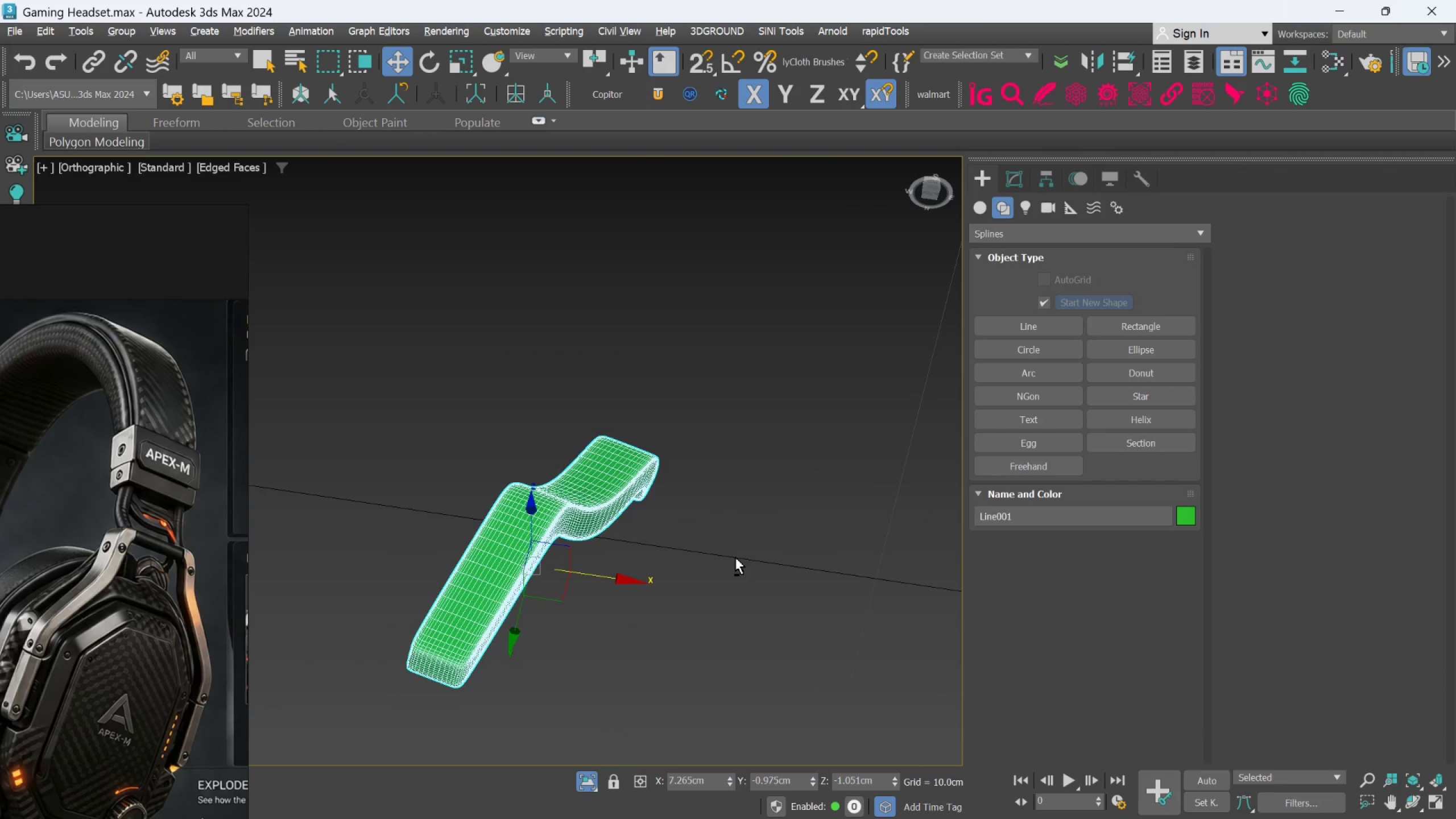 
key(Alt+AltLeft)
 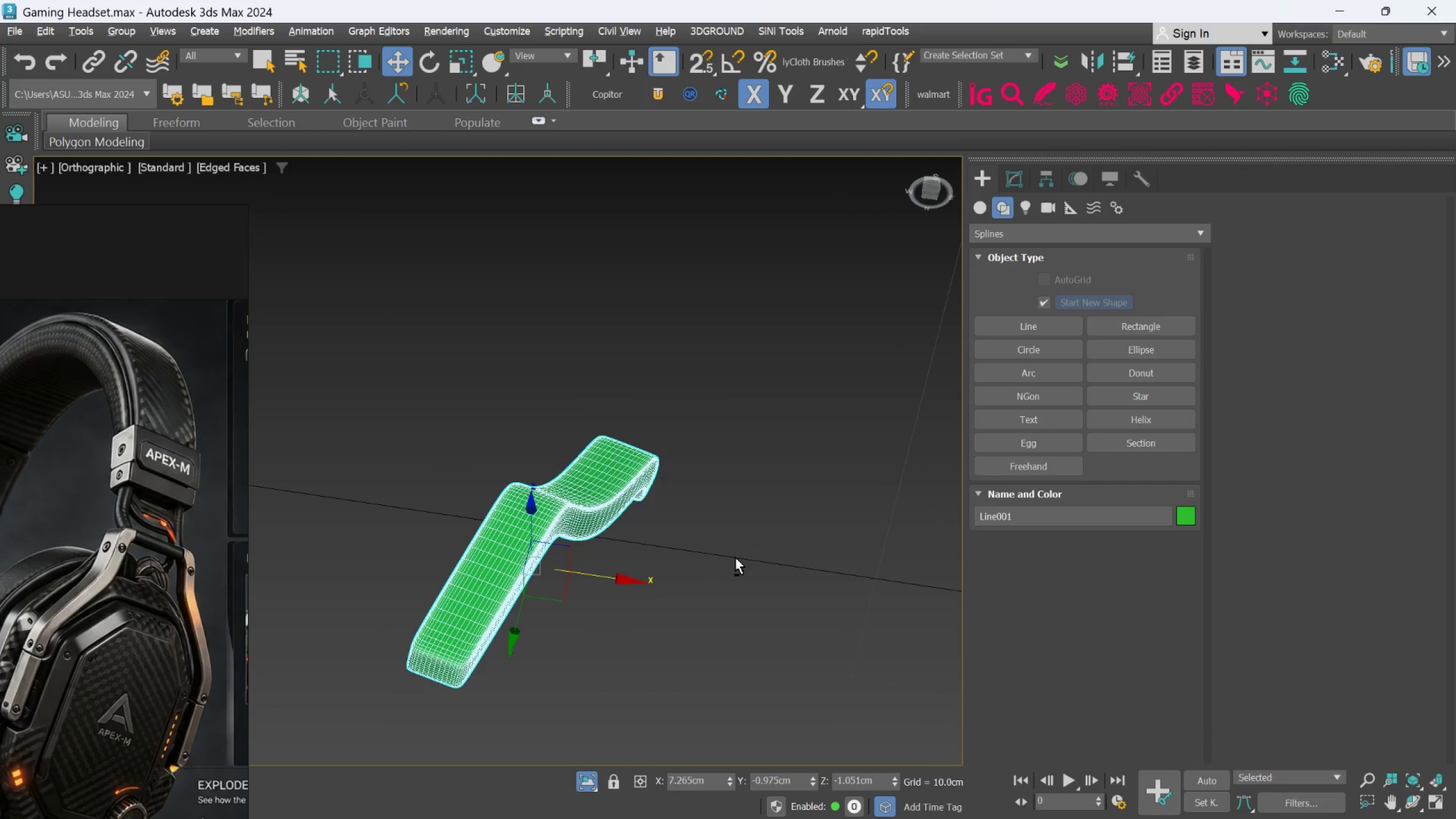 
key(Alt+AltLeft)
 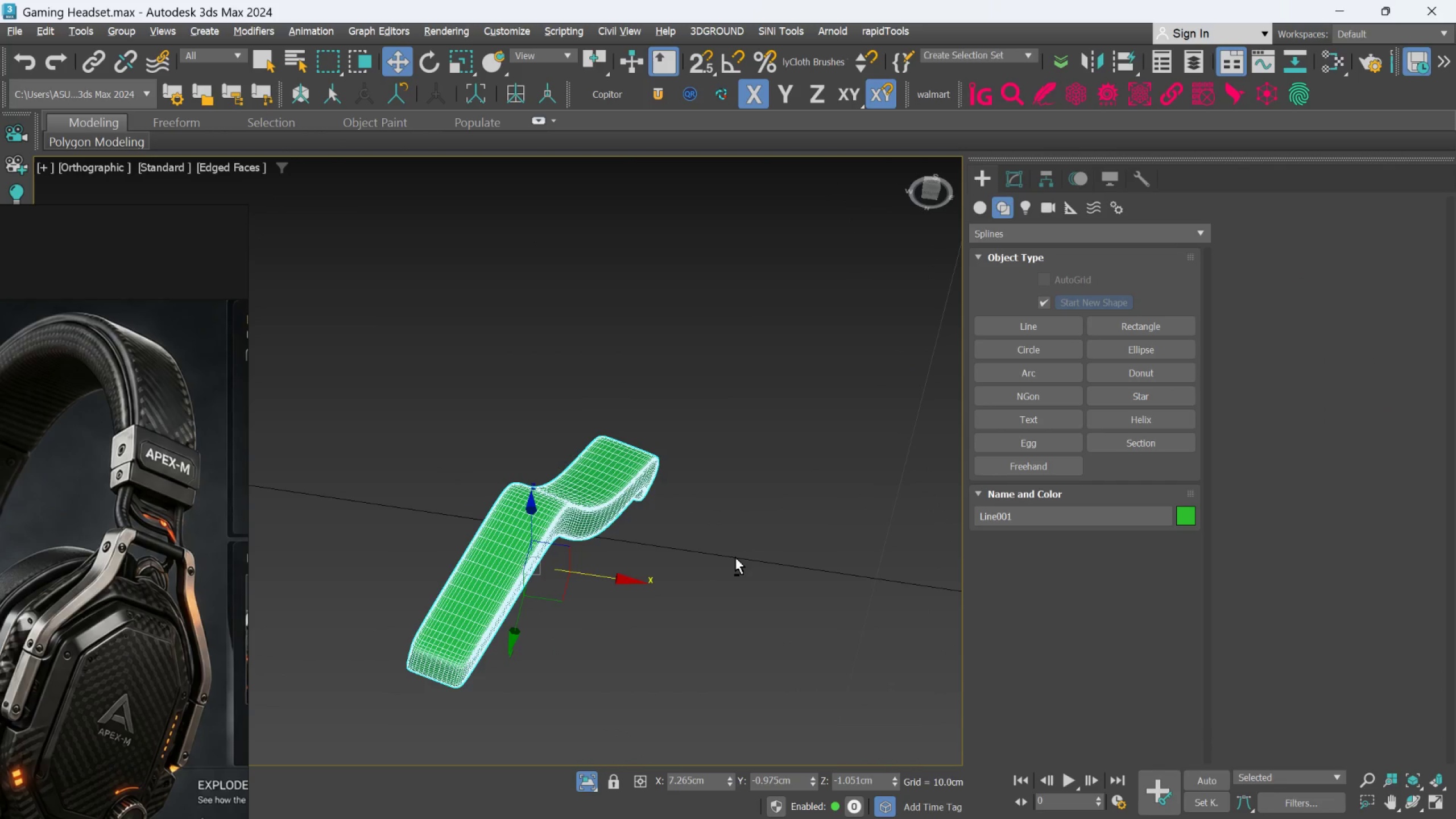 
key(Alt+AltLeft)
 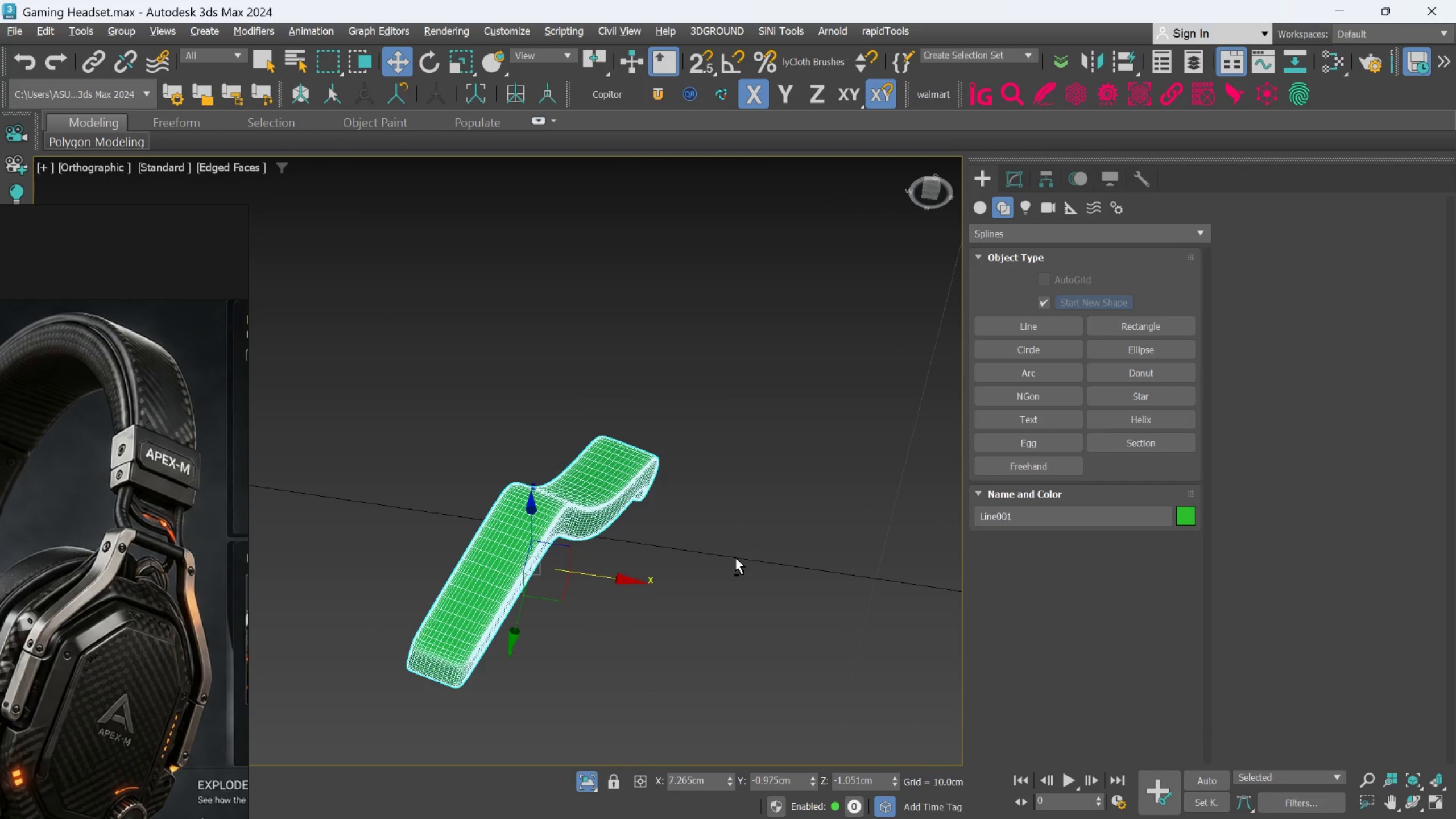 
key(Alt+AltLeft)
 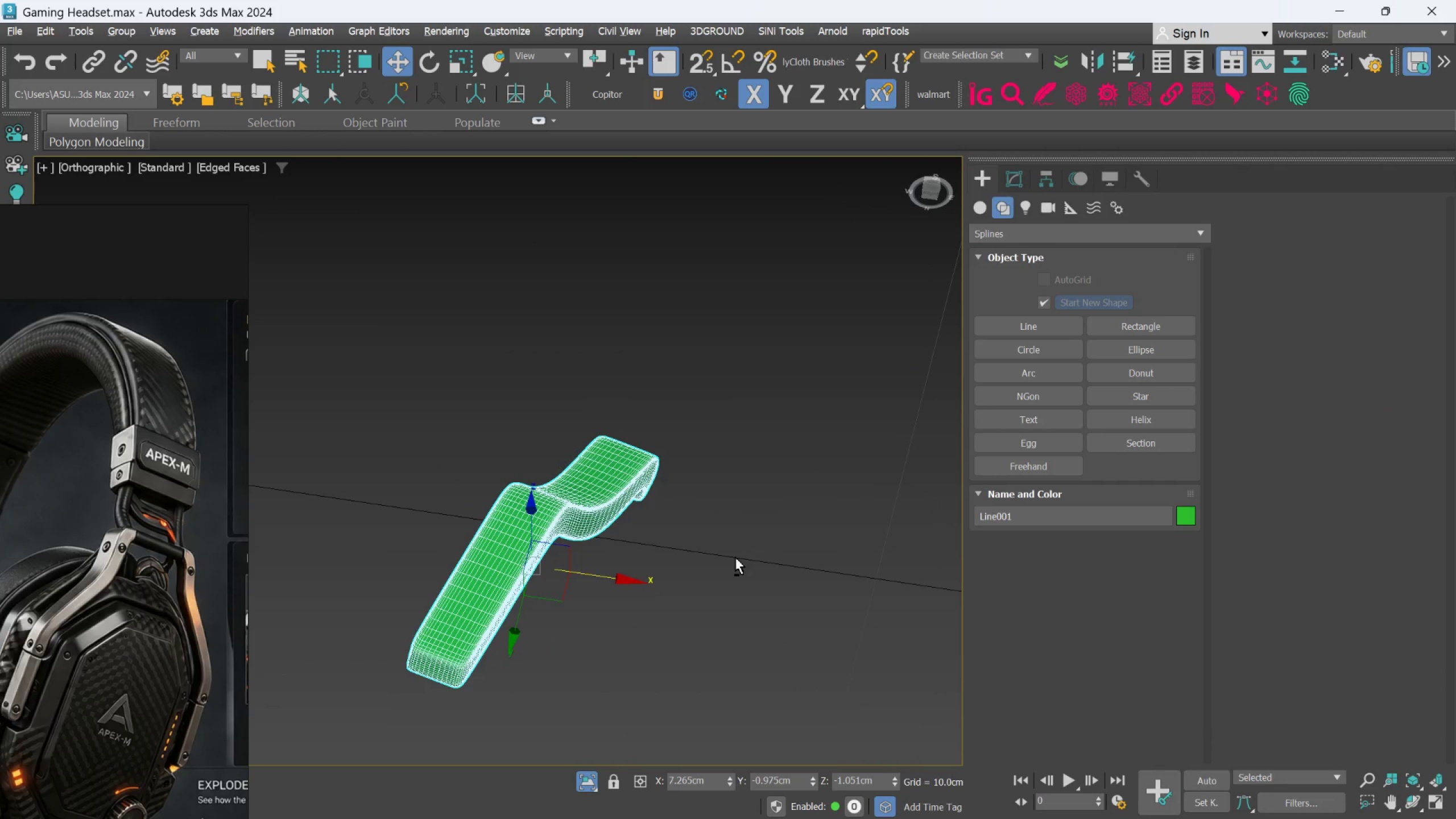 
key(Alt+AltLeft)
 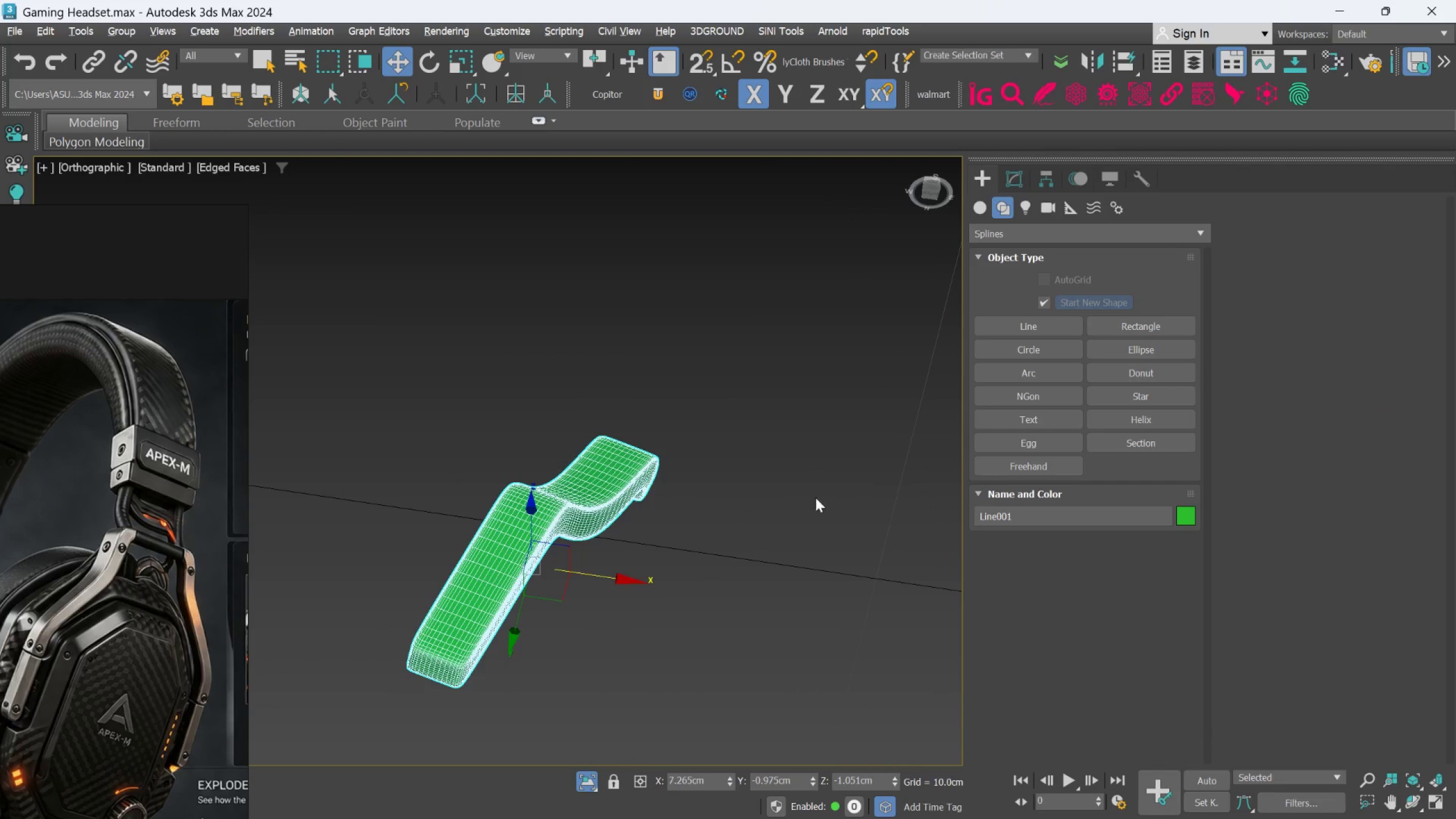 
key(Alt+AltLeft)
 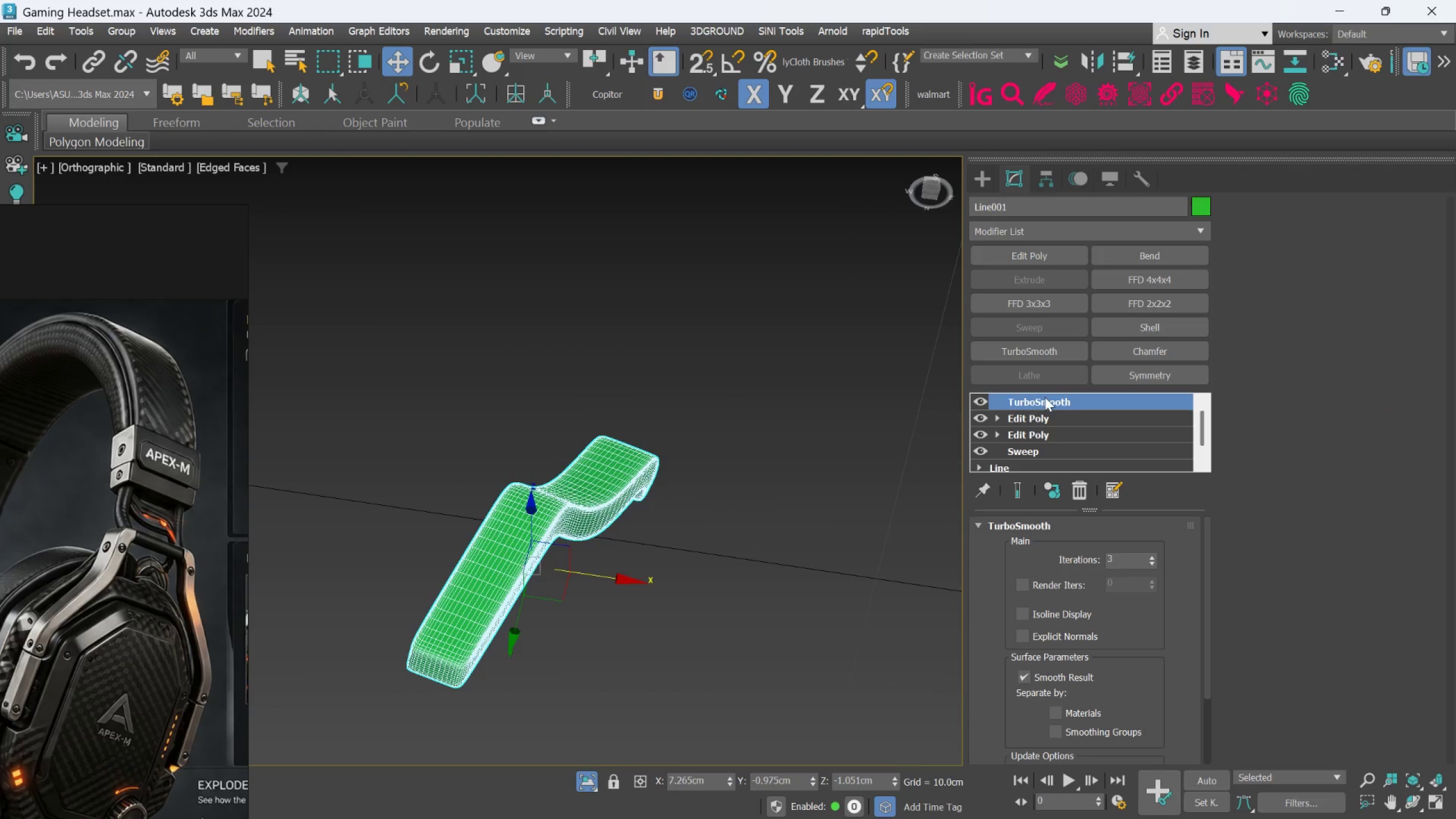 
left_click([1045, 416])
 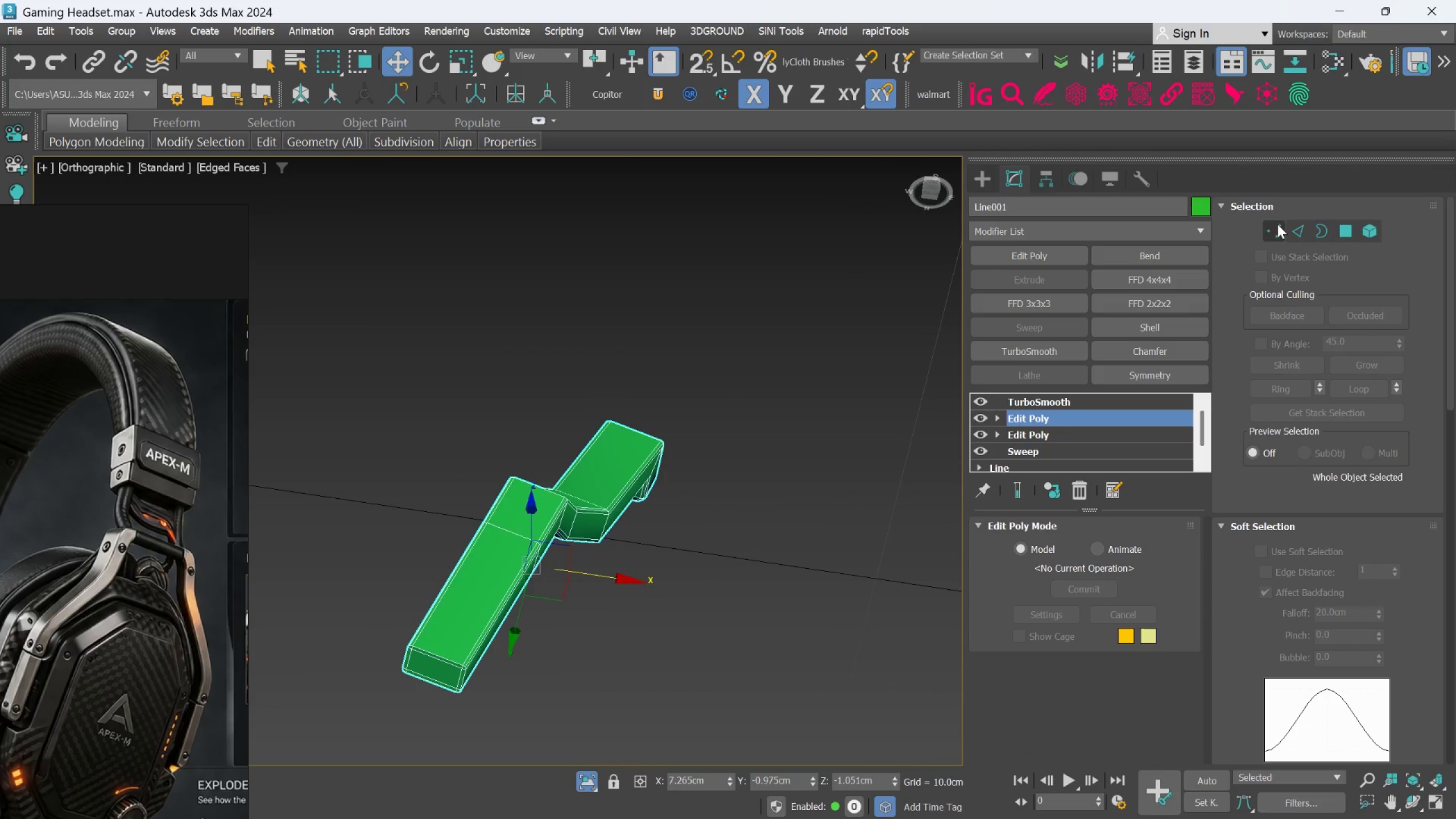 
left_click([1265, 224])
 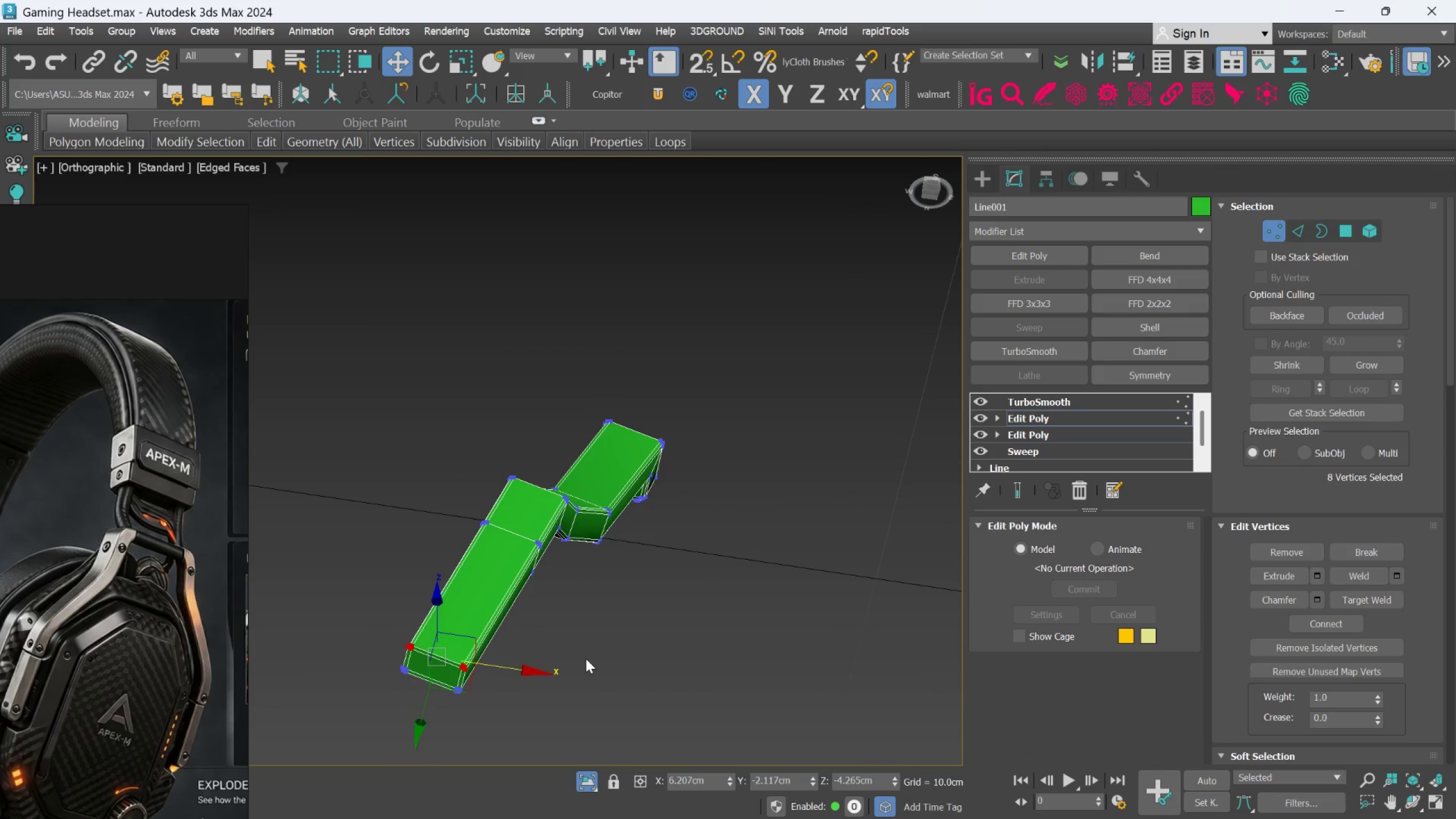 
scroll: coordinate [462, 529], scroll_direction: up, amount: 5.0
 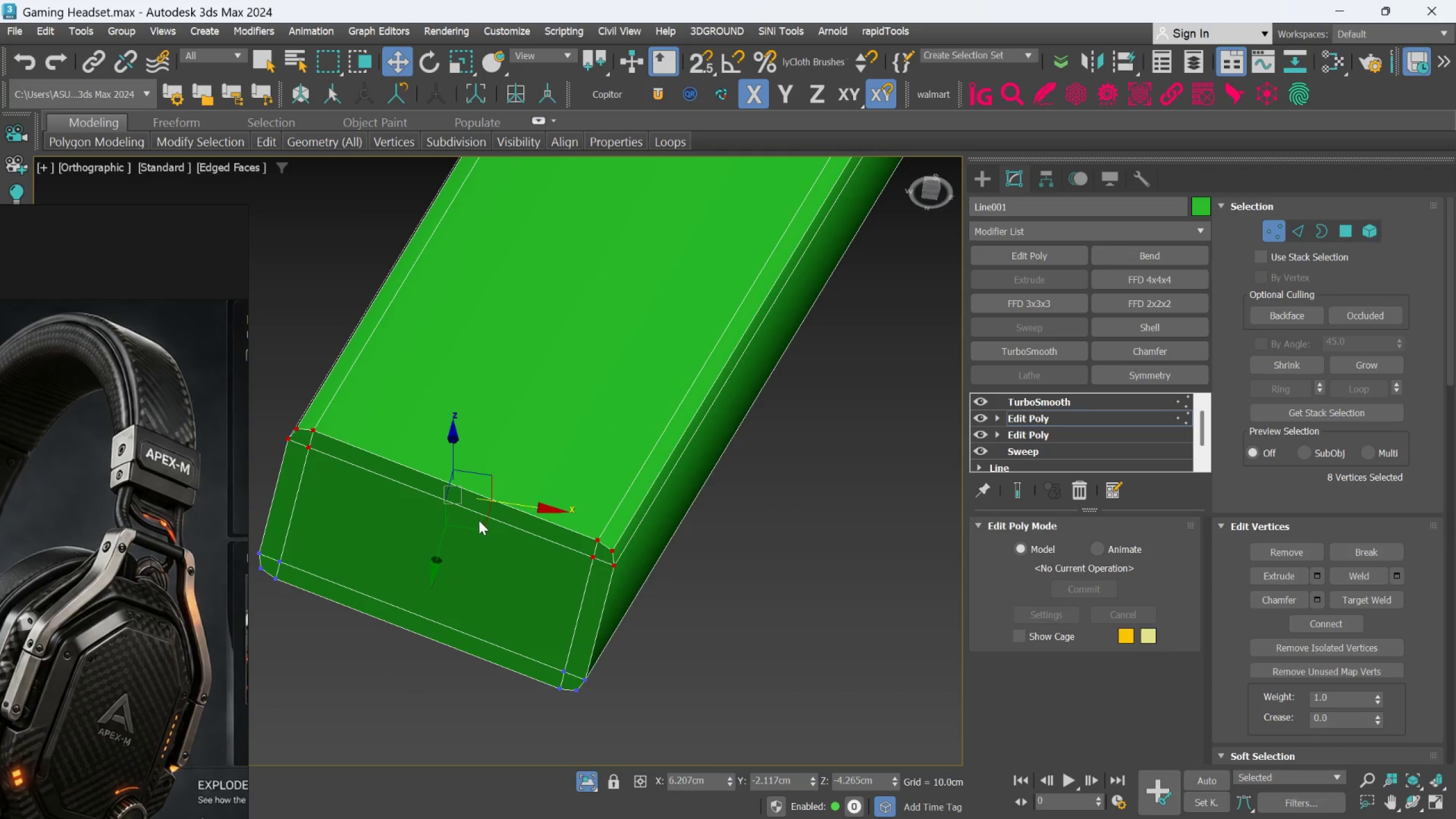 
left_click_drag(start_coordinate=[481, 528], to_coordinate=[507, 487])
 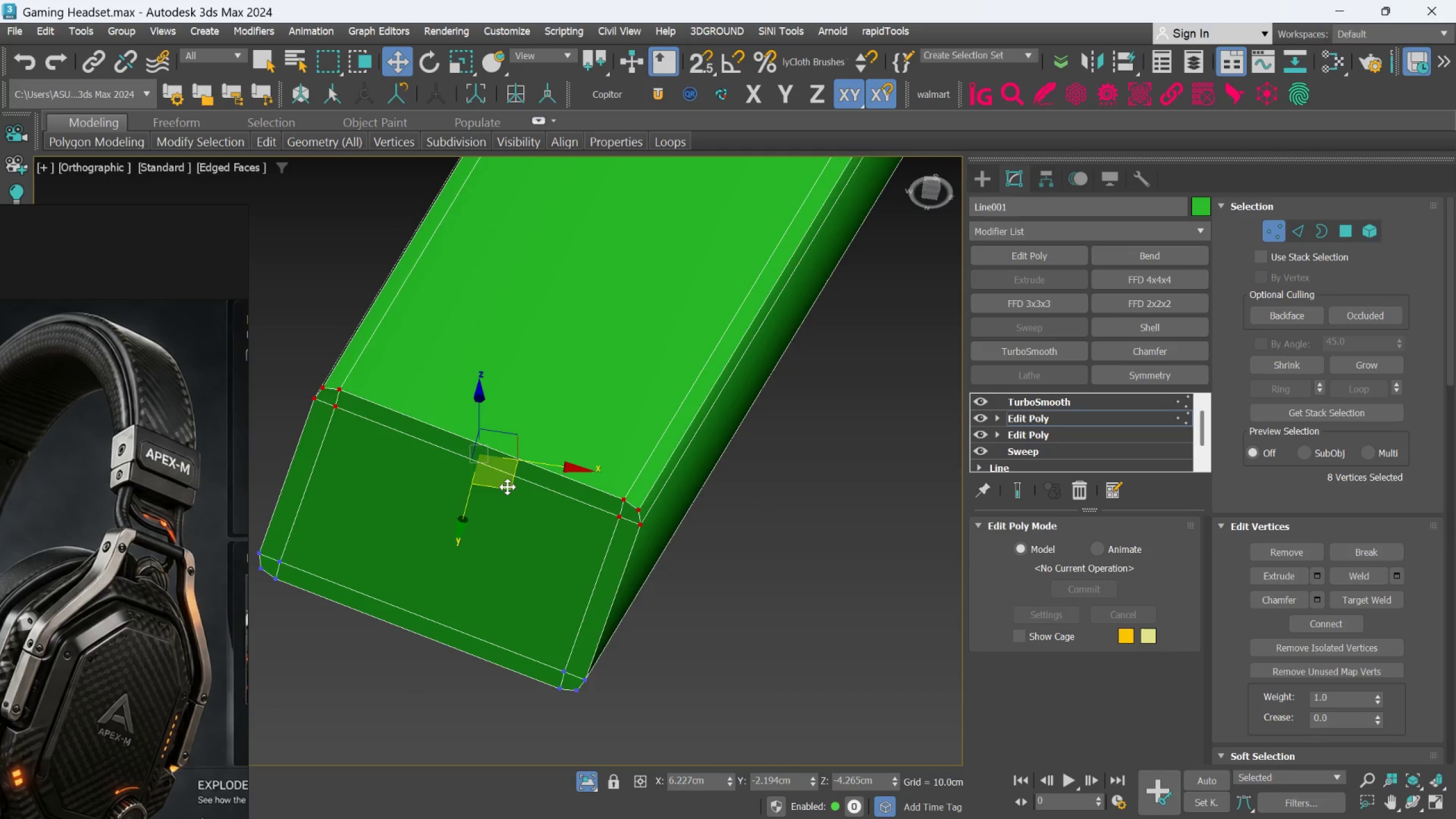 
scroll: coordinate [507, 487], scroll_direction: down, amount: 1.0
 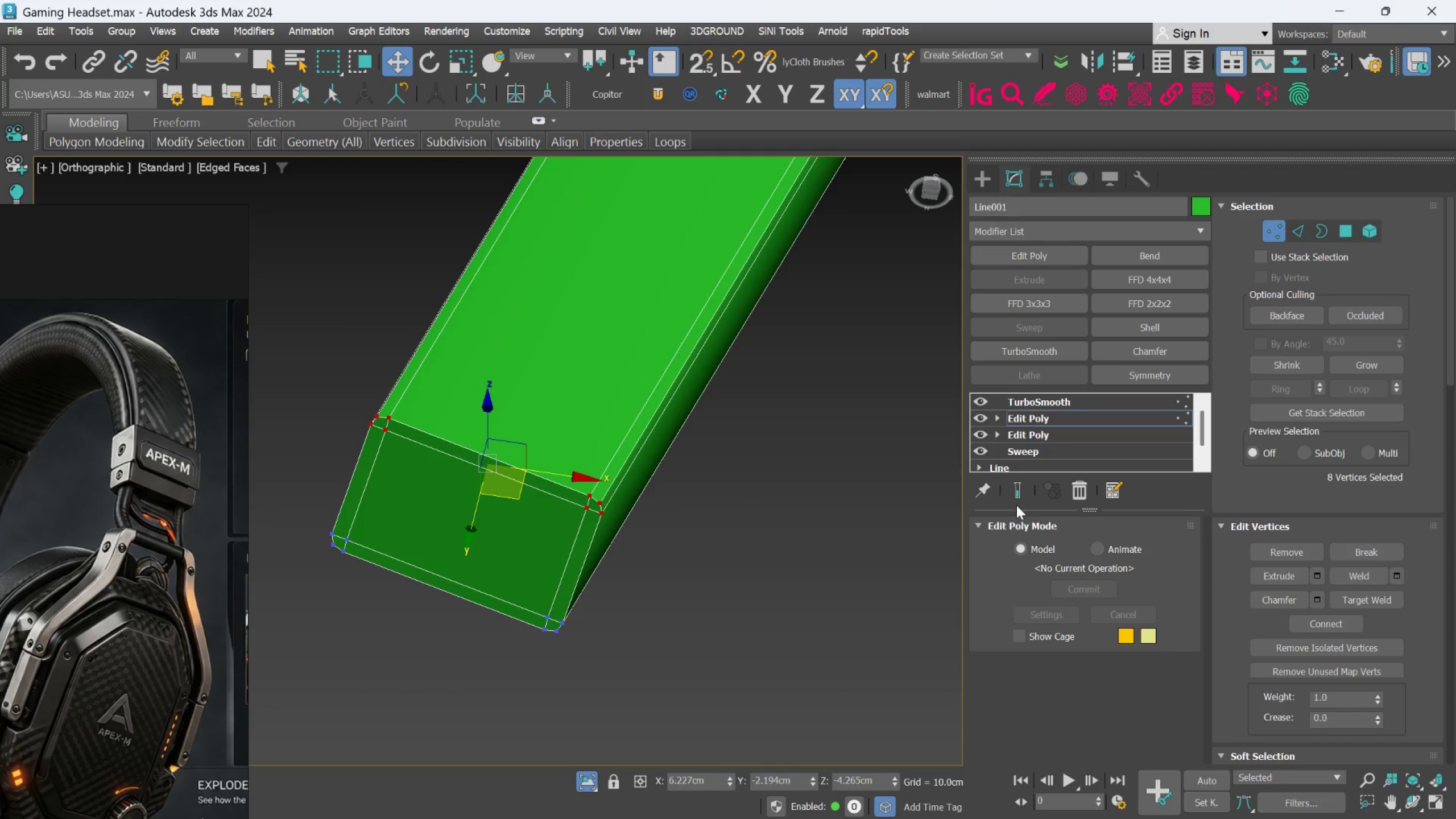 
left_click([1021, 499])
 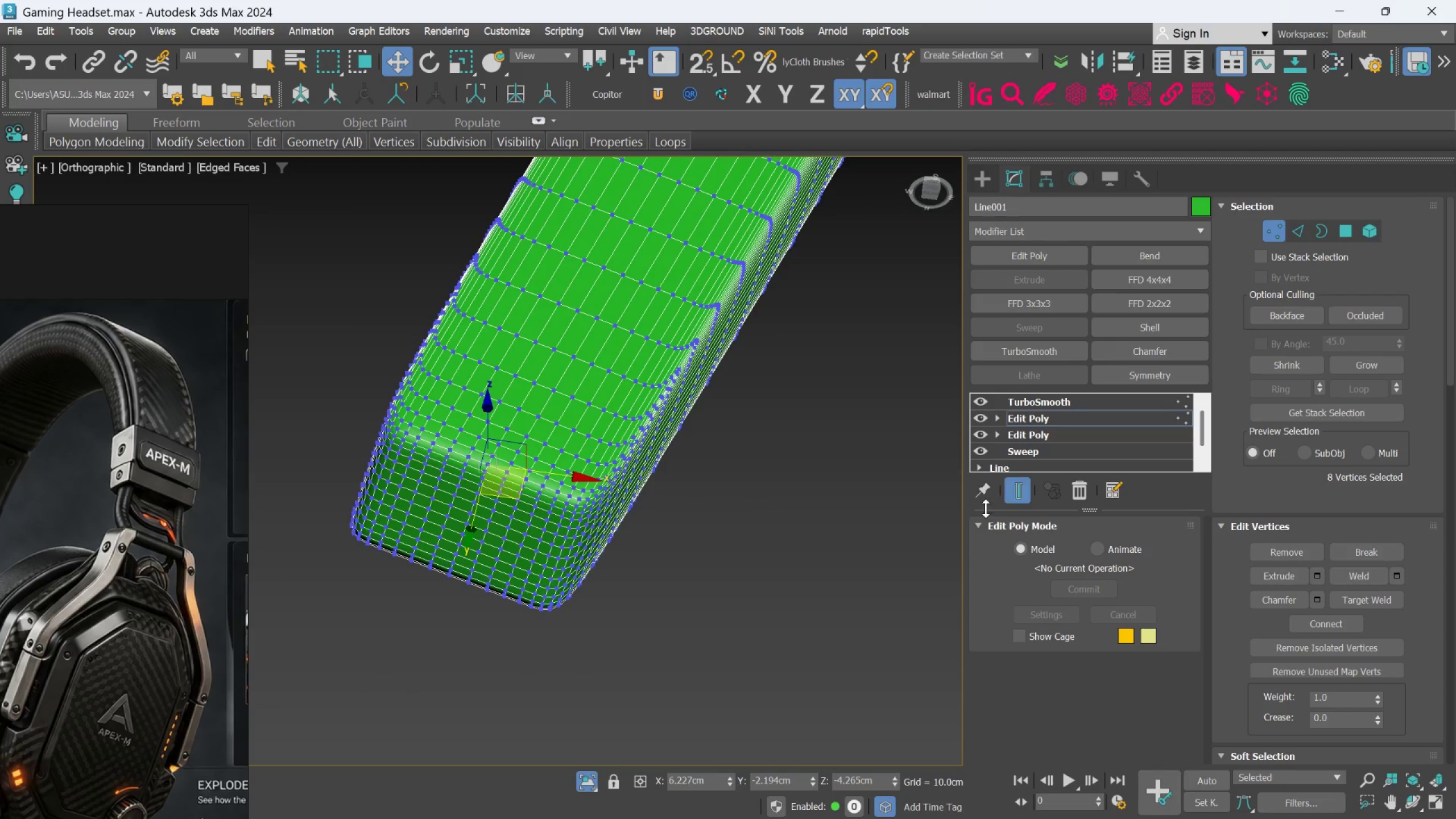 
hold_key(key=AltLeft, duration=1.52)
 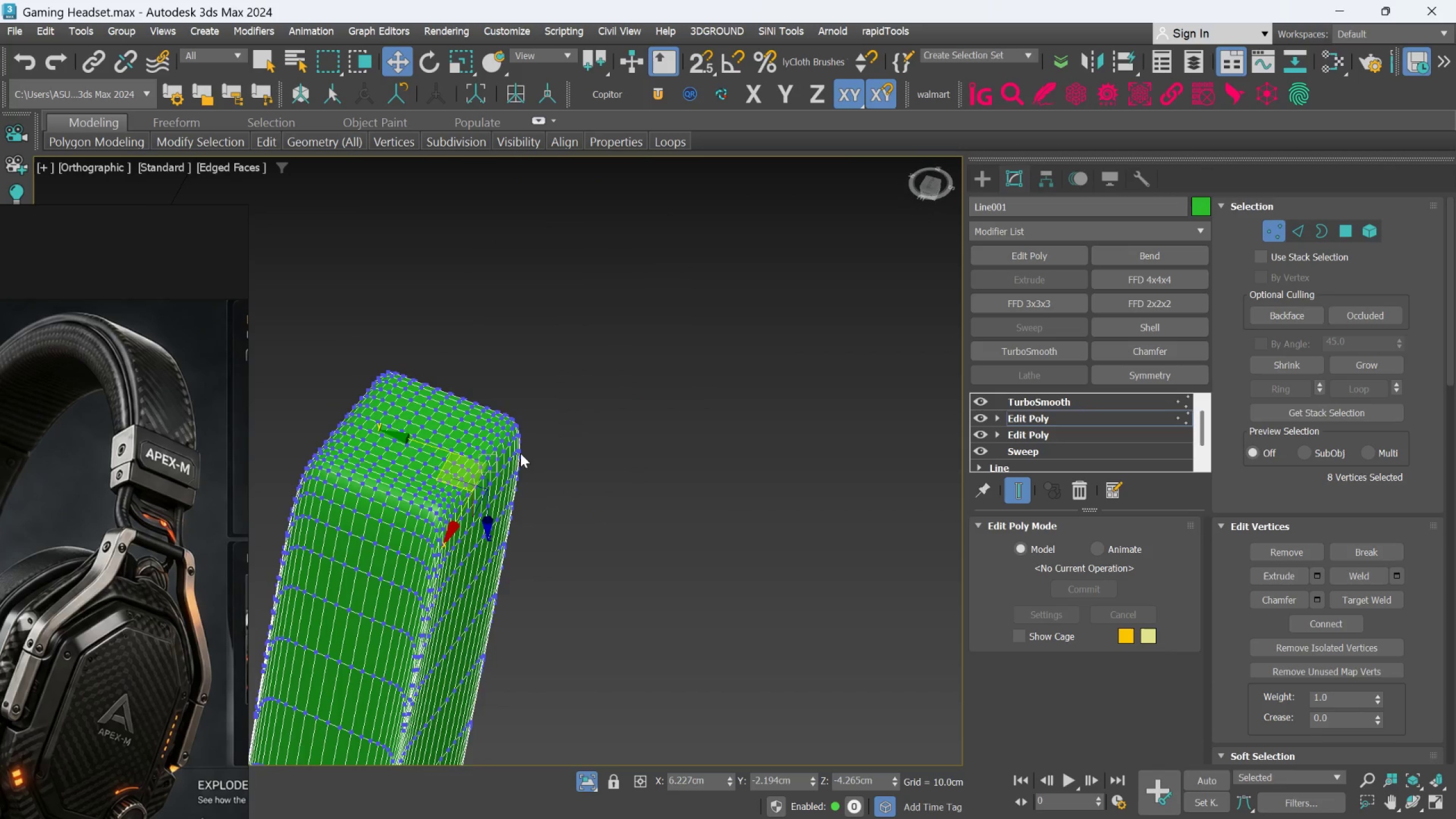 
hold_key(key=AltLeft, duration=0.44)
 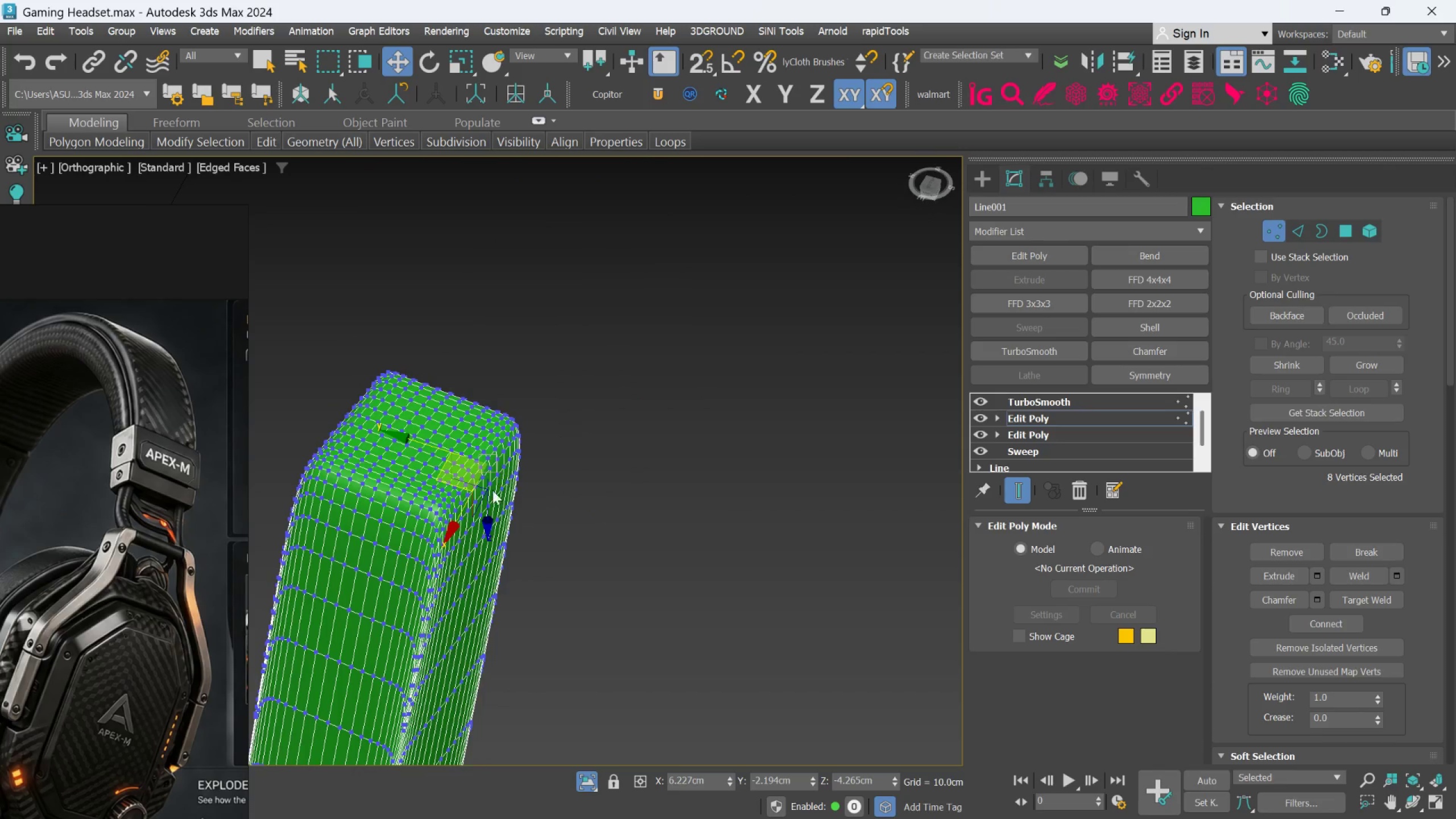 
hold_key(key=AltLeft, duration=0.94)
 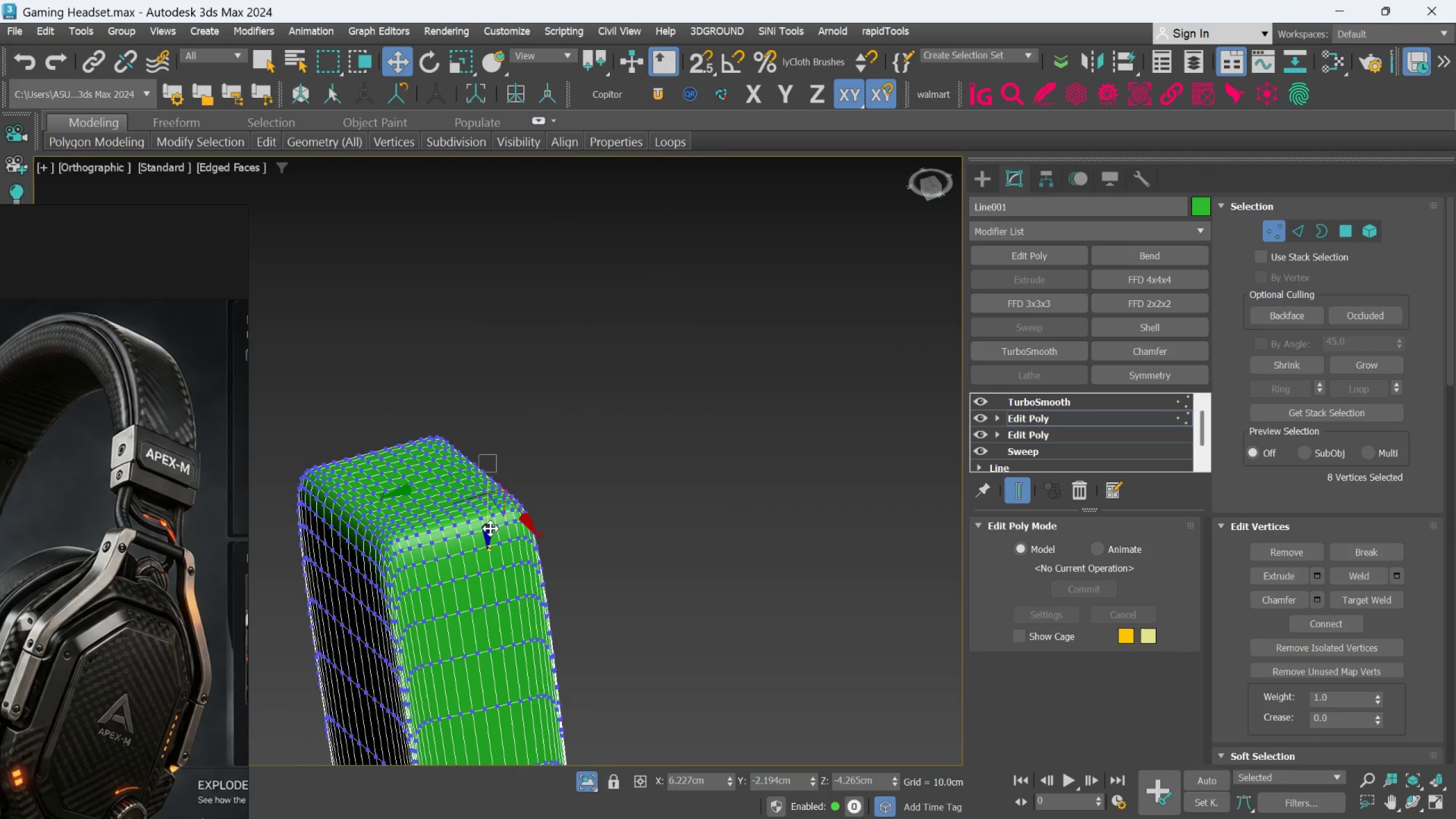 
left_click_drag(start_coordinate=[490, 528], to_coordinate=[484, 566])
 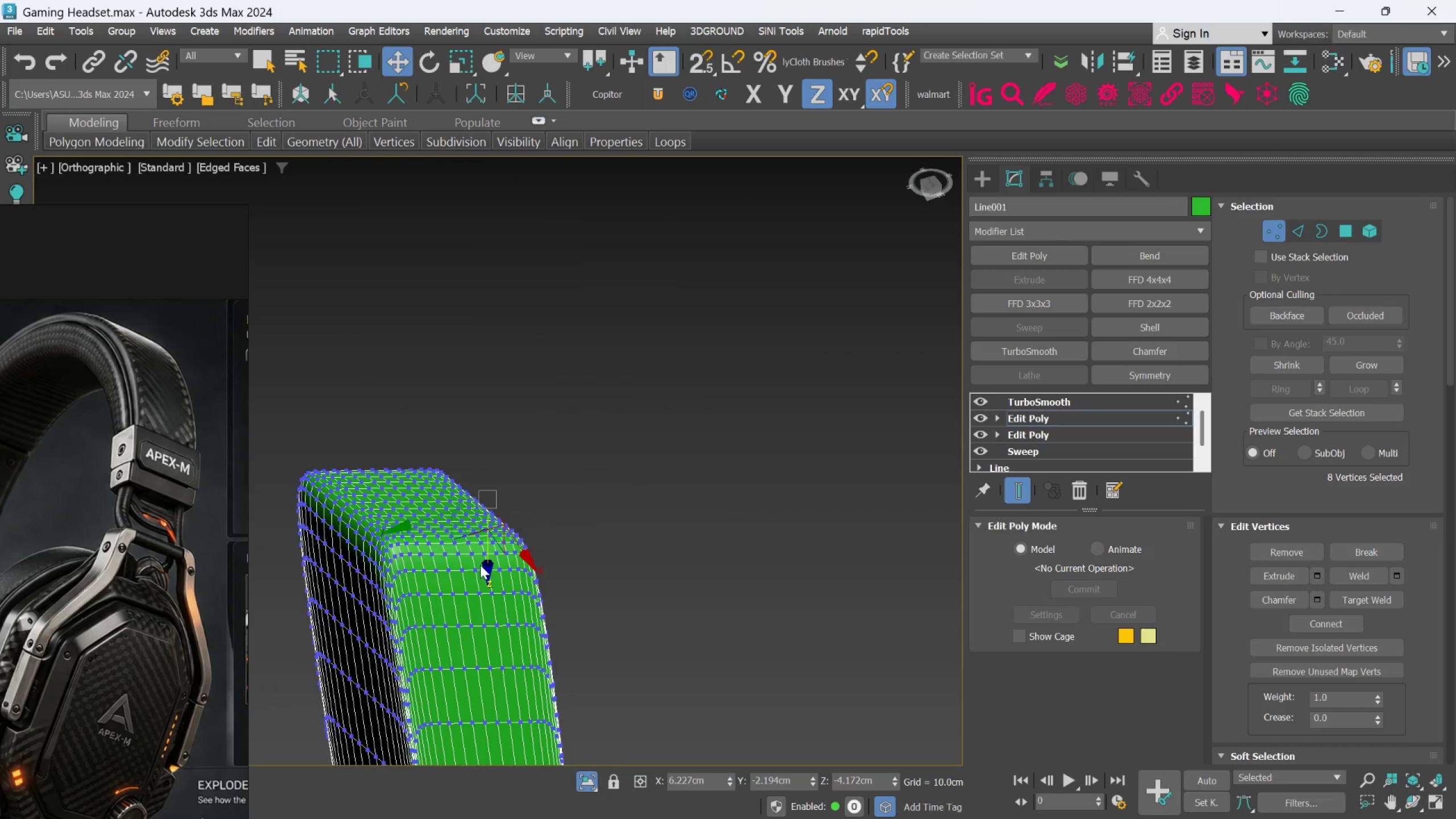 
hold_key(key=AltLeft, duration=1.5)
 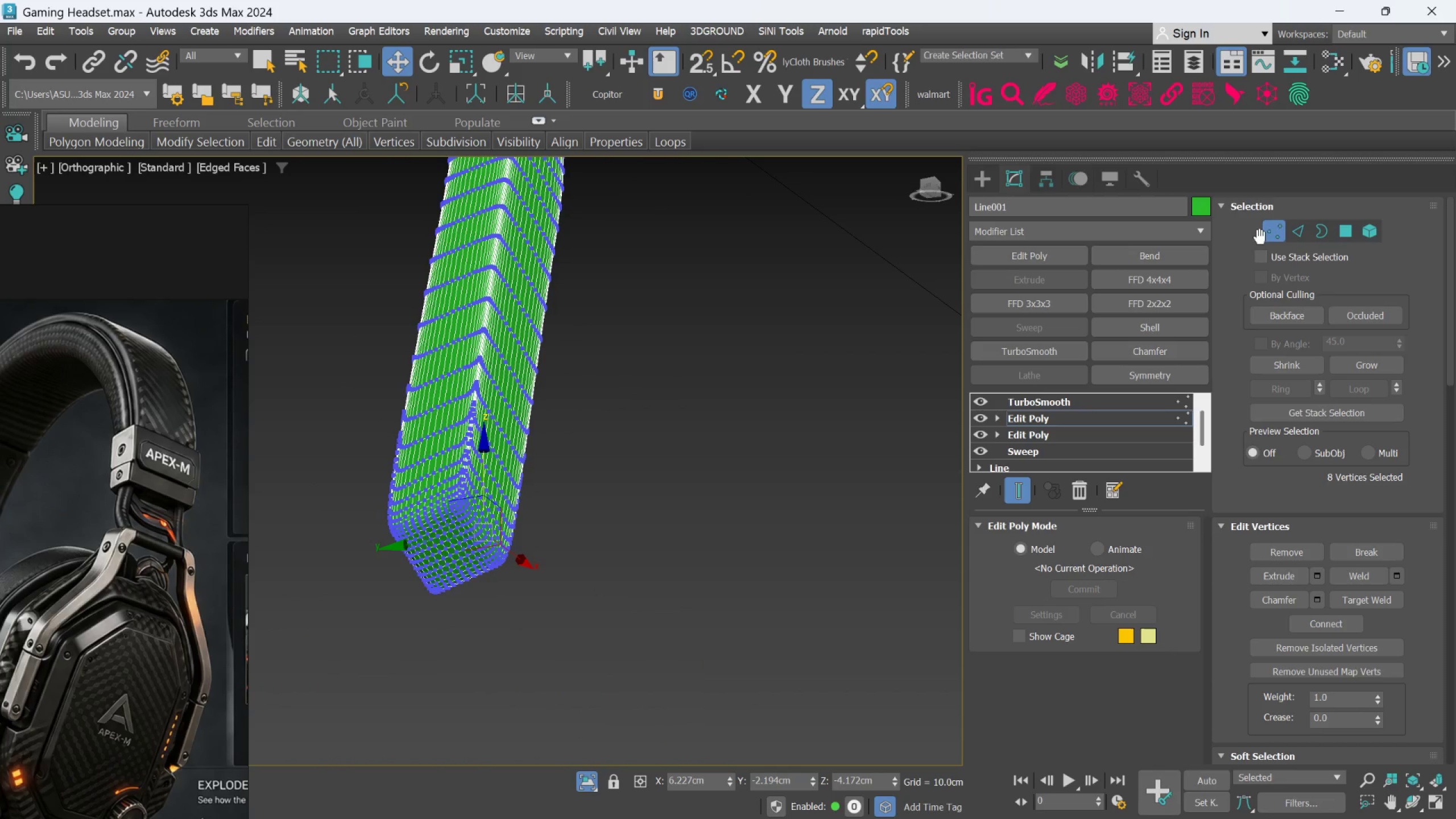 
scroll: coordinate [480, 565], scroll_direction: down, amount: 2.0
 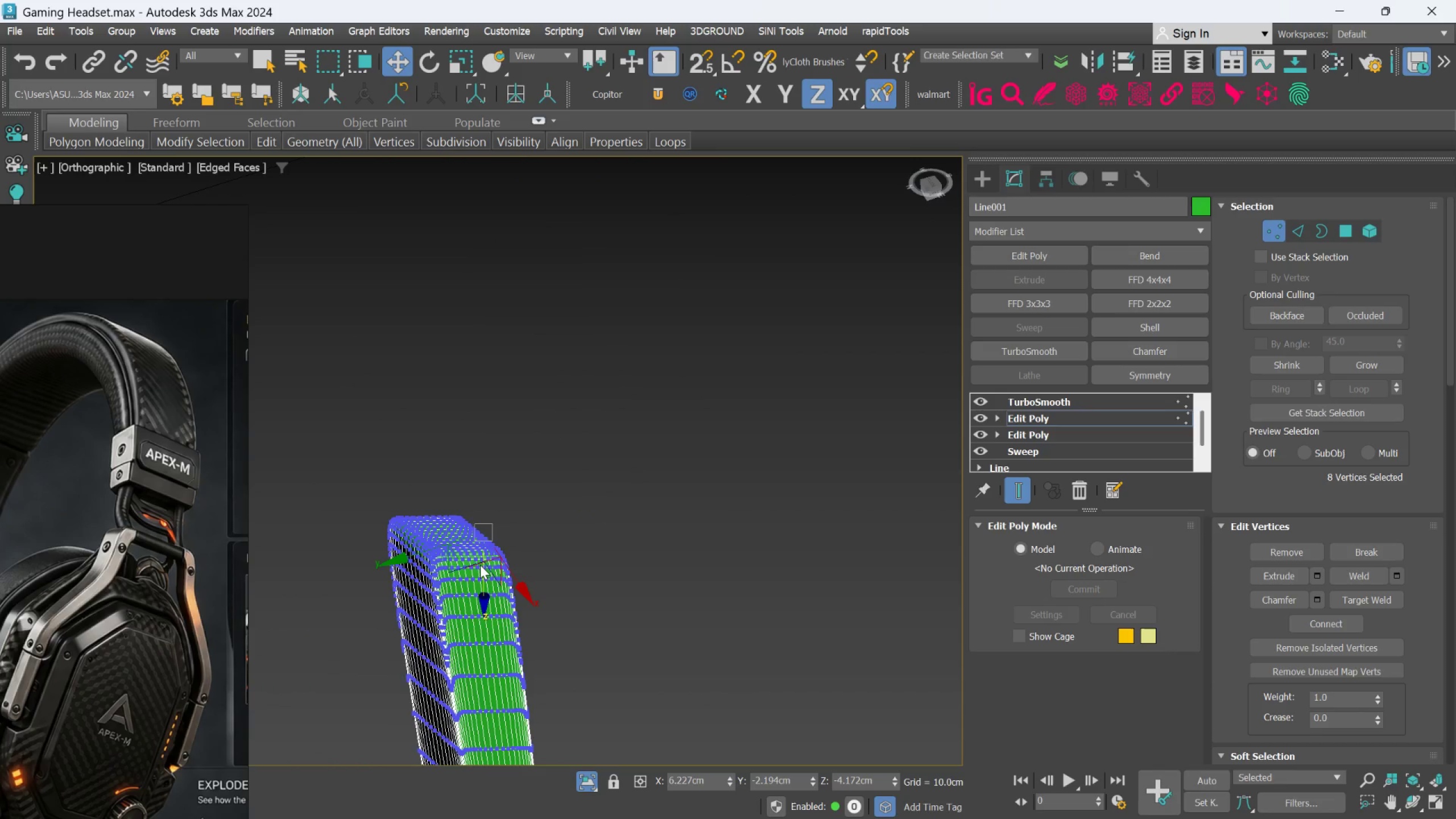 
left_click([1276, 232])
 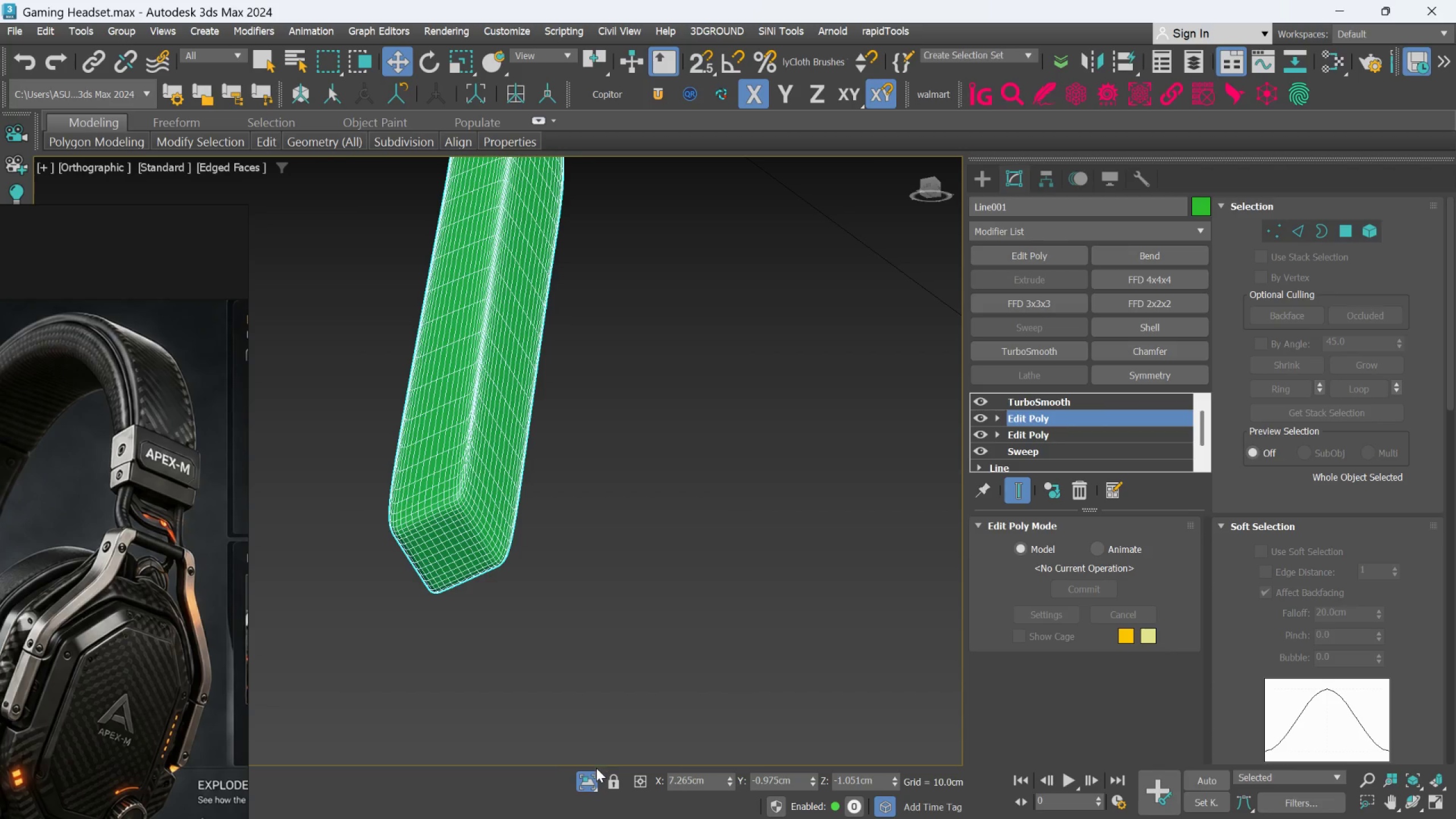 
left_click([592, 777])
 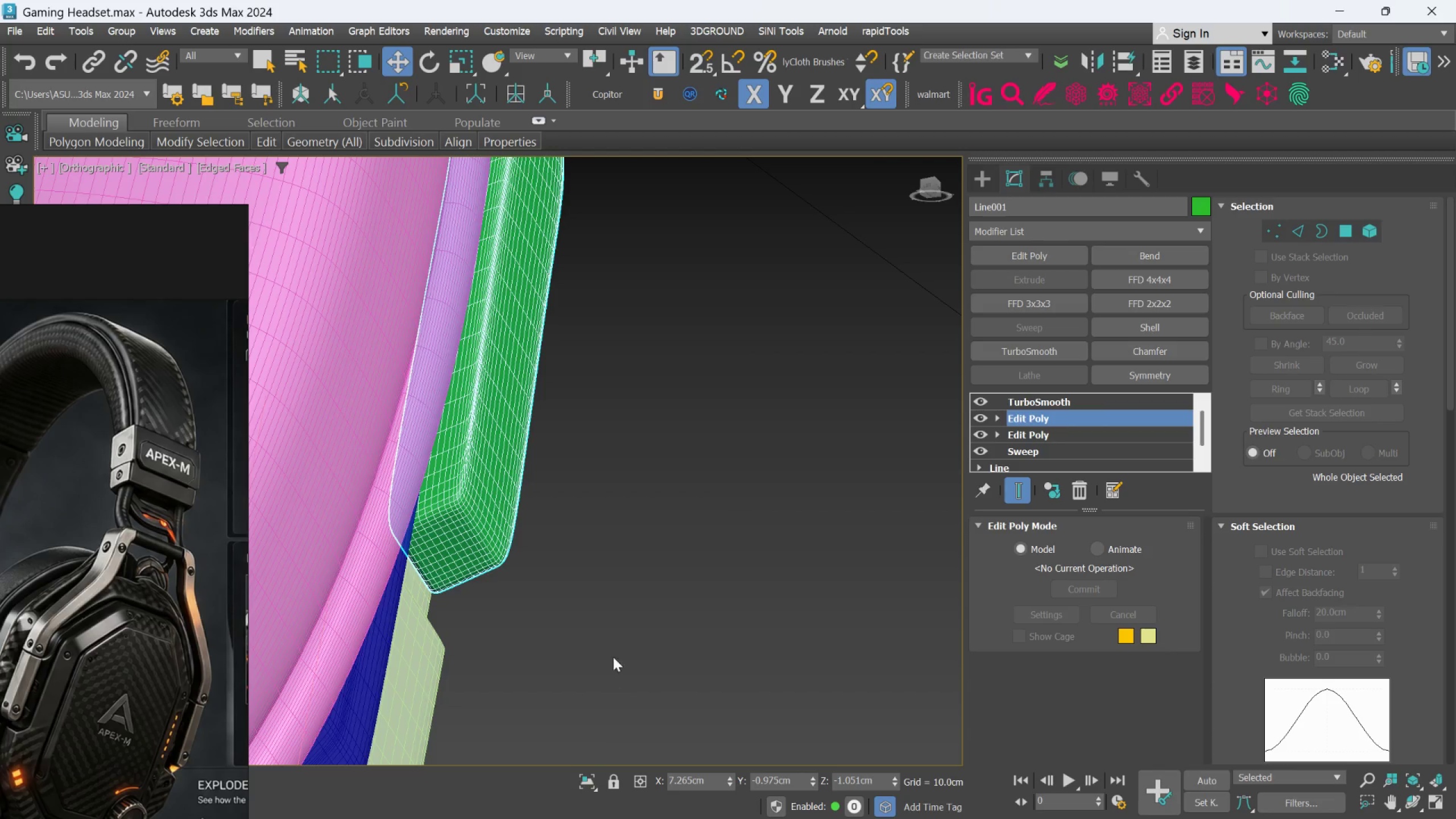 
hold_key(key=AltLeft, duration=0.7)
 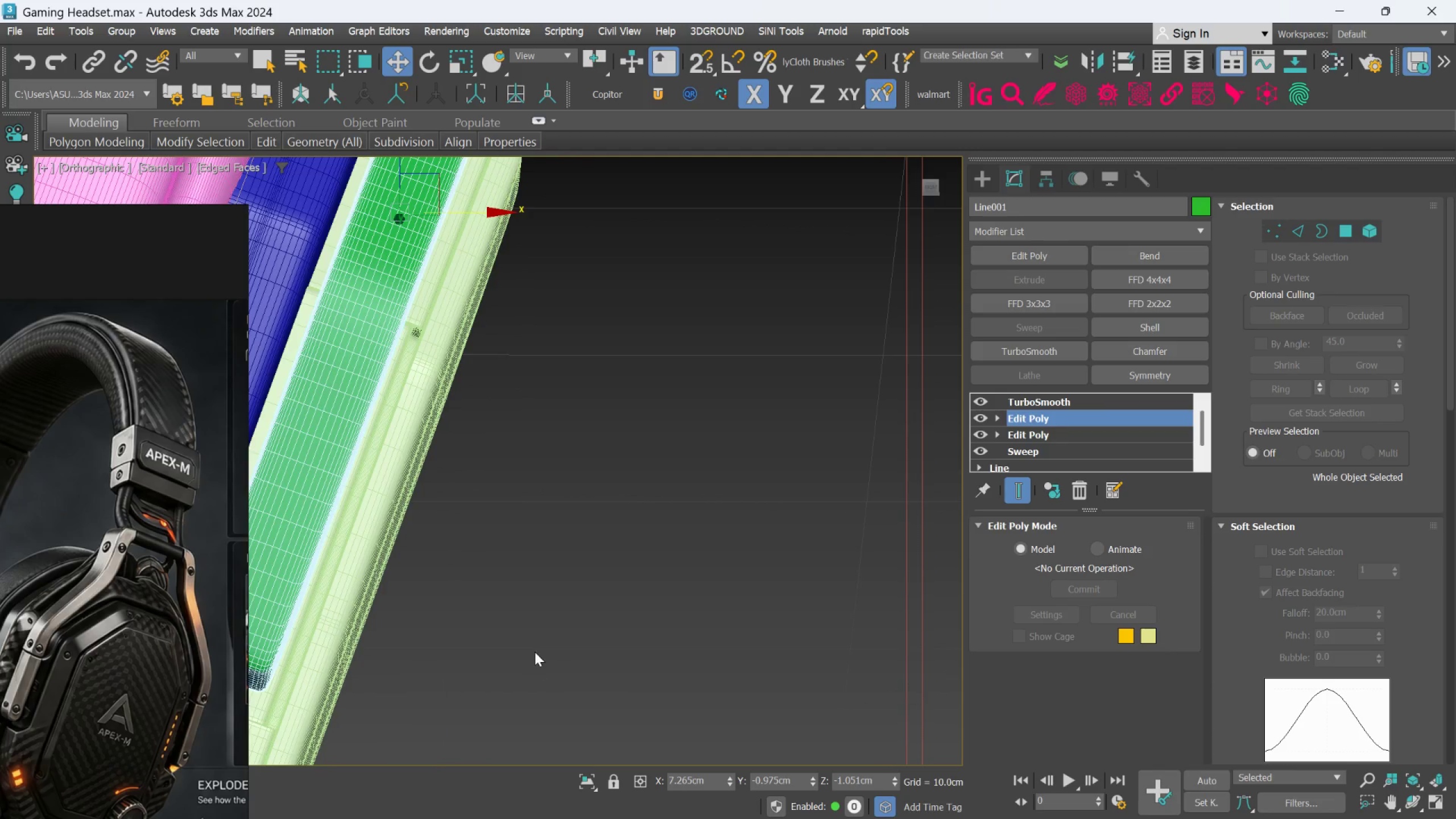 
scroll: coordinate [614, 647], scroll_direction: down, amount: 1.0
 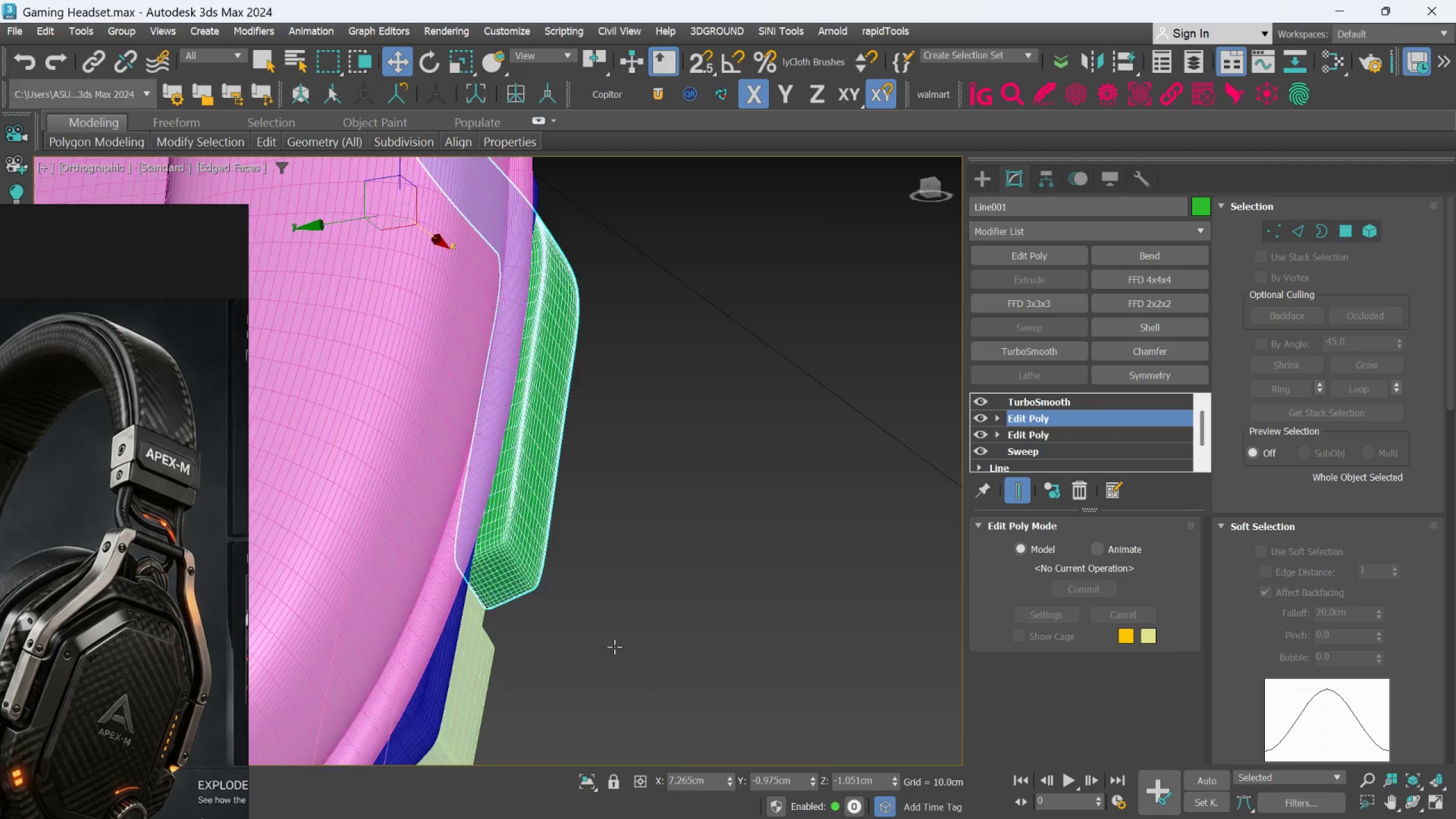 
hold_key(key=AltLeft, duration=0.39)
 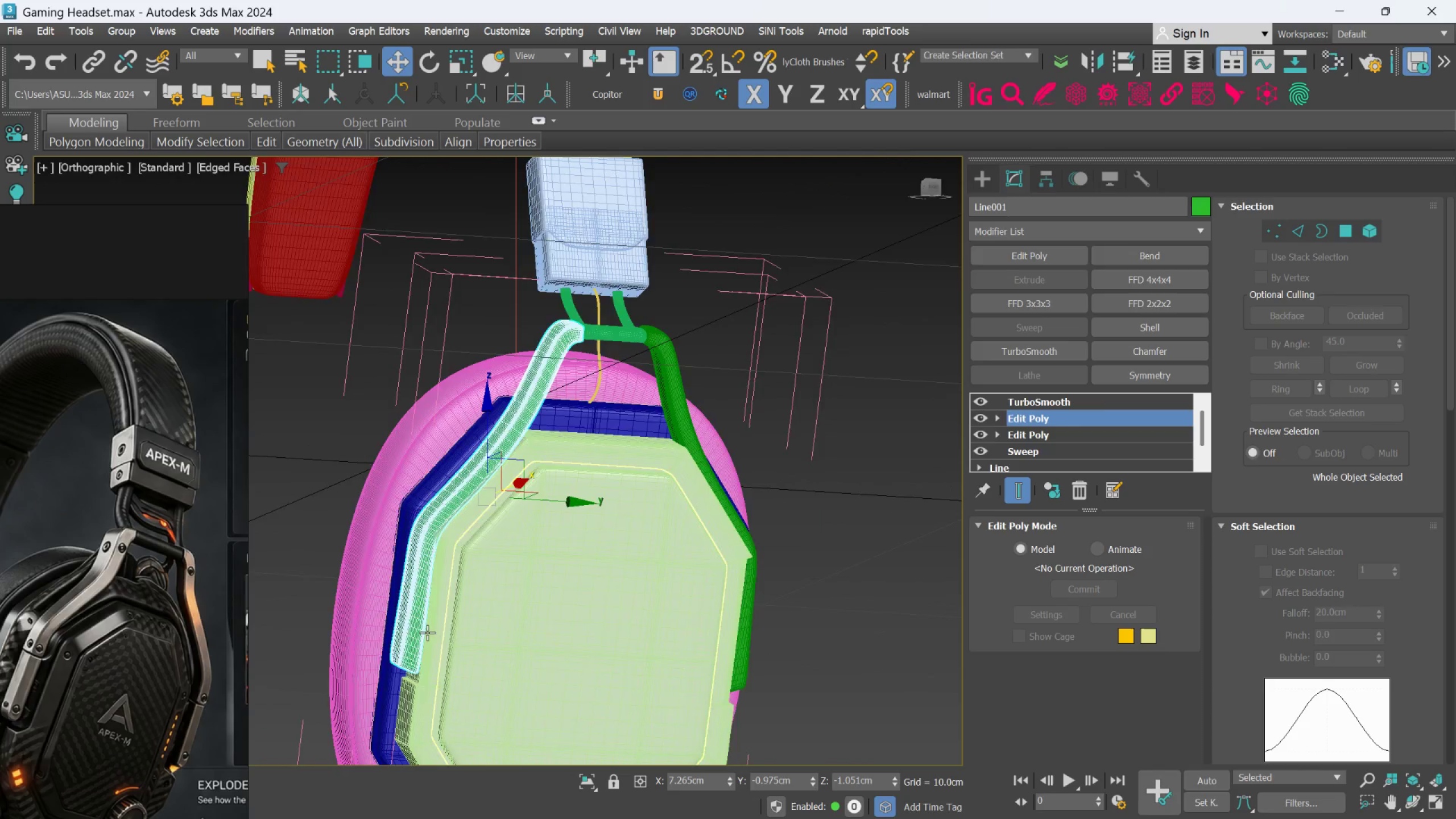 
scroll: coordinate [535, 652], scroll_direction: down, amount: 3.0
 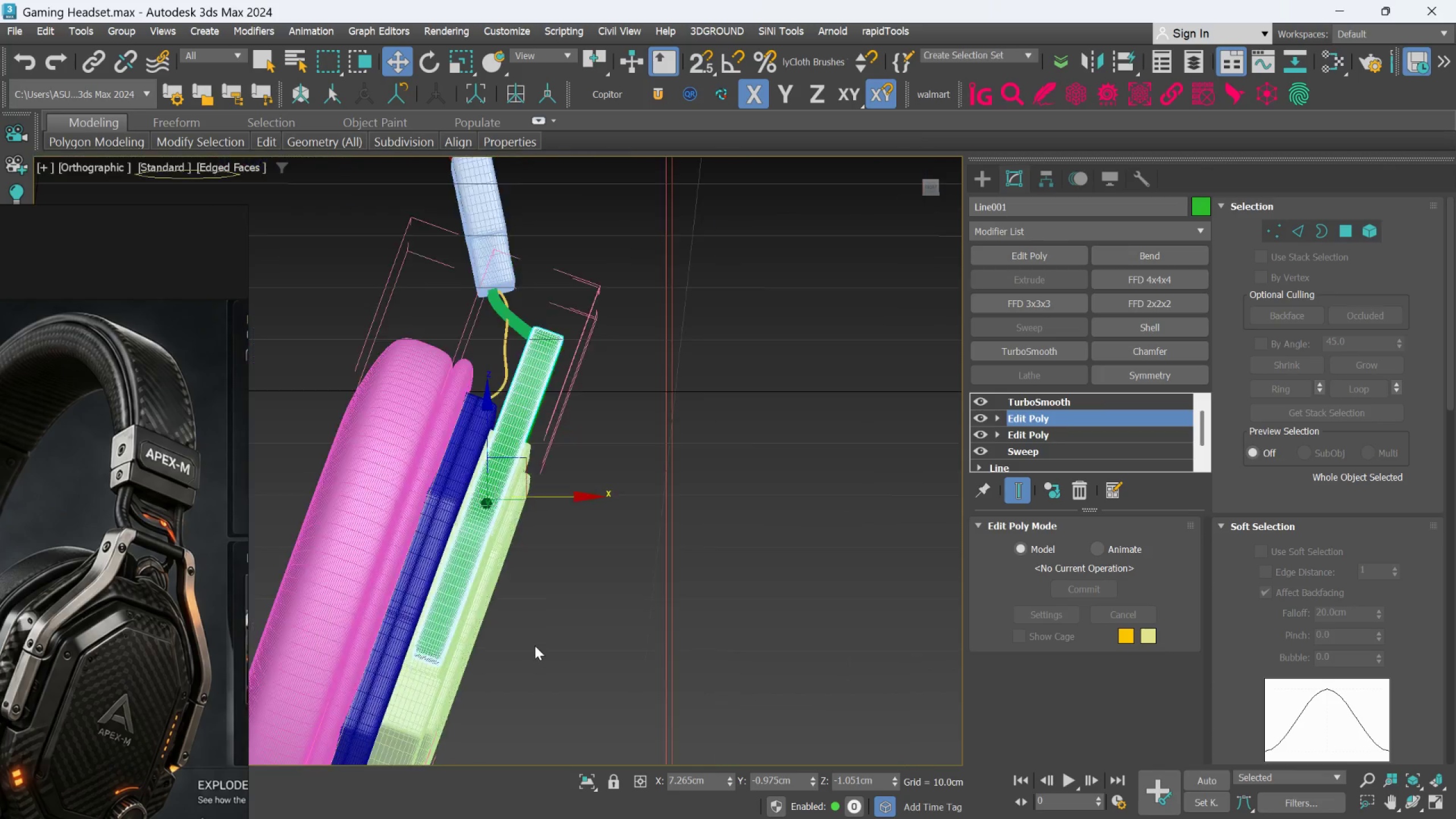 
scroll: coordinate [407, 636], scroll_direction: up, amount: 3.0
 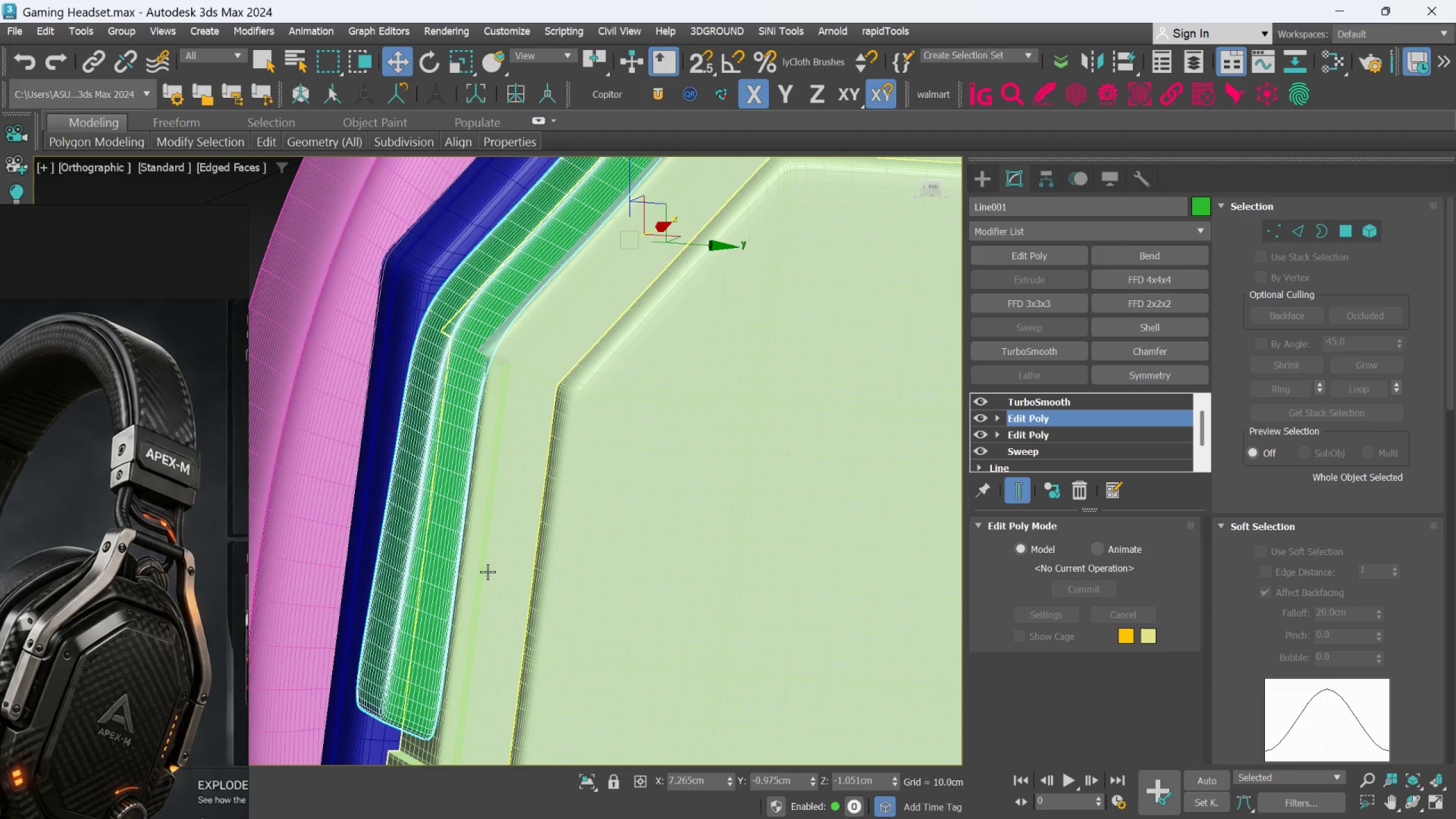 
left_click([487, 572])
 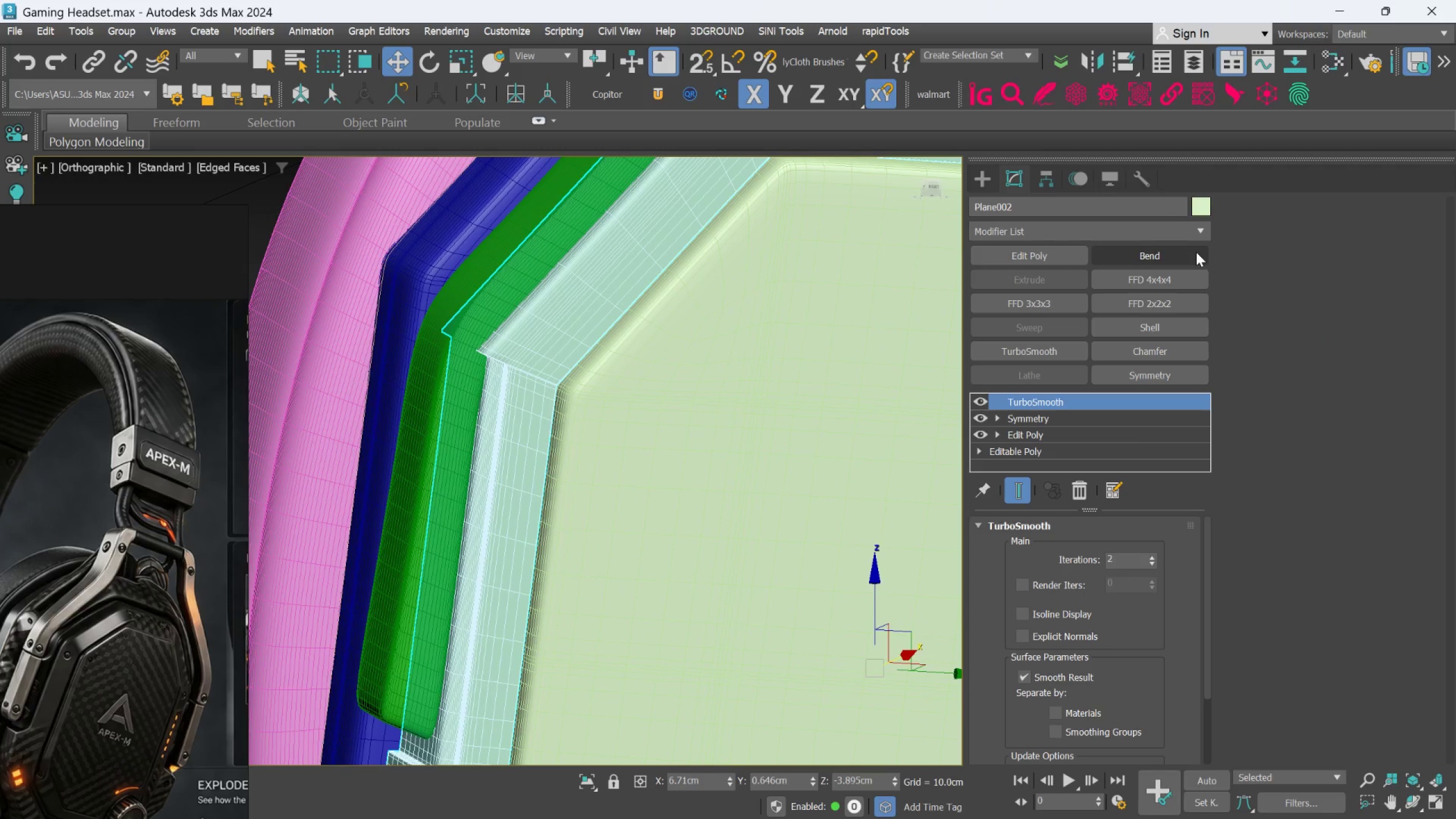 
left_click([1202, 206])
 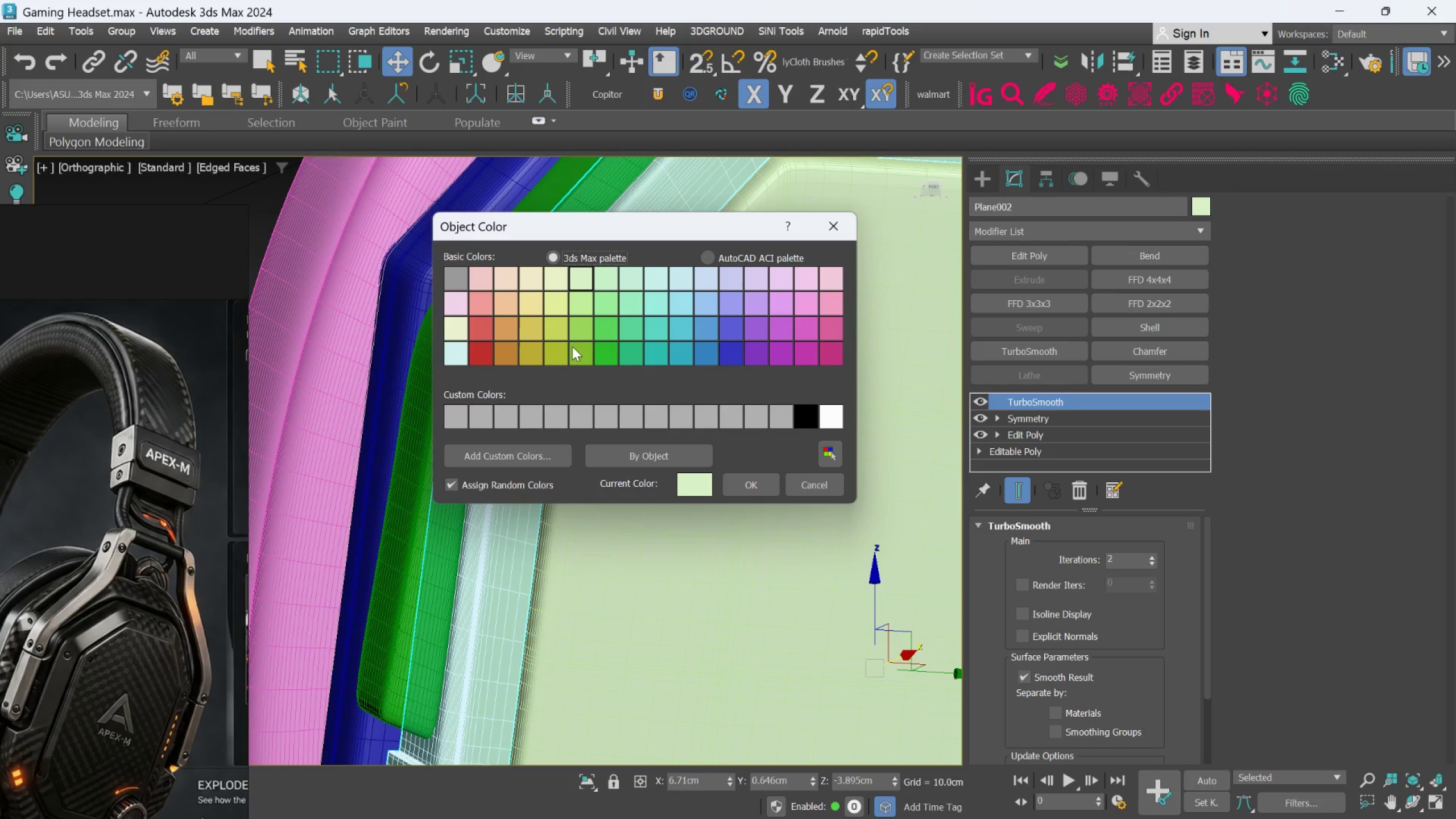 
wait(12.58)
 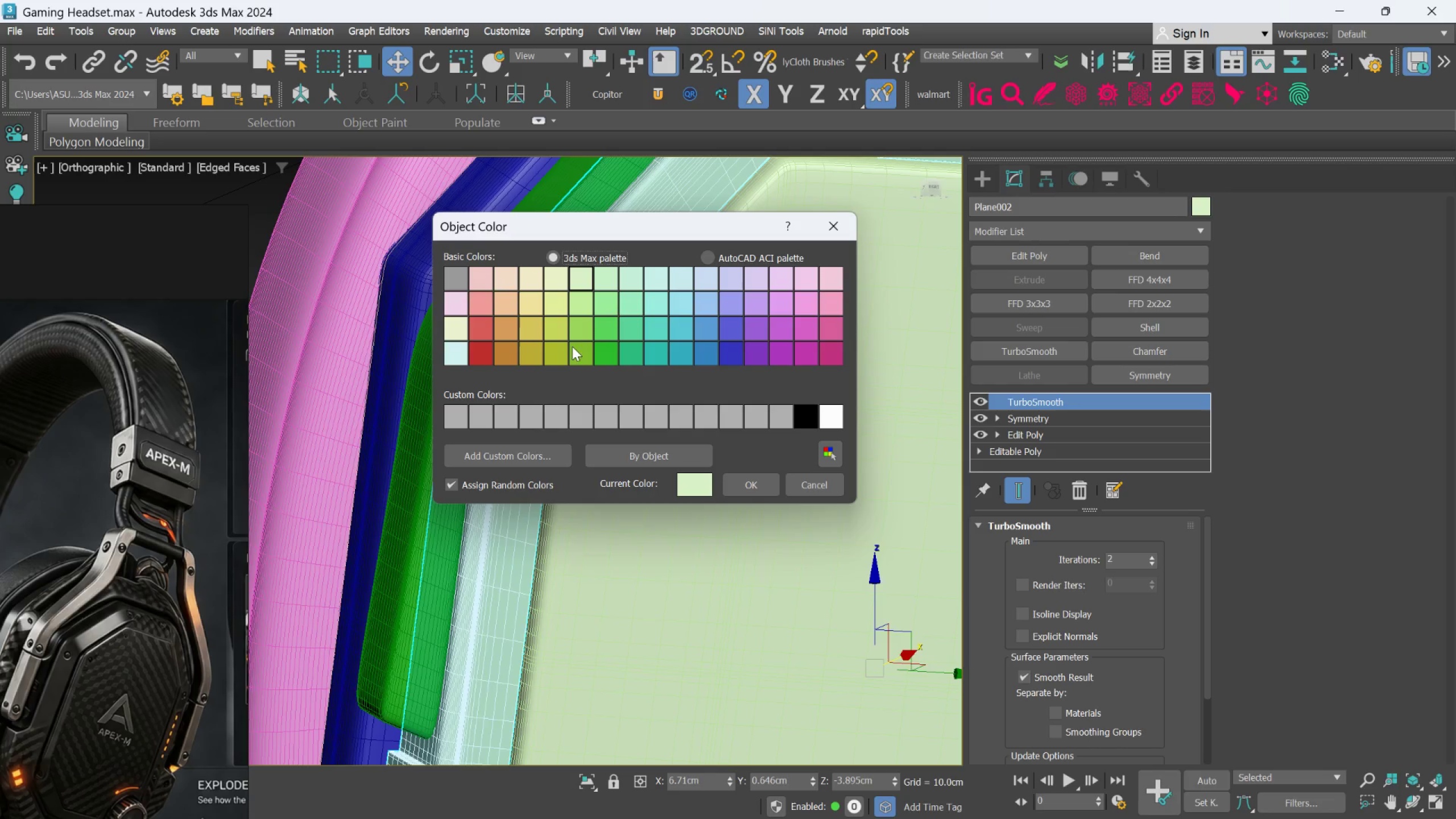 
left_click([481, 324])
 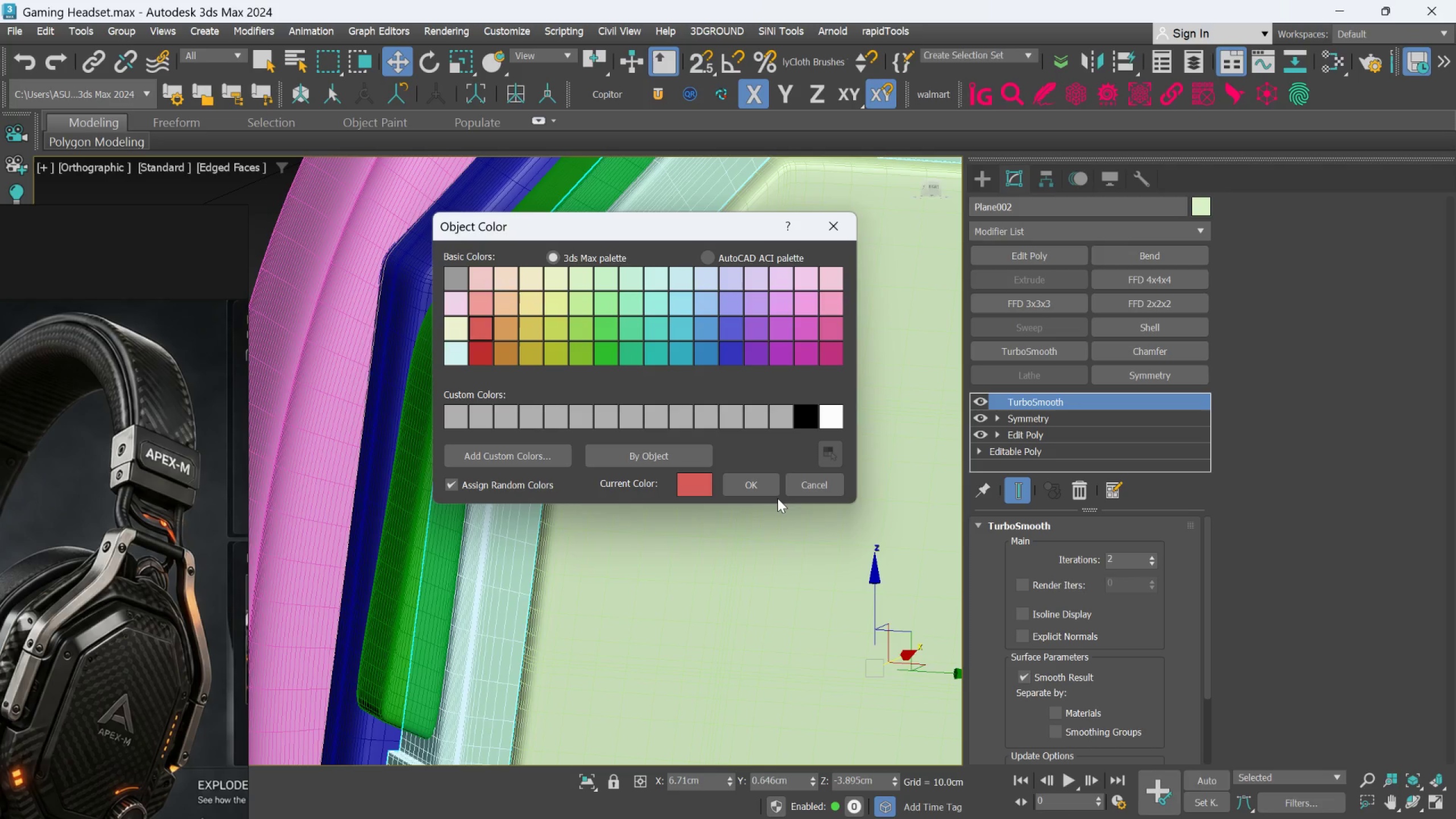 
left_click([768, 490])
 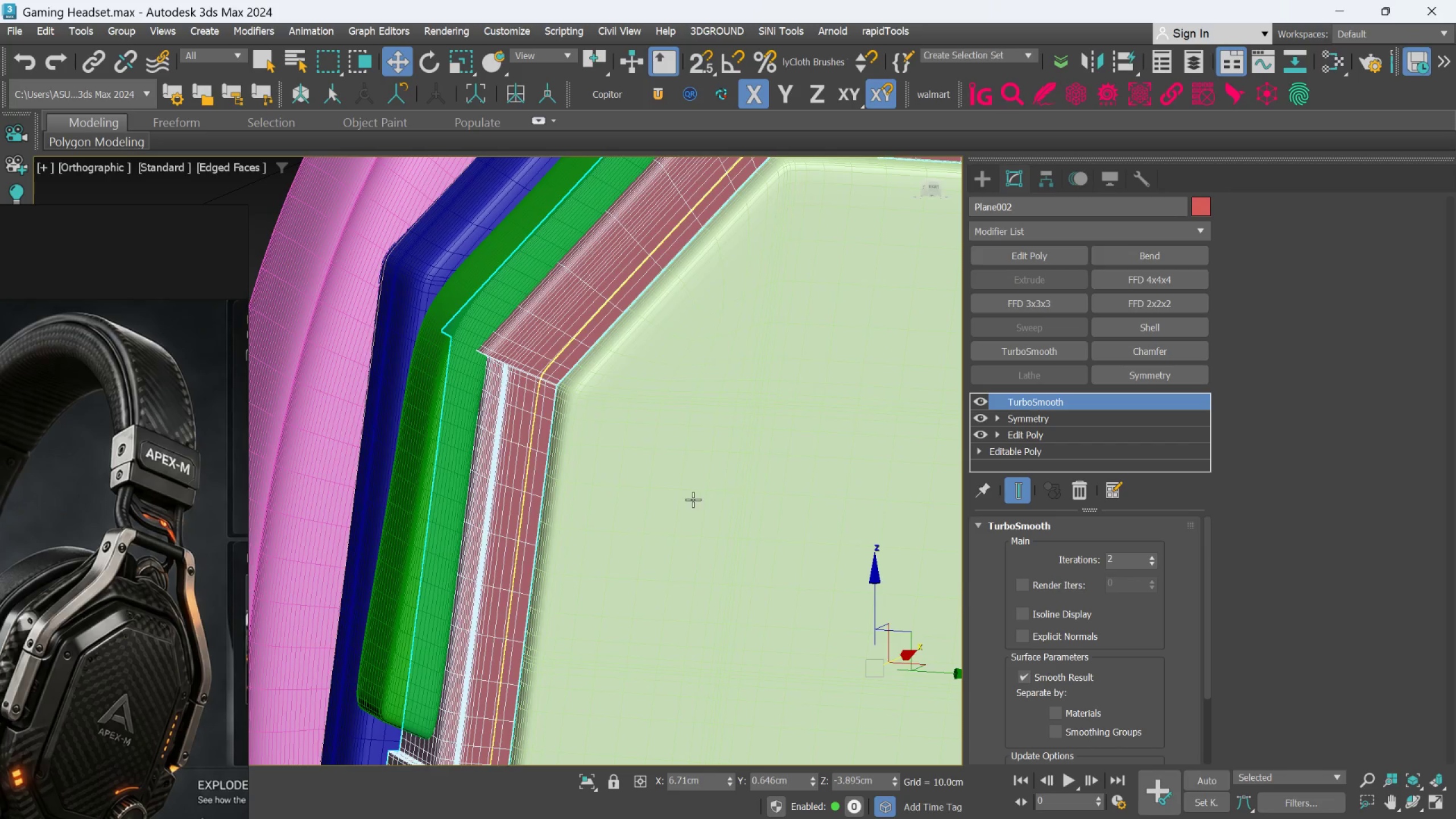 
hold_key(key=AltLeft, duration=0.44)
 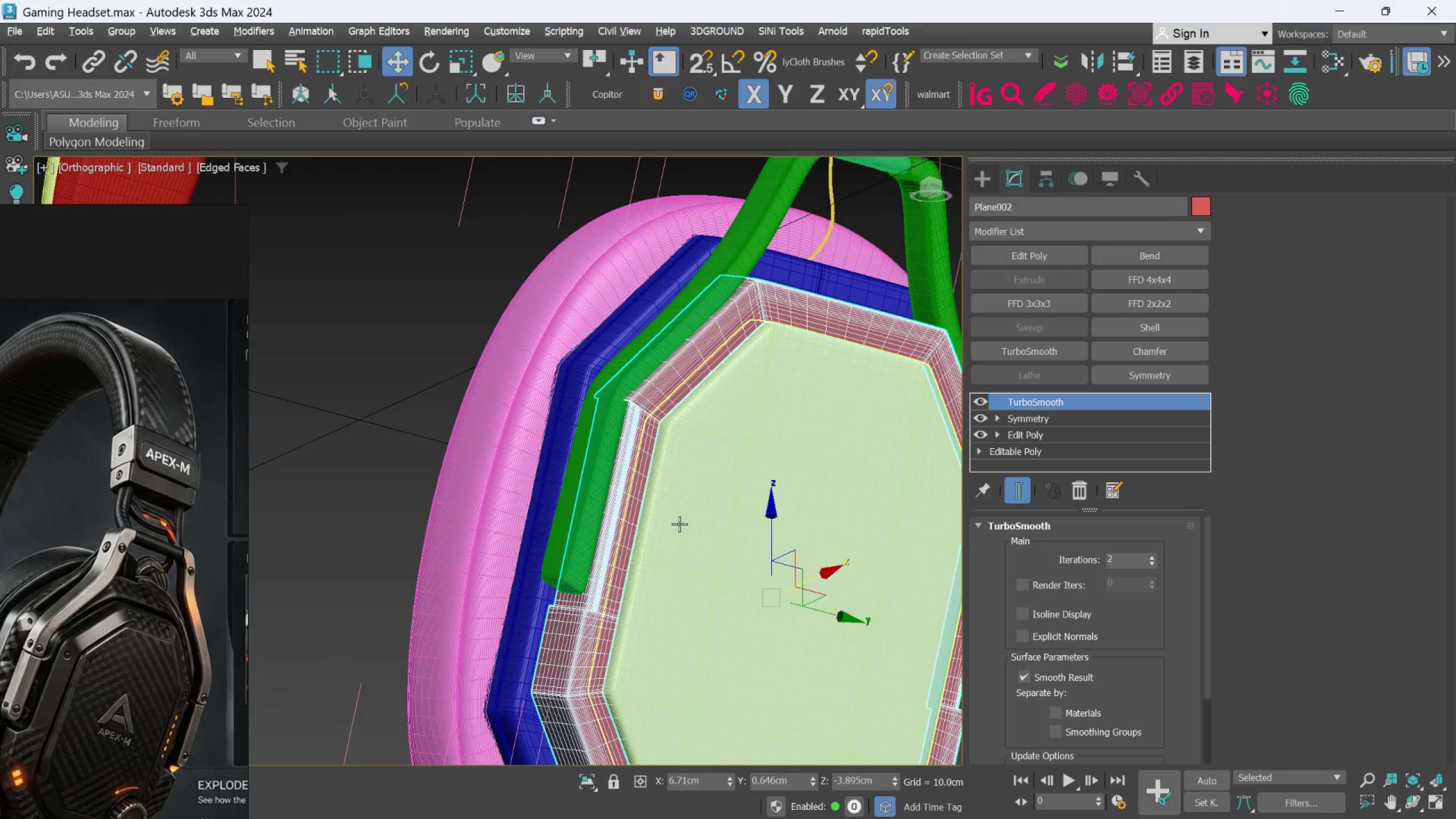 
scroll: coordinate [667, 528], scroll_direction: down, amount: 3.0
 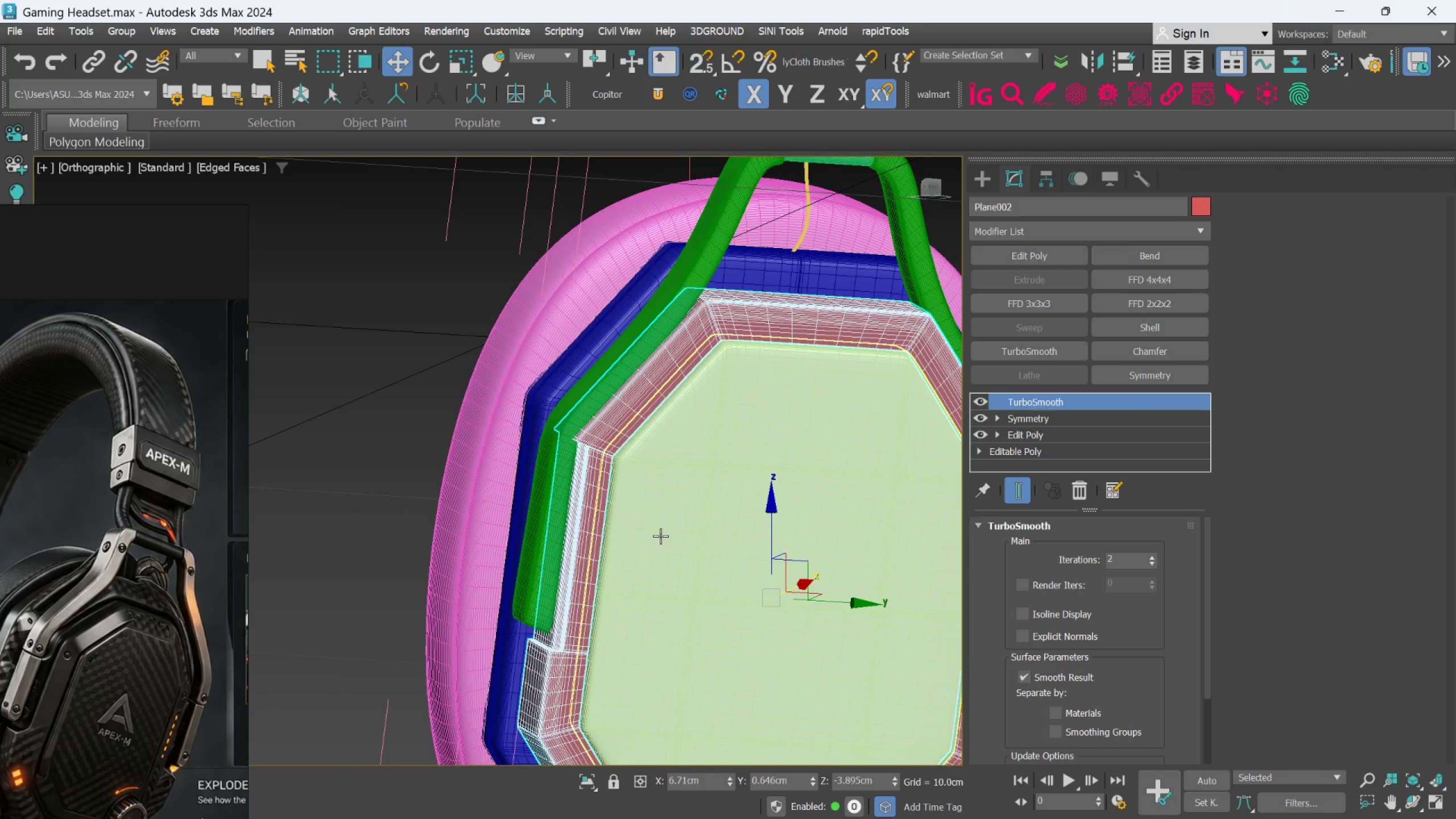 
left_click([680, 523])
 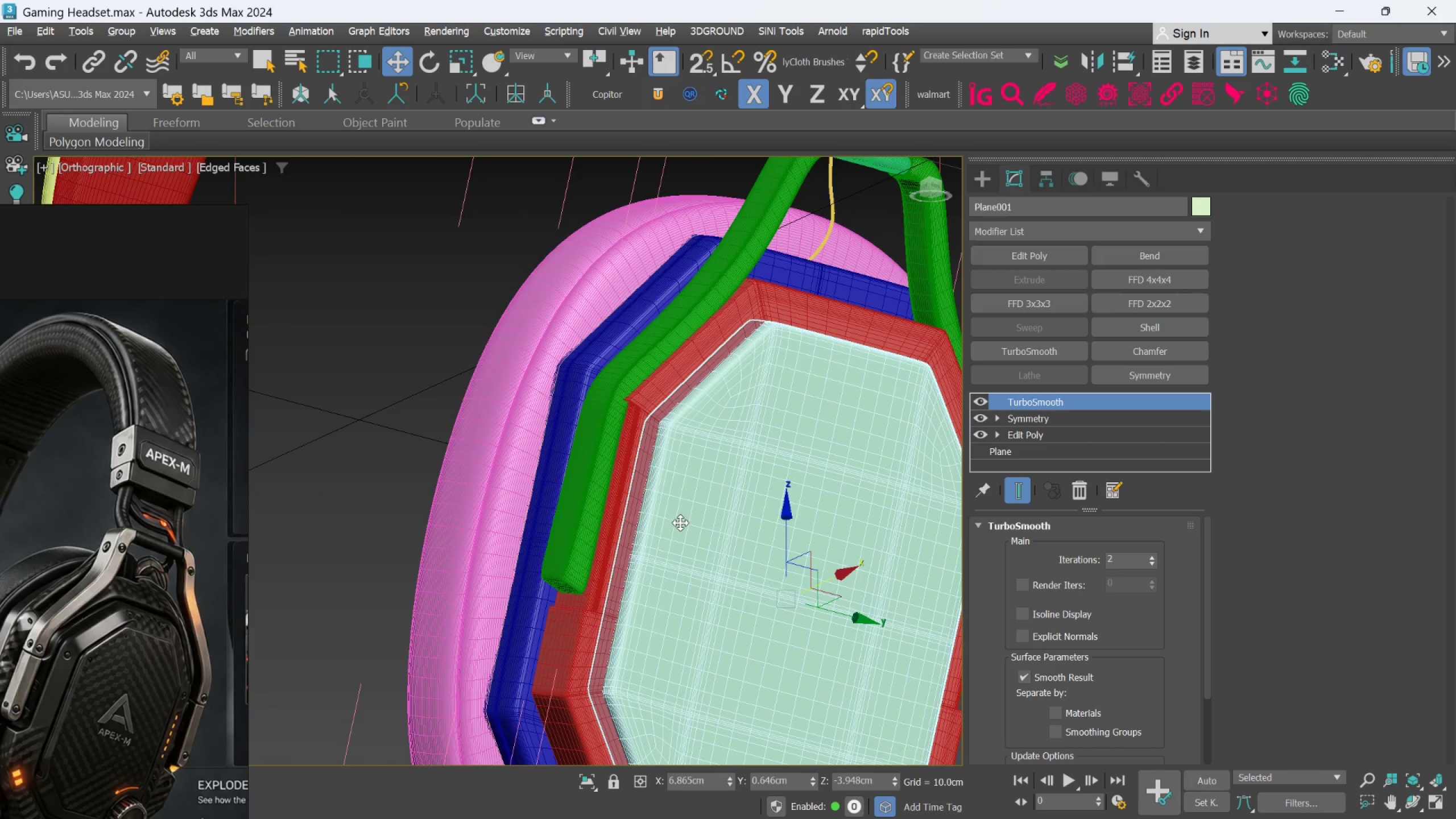 
scroll: coordinate [676, 524], scroll_direction: down, amount: 2.0
 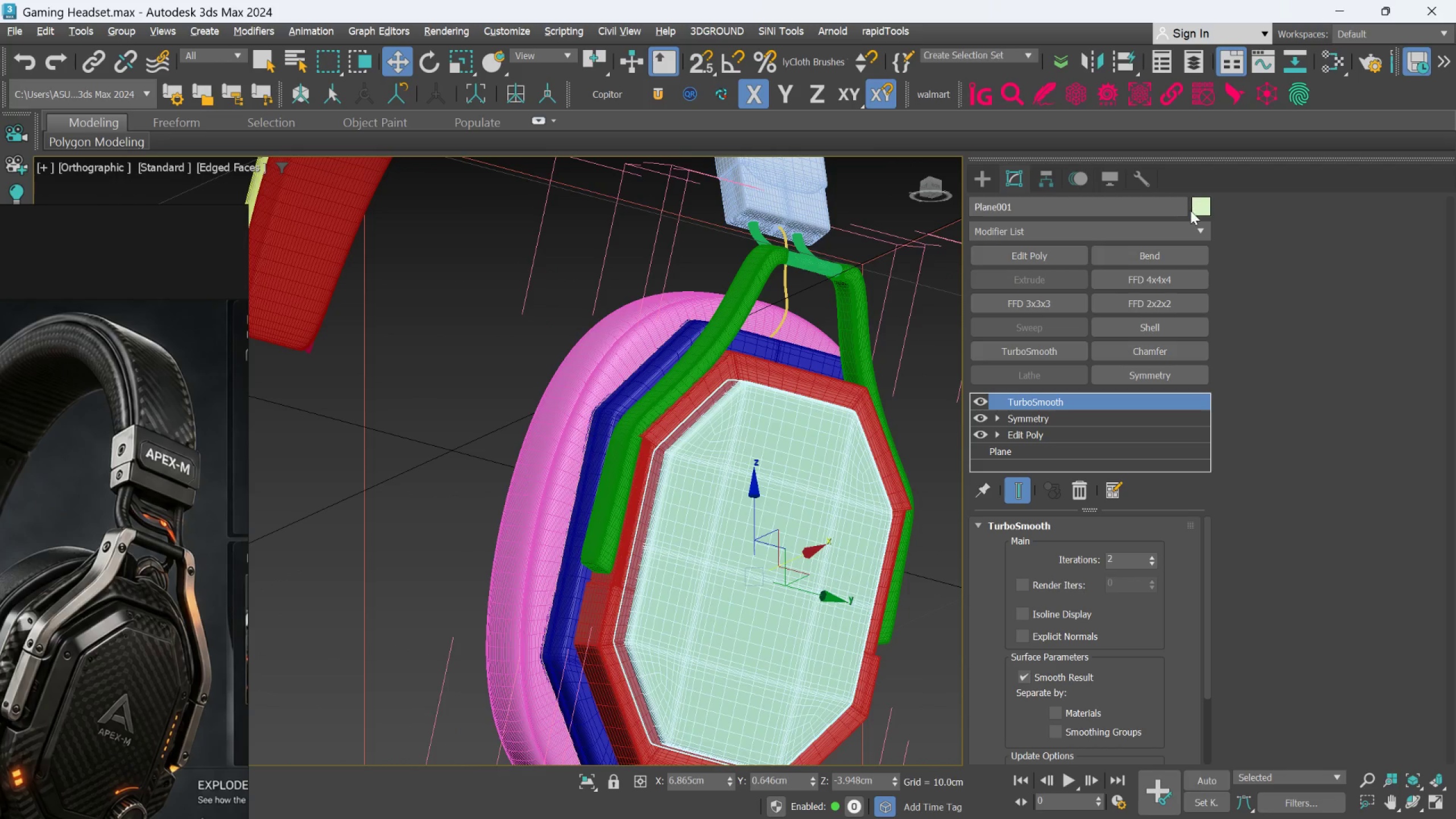 
left_click([1199, 210])
 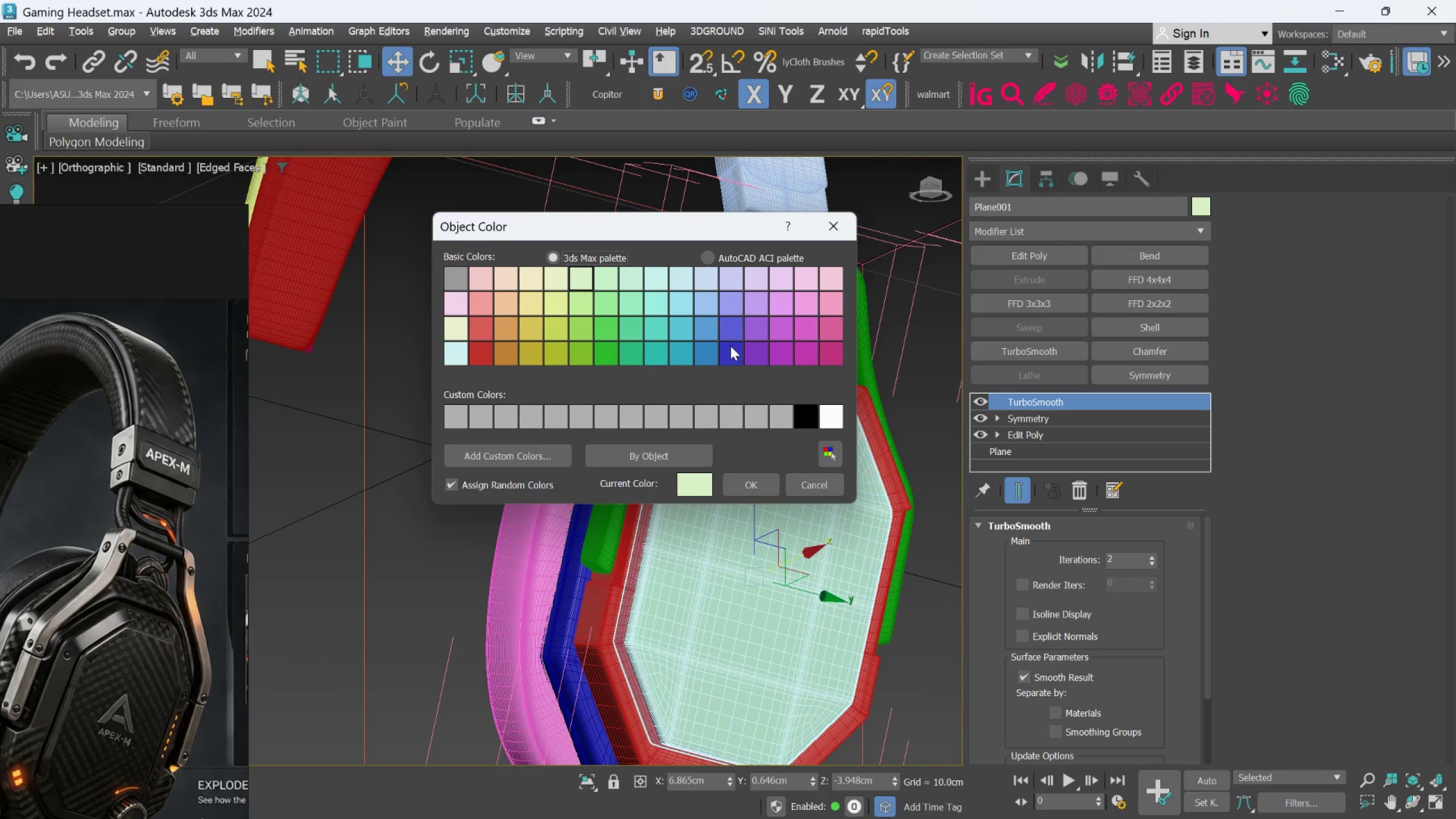 
wait(5.03)
 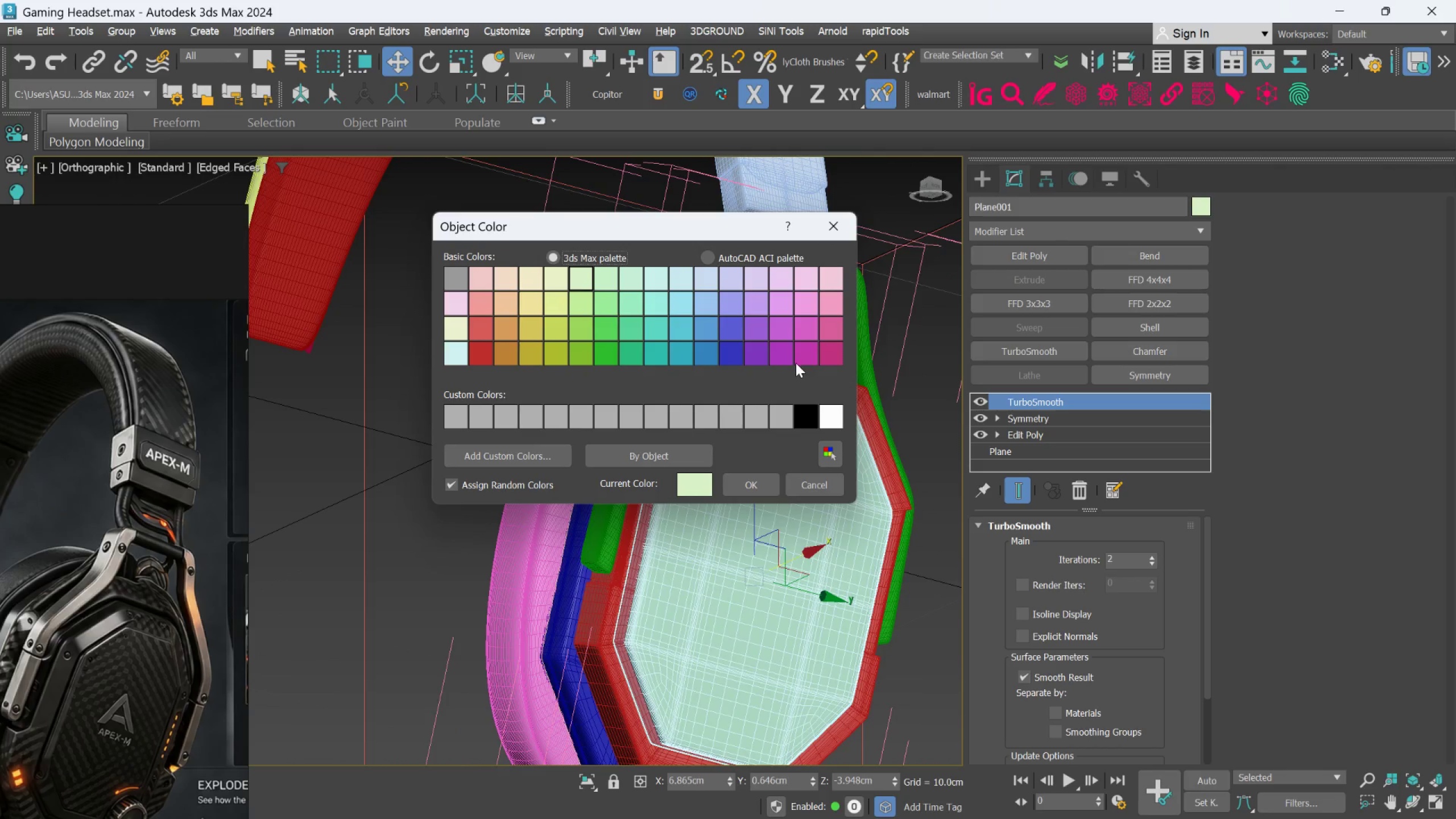 
left_click([689, 357])
 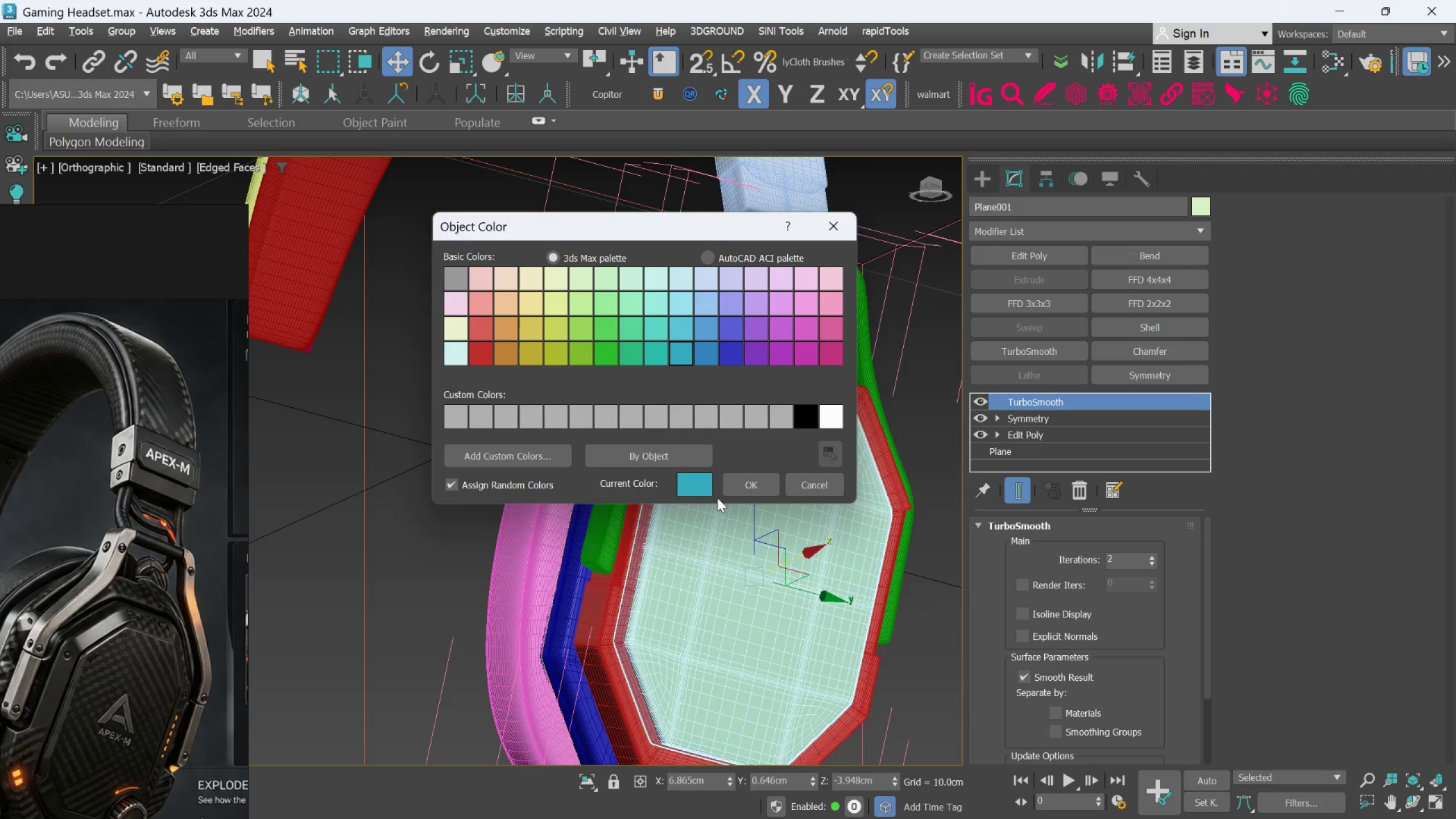 
left_click([733, 490])
 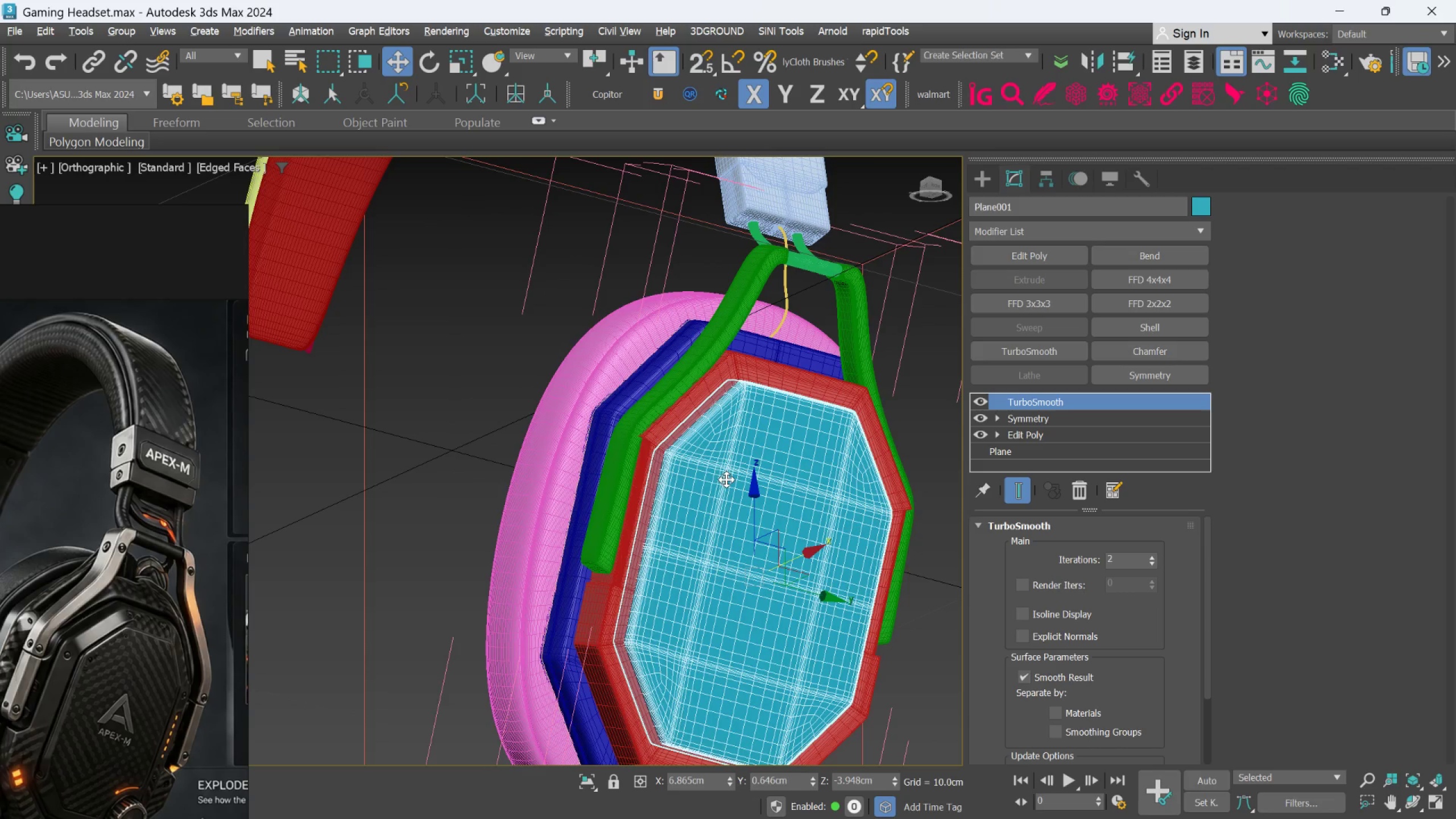 
hold_key(key=AltLeft, duration=0.53)
 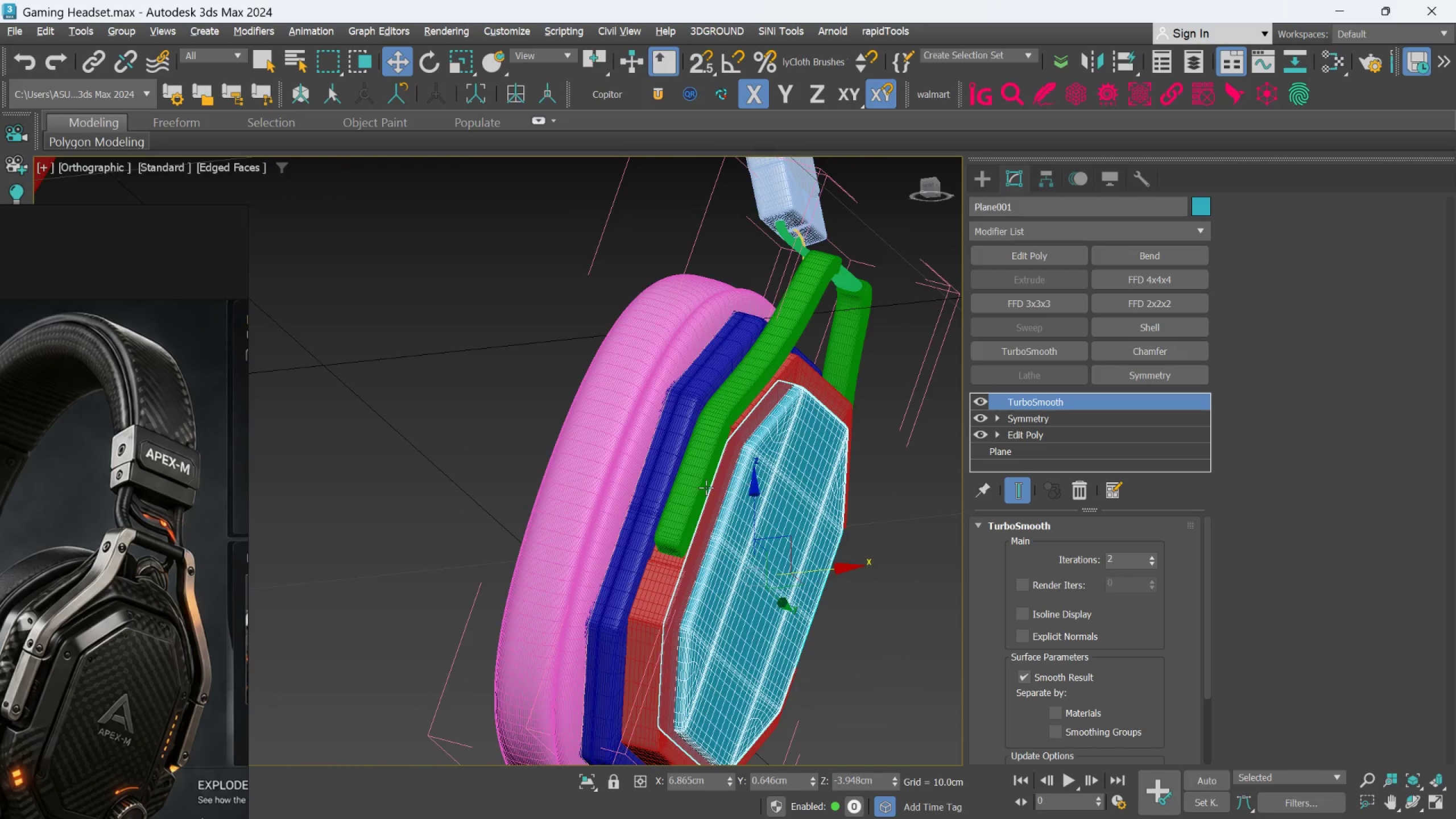 
hold_key(key=AltLeft, duration=0.73)
 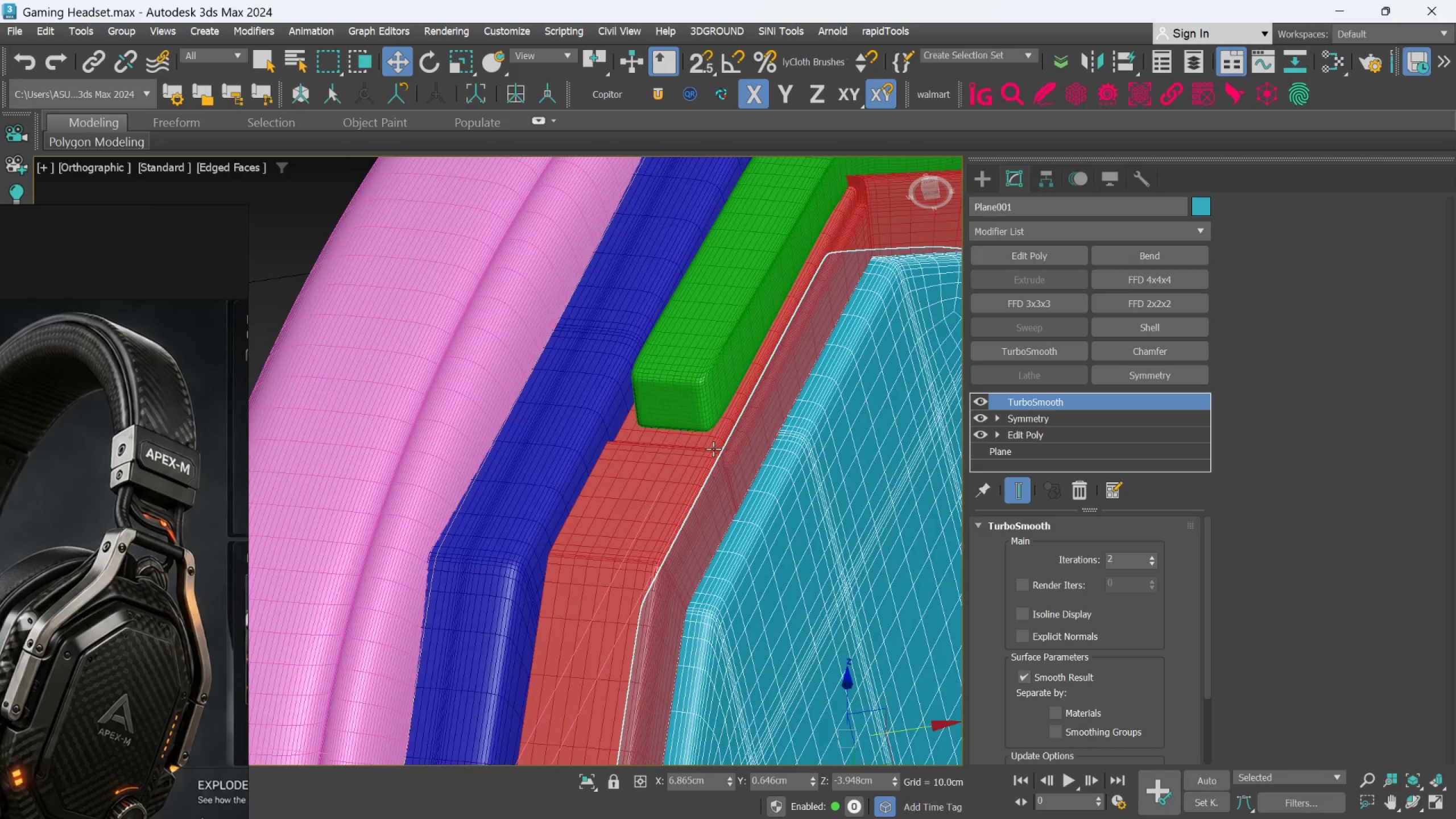 
scroll: coordinate [703, 489], scroll_direction: up, amount: 3.0
 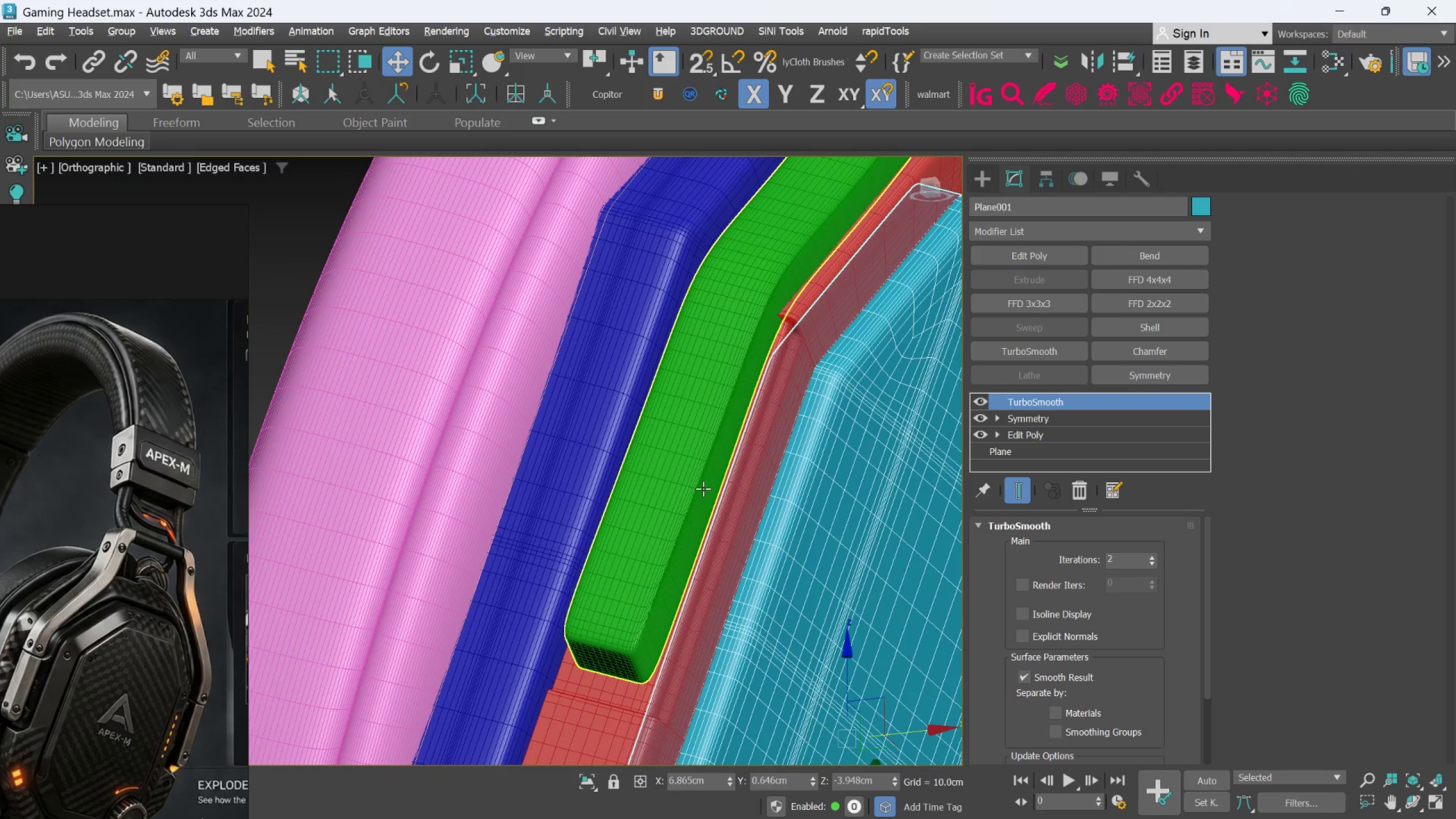 
hold_key(key=AltLeft, duration=1.45)
 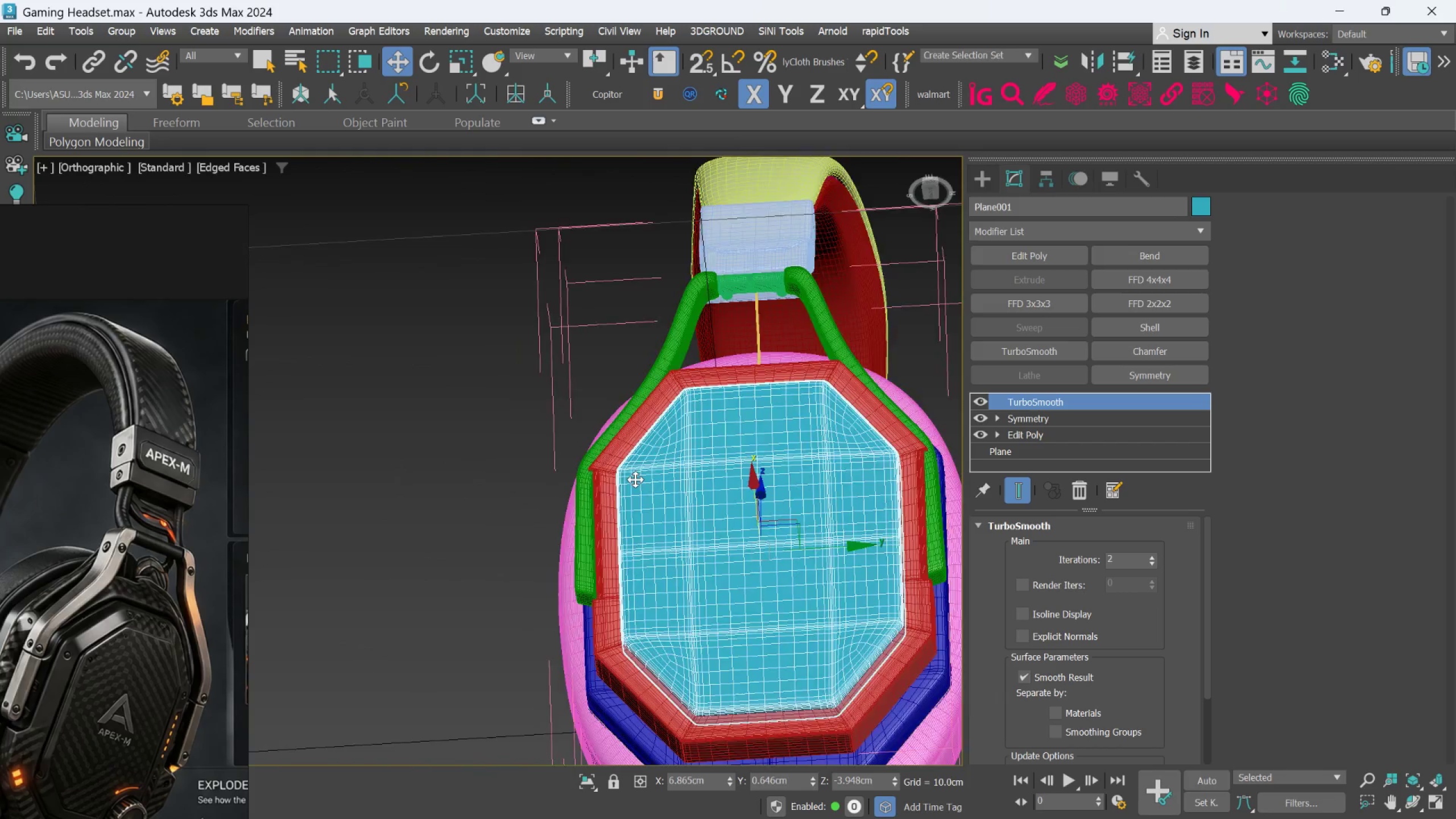 
scroll: coordinate [713, 449], scroll_direction: down, amount: 3.0
 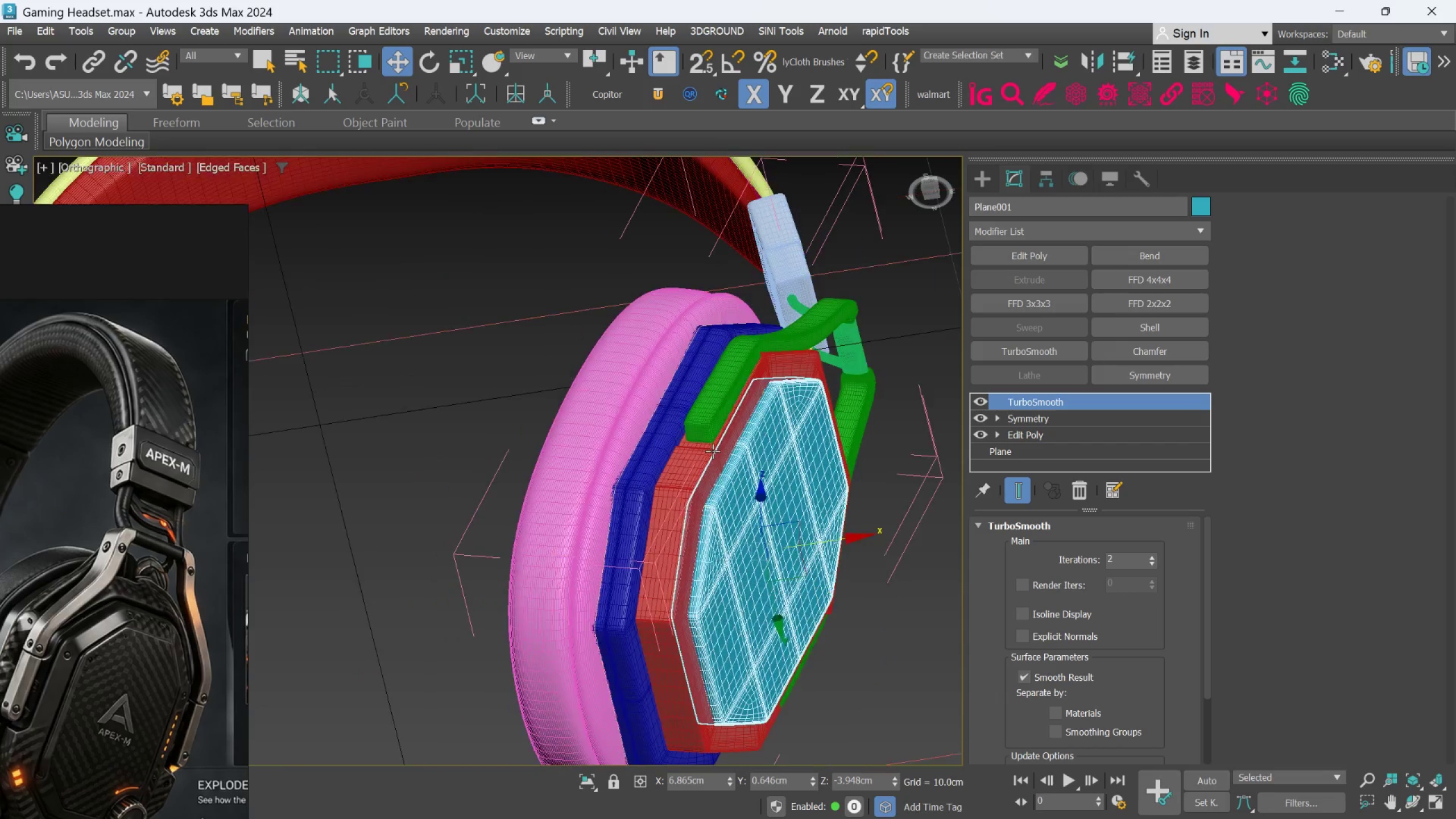 
hold_key(key=AltLeft, duration=0.67)
 